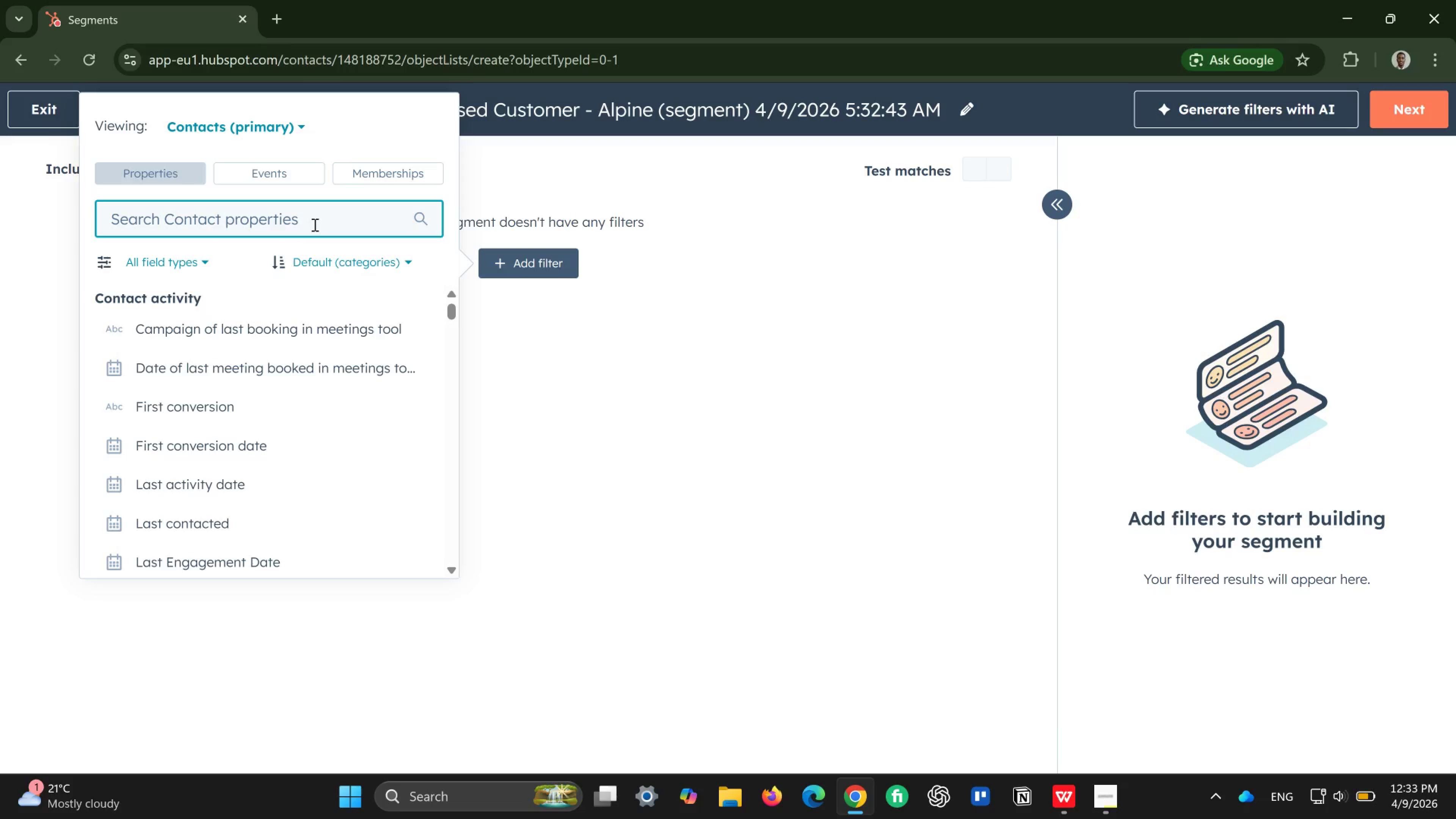 
type(last pa)
key(Backspace)
type(u)
 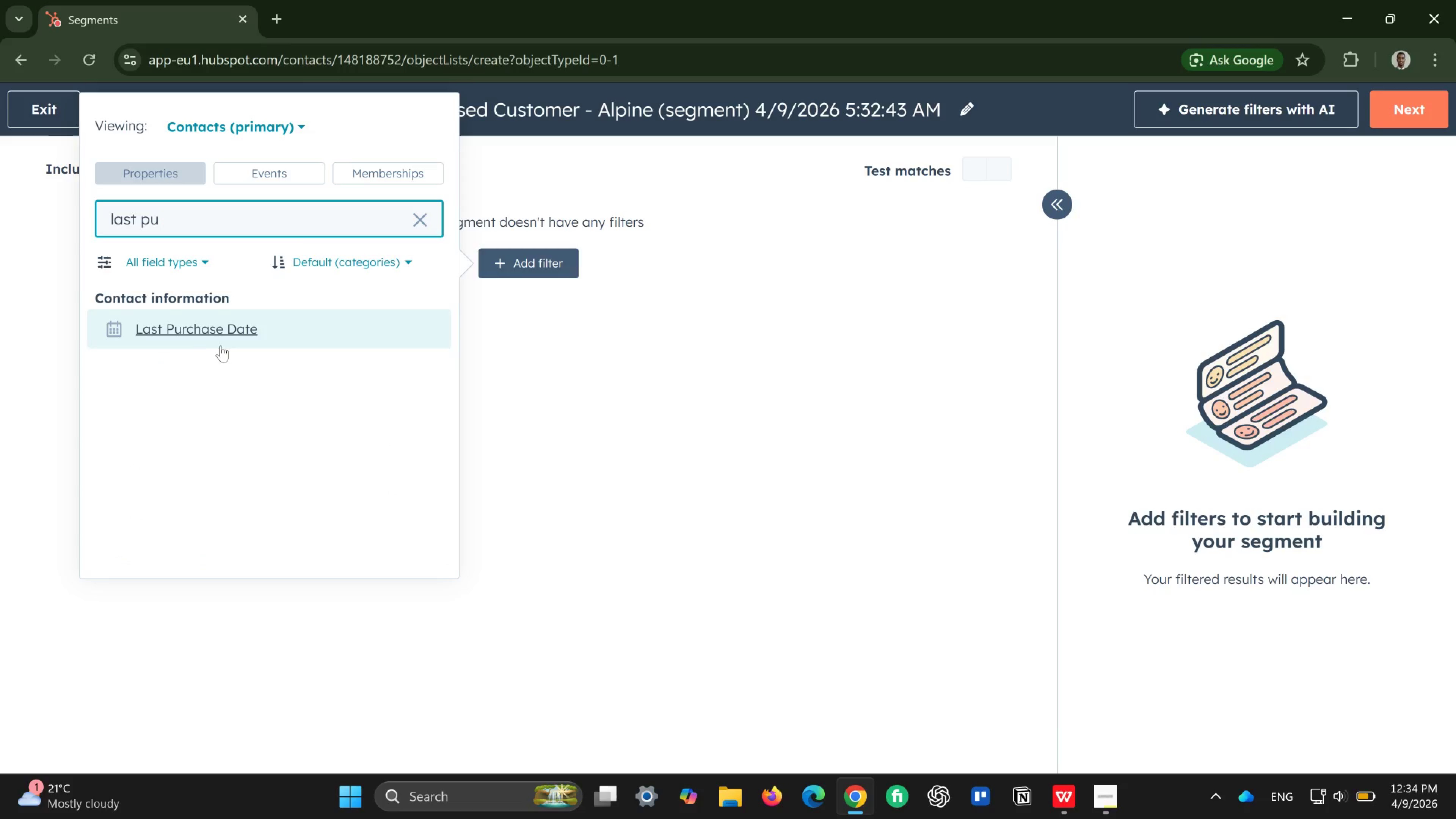 
left_click([231, 342])
 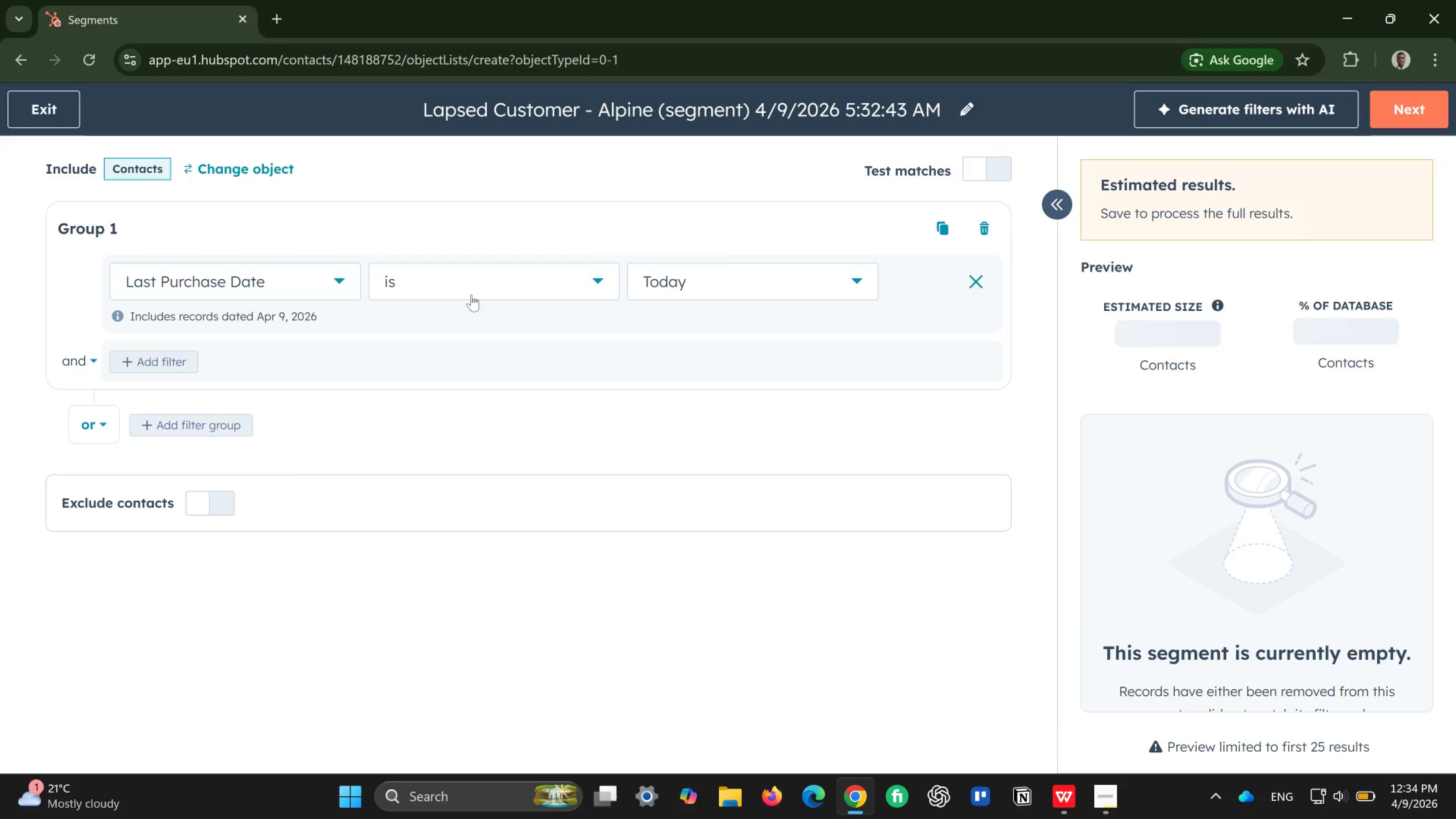 
wait(6.08)
 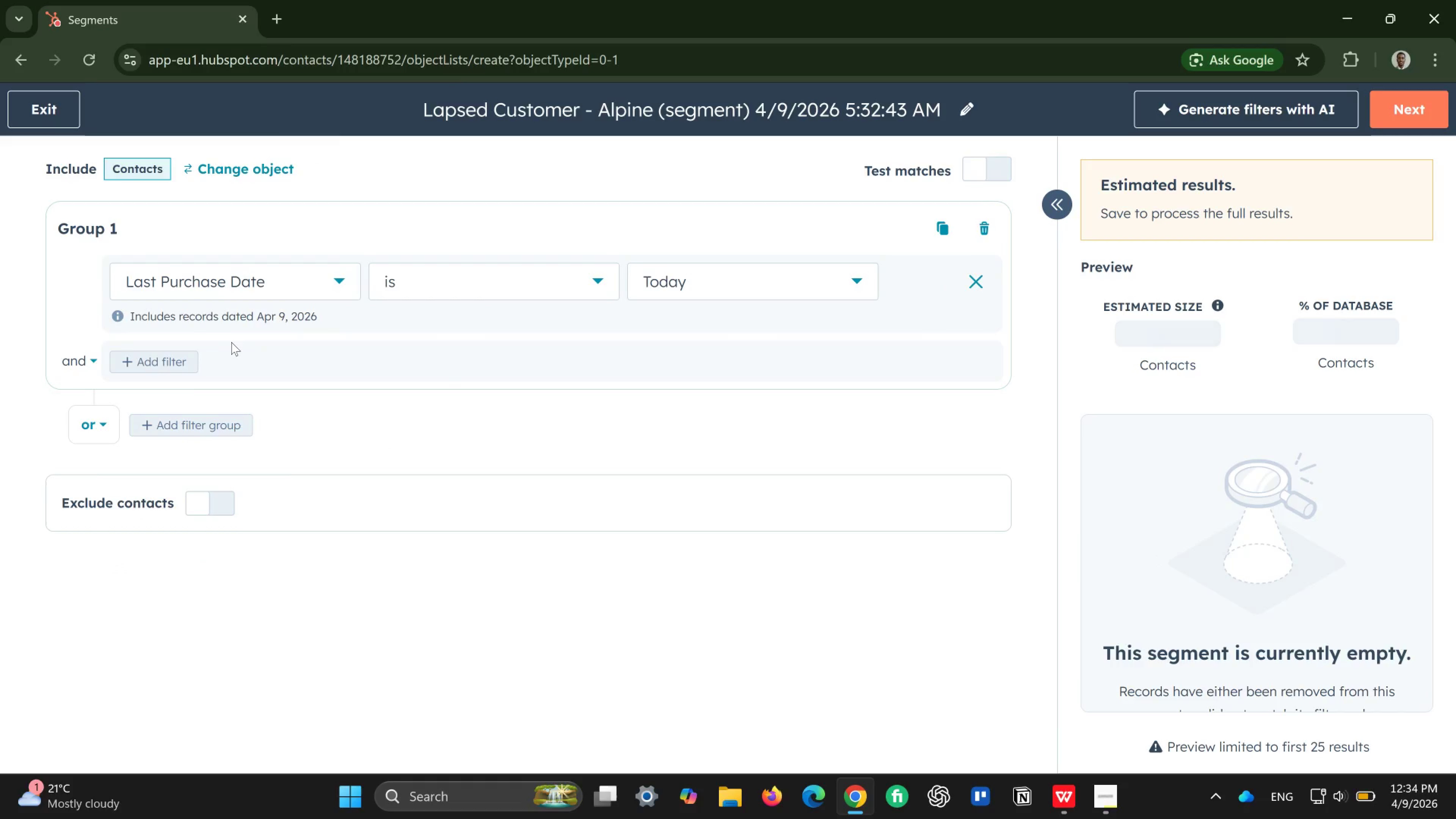 
left_click([831, 276])
 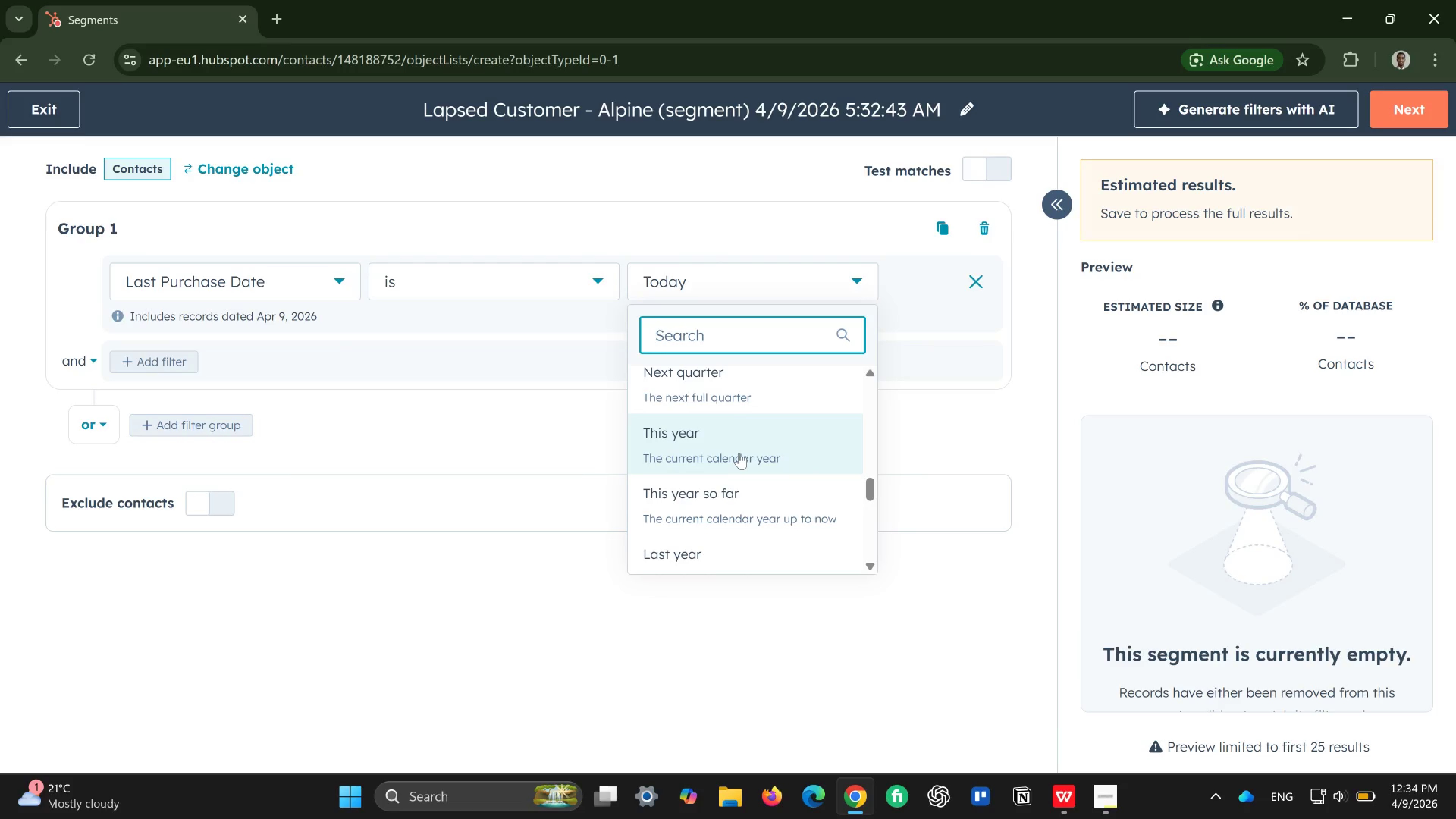 
wait(19.93)
 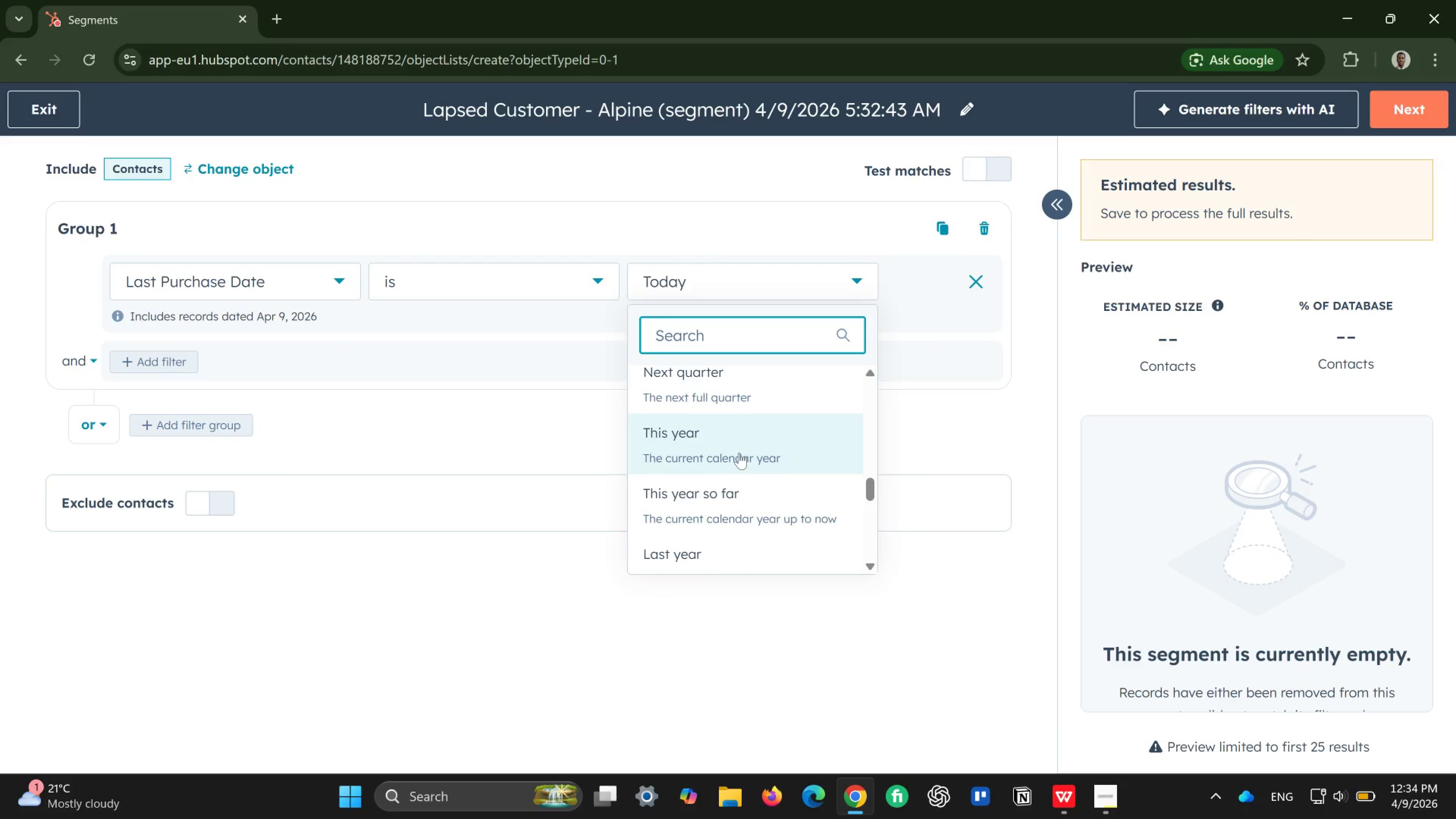 
mouse_move([731, 441])
 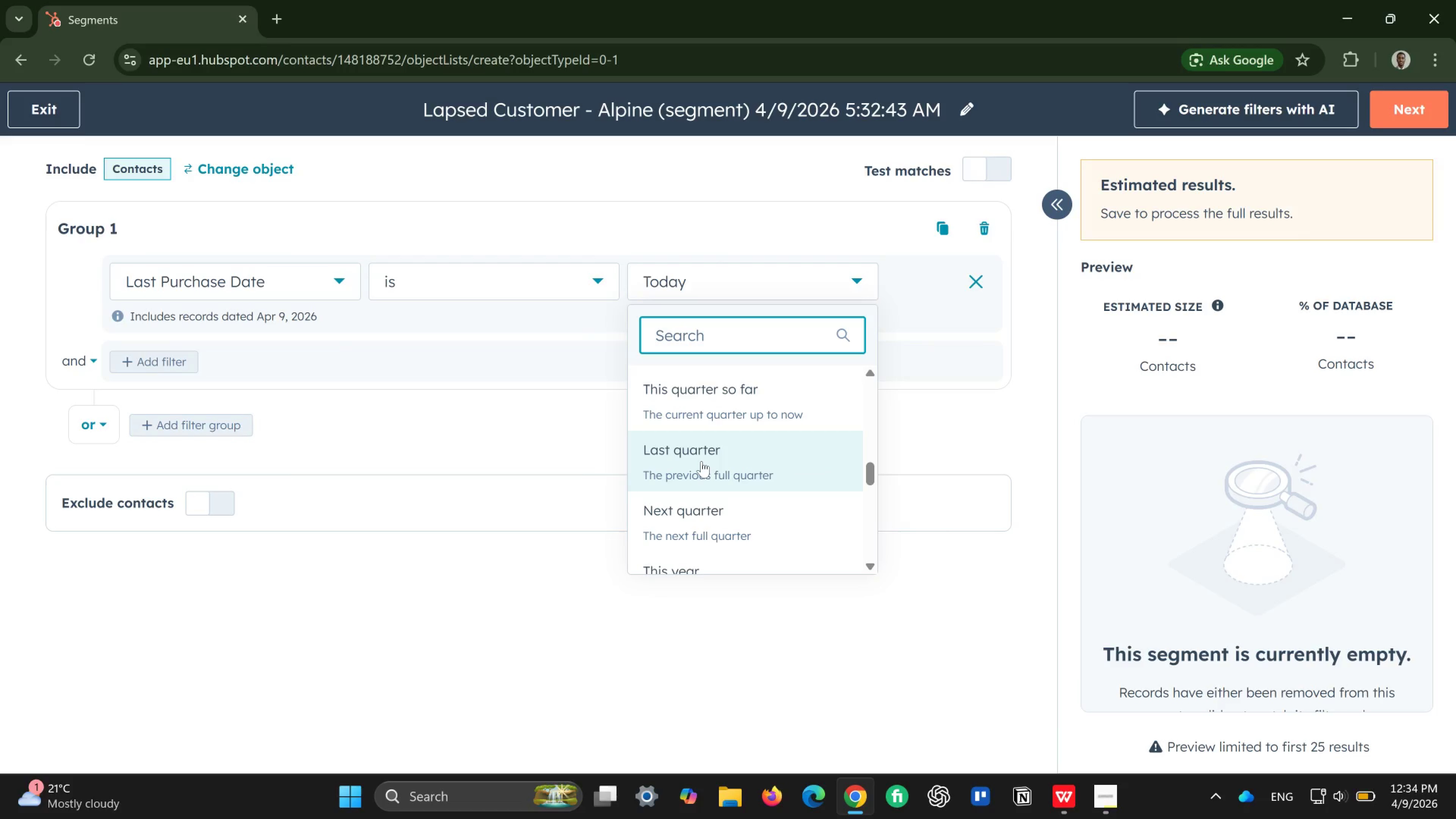 
left_click([701, 461])
 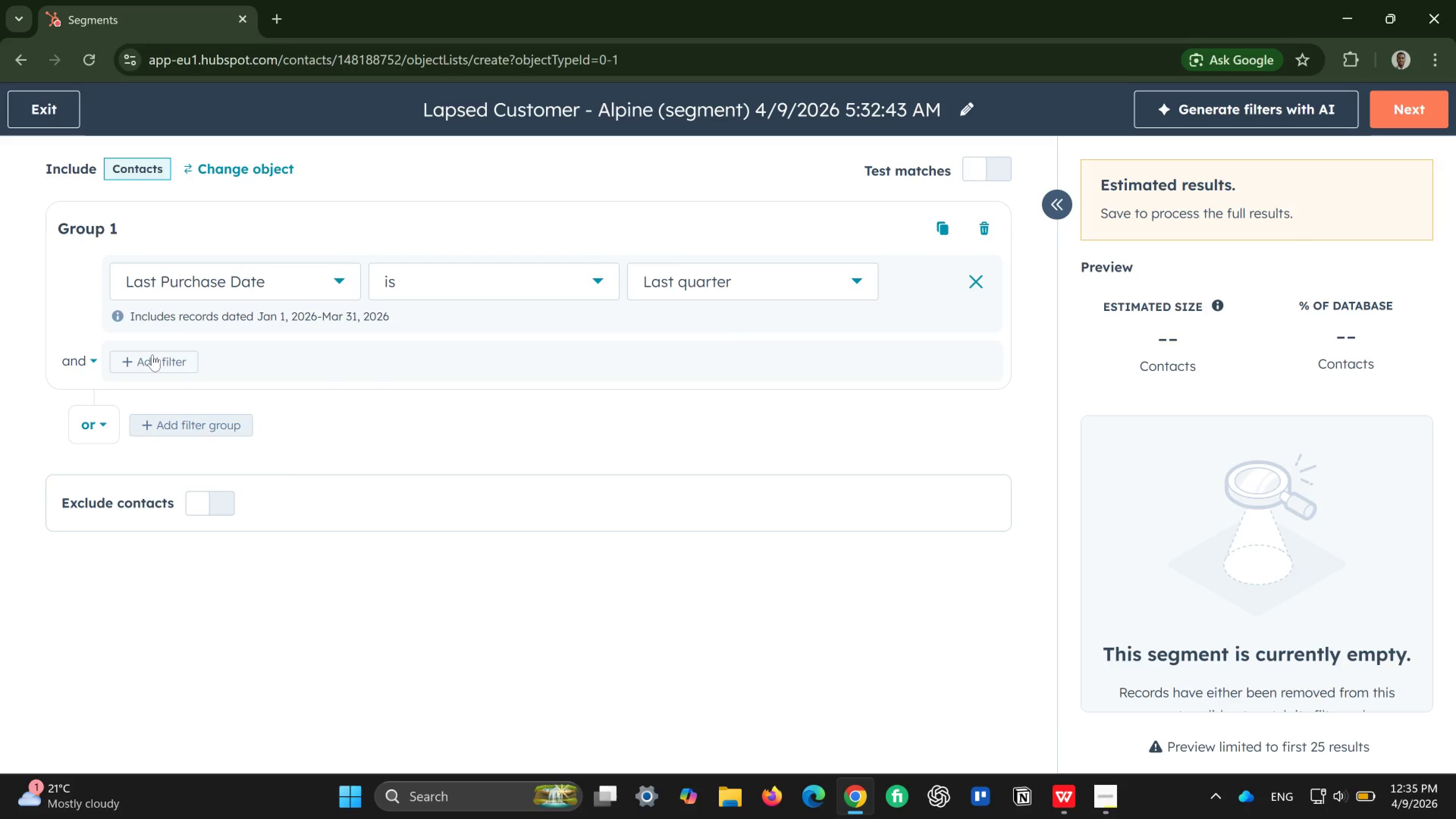 
wait(42.5)
 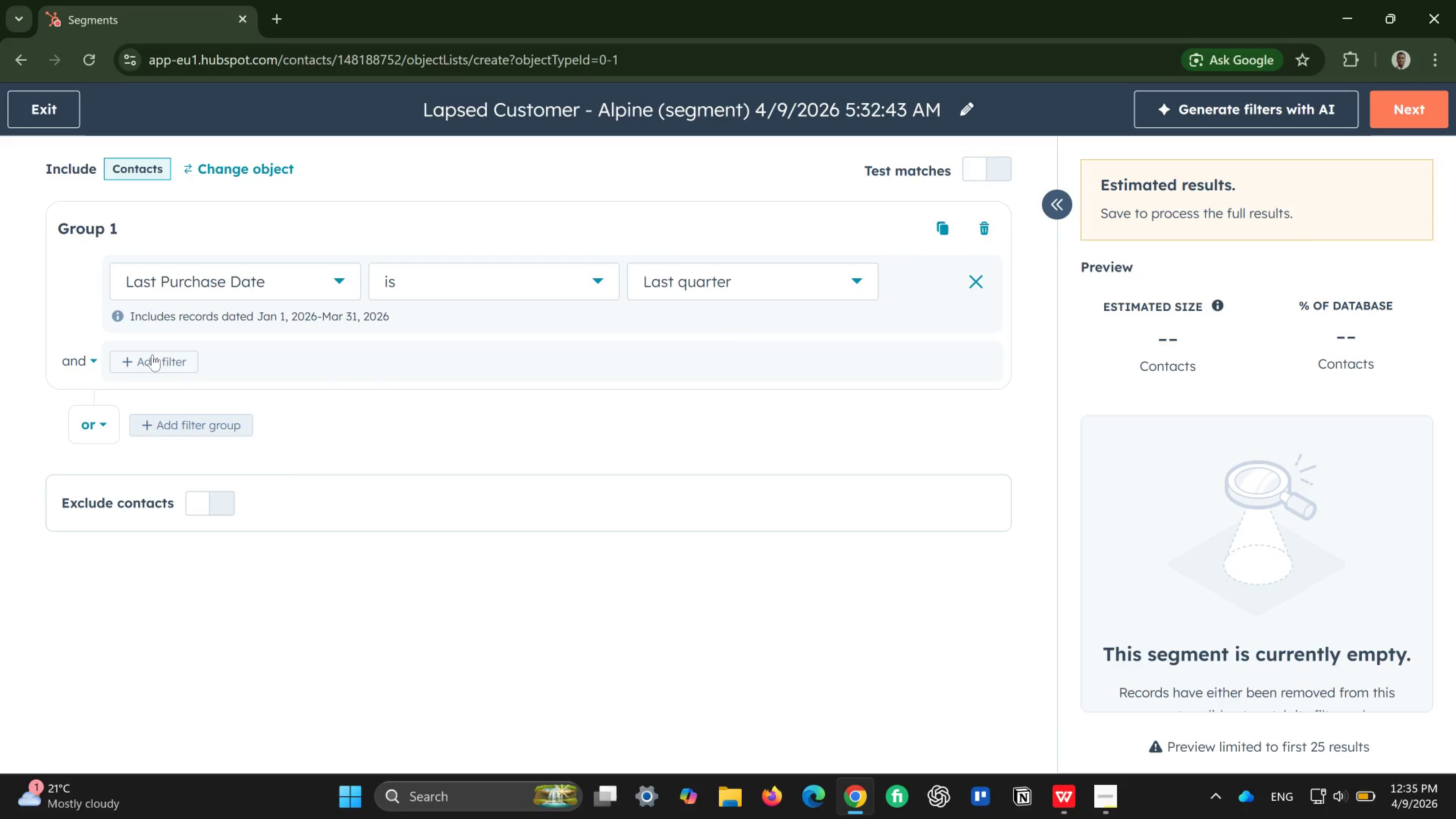 
left_click([152, 355])
 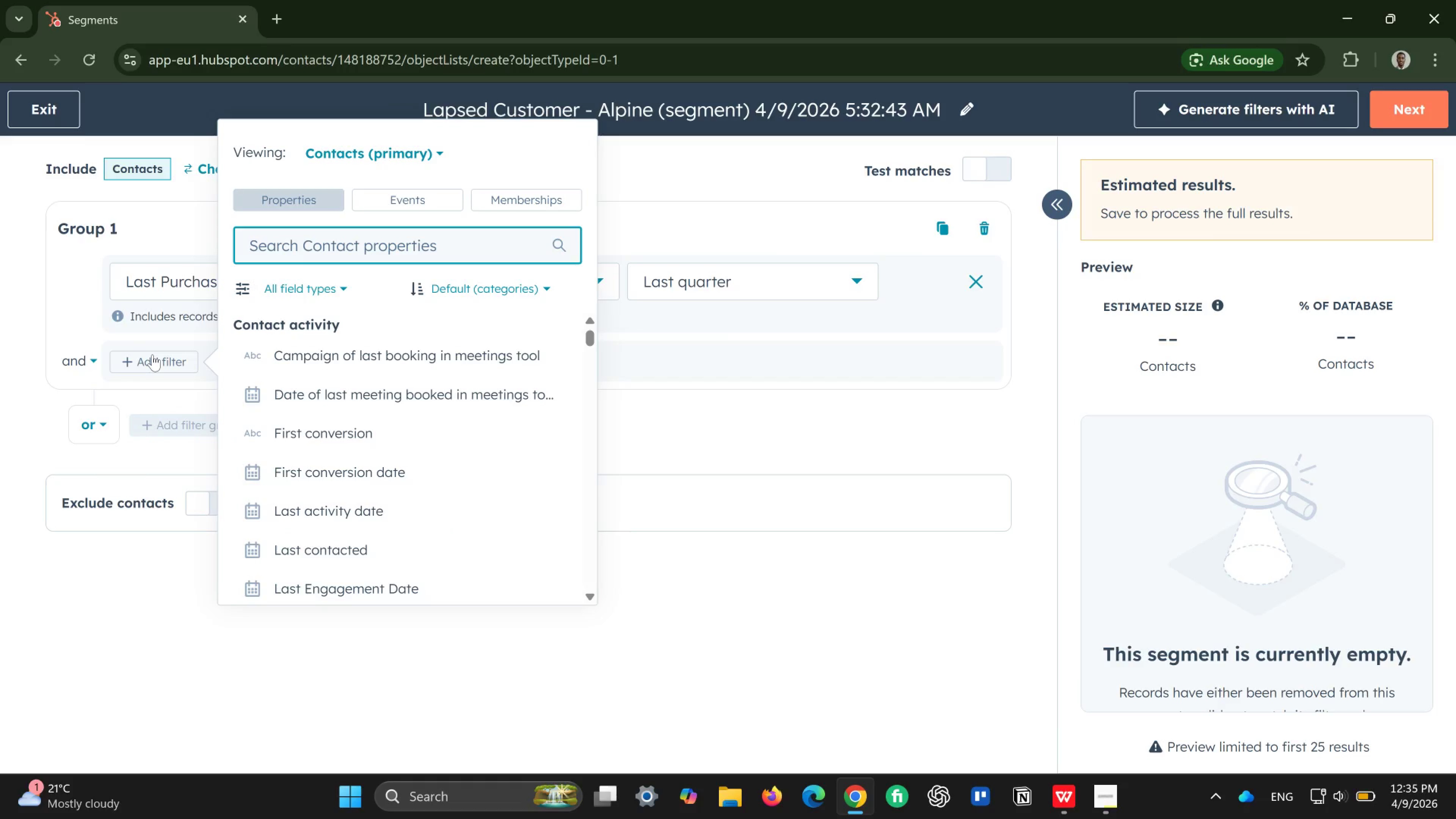 
wait(5.72)
 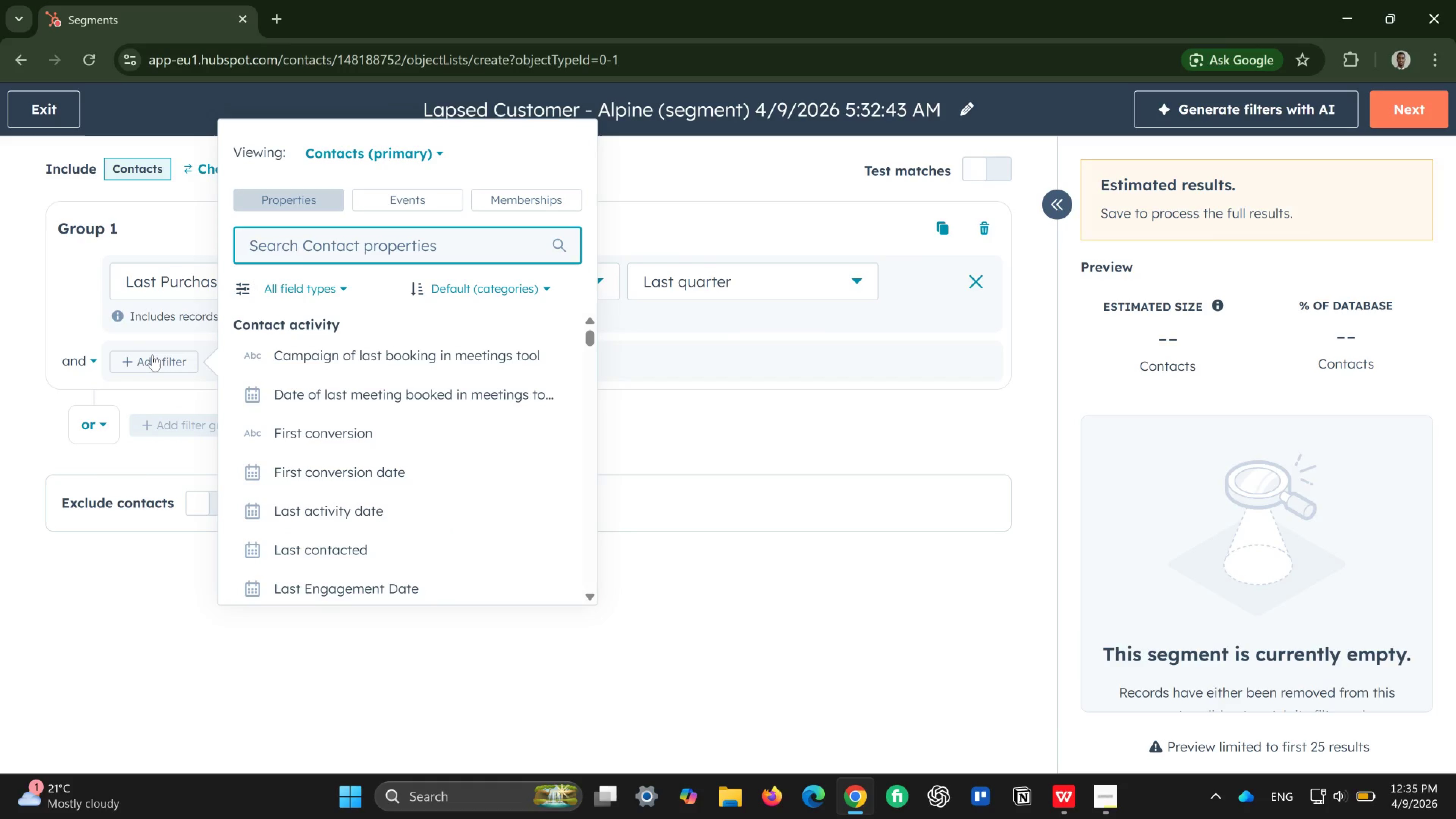 
type(indu)
 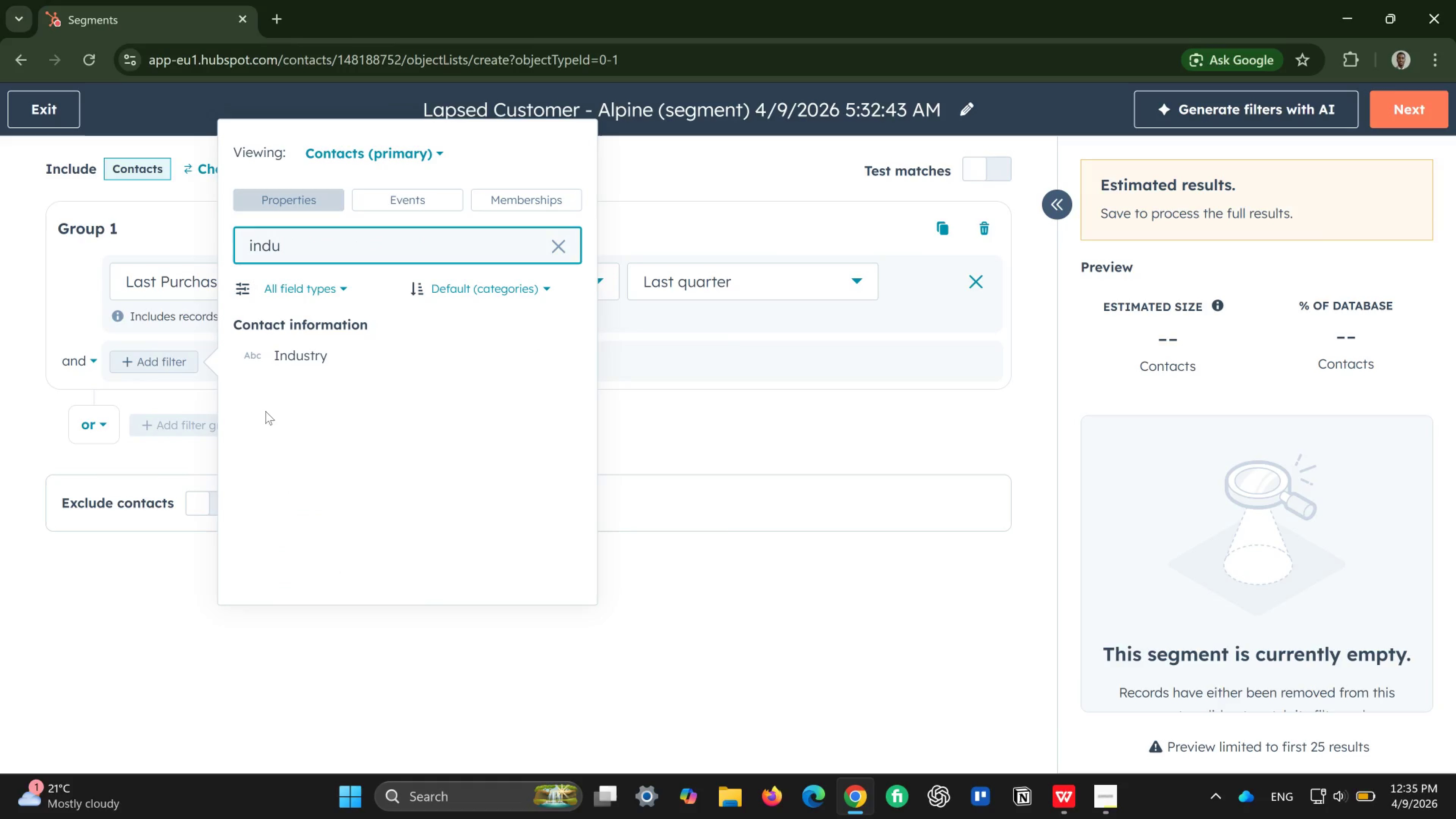 
left_click([338, 367])
 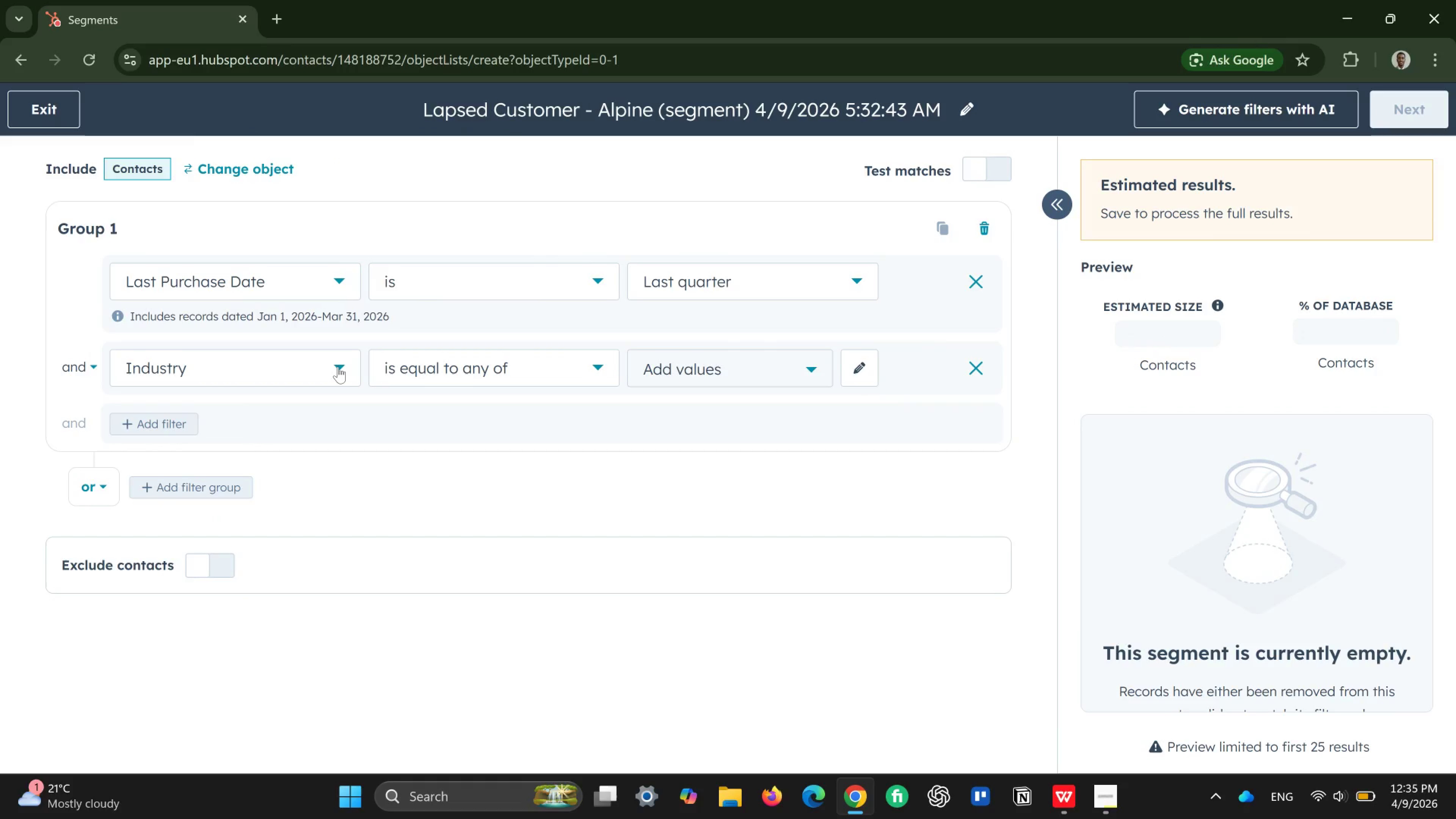 
wait(9.56)
 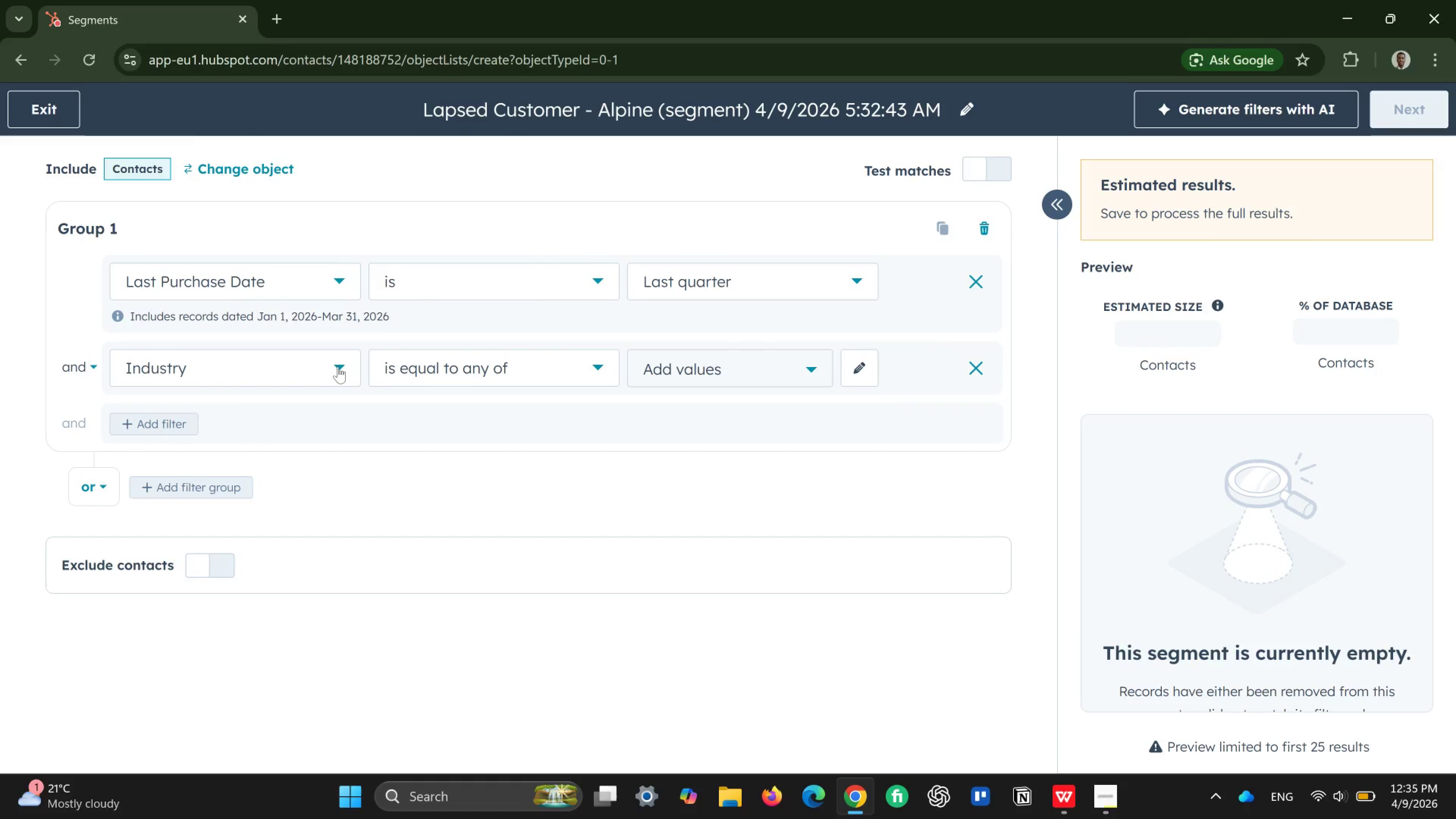 
left_click([600, 361])
 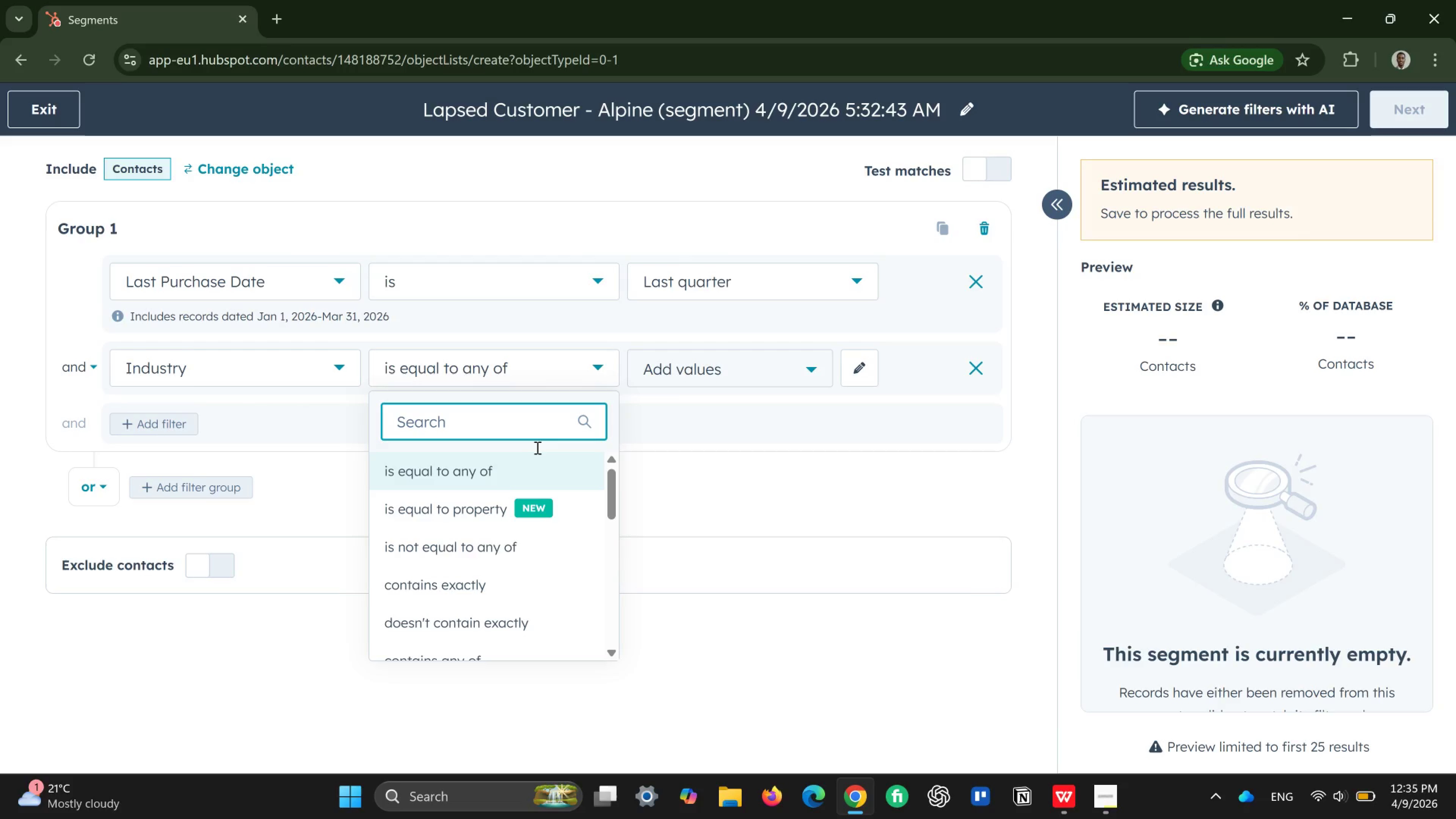 
mouse_move([489, 488])
 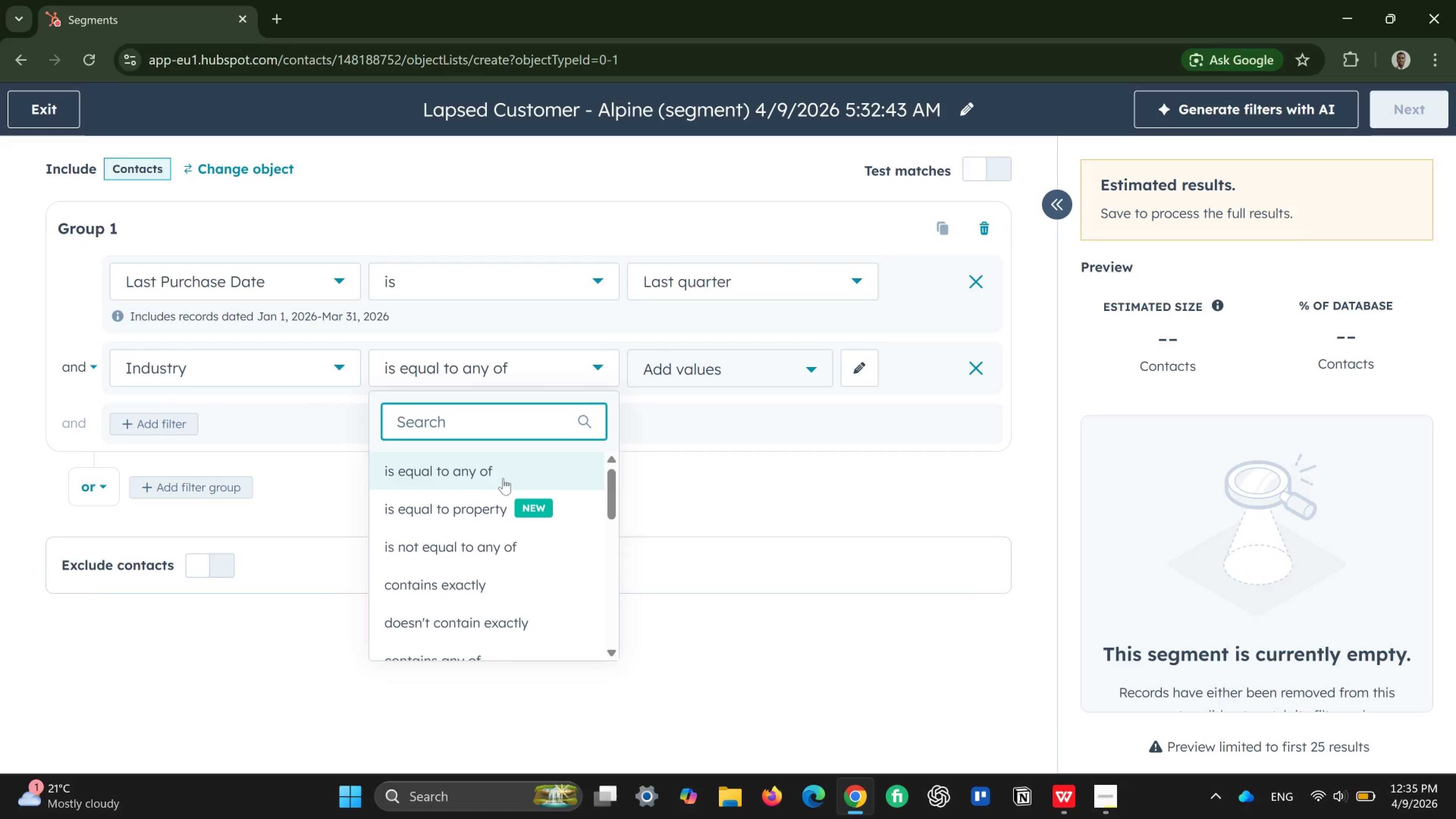 
mouse_move([501, 491])
 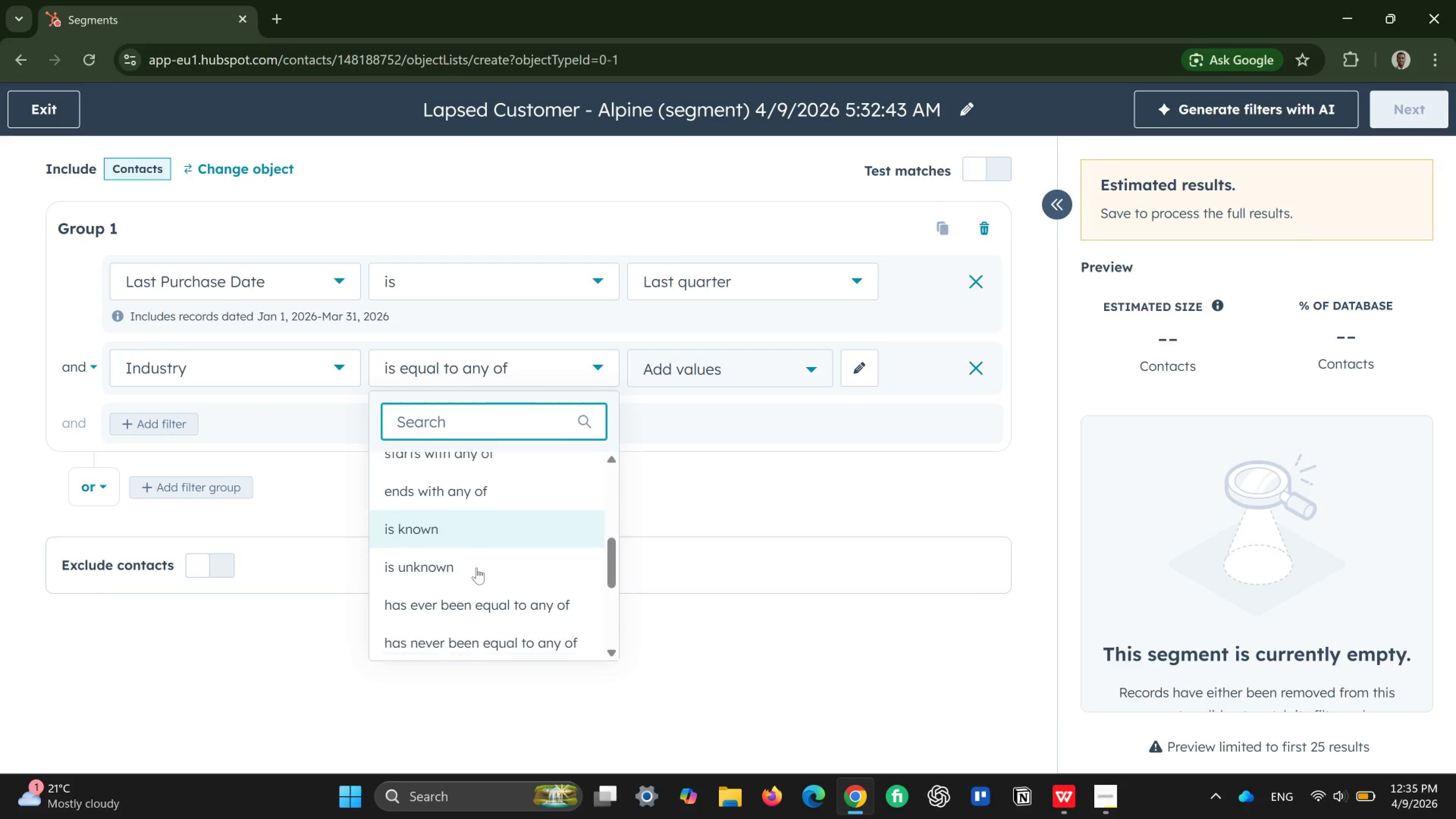 
wait(8.88)
 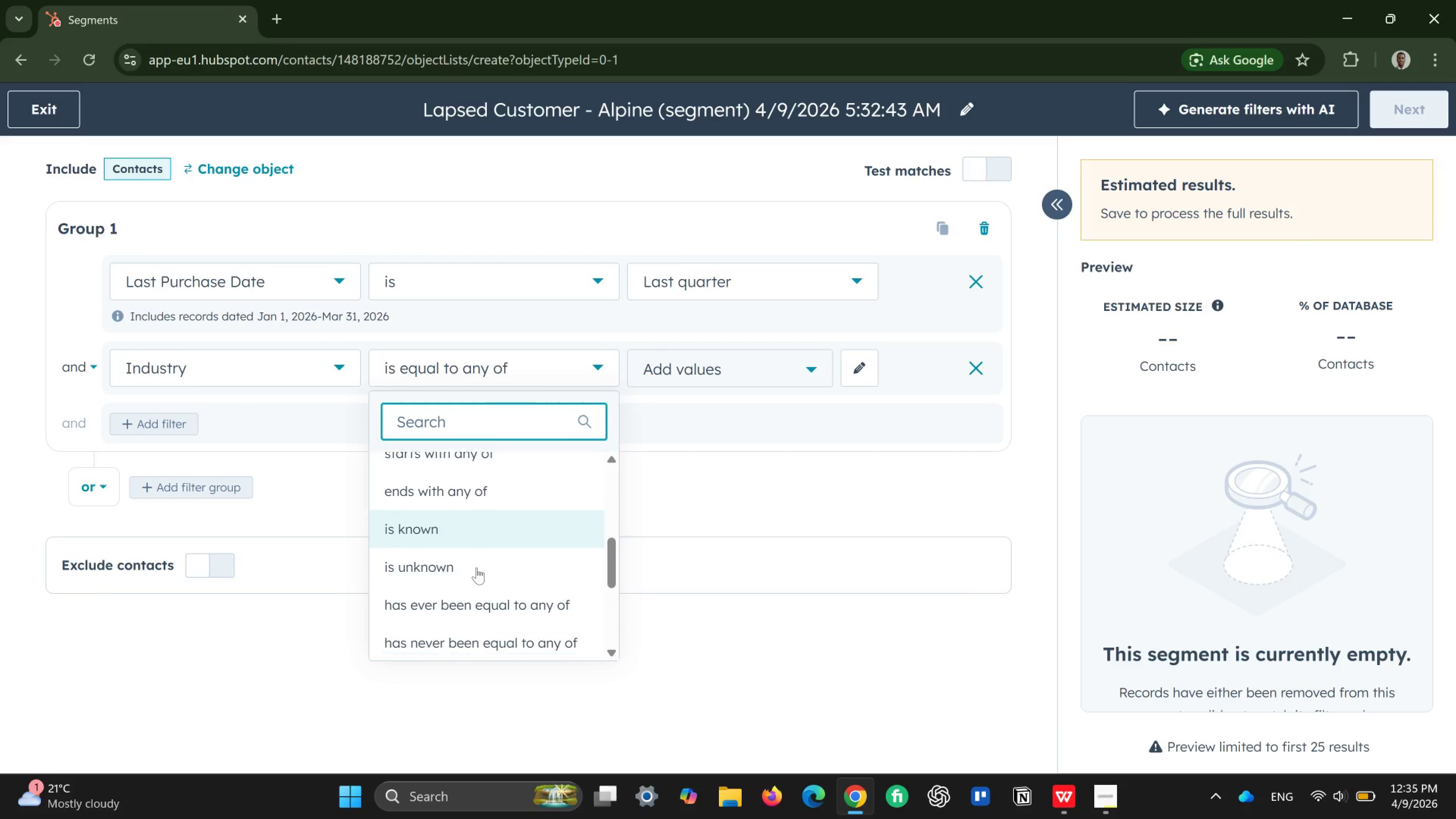 
mouse_move([471, 474])
 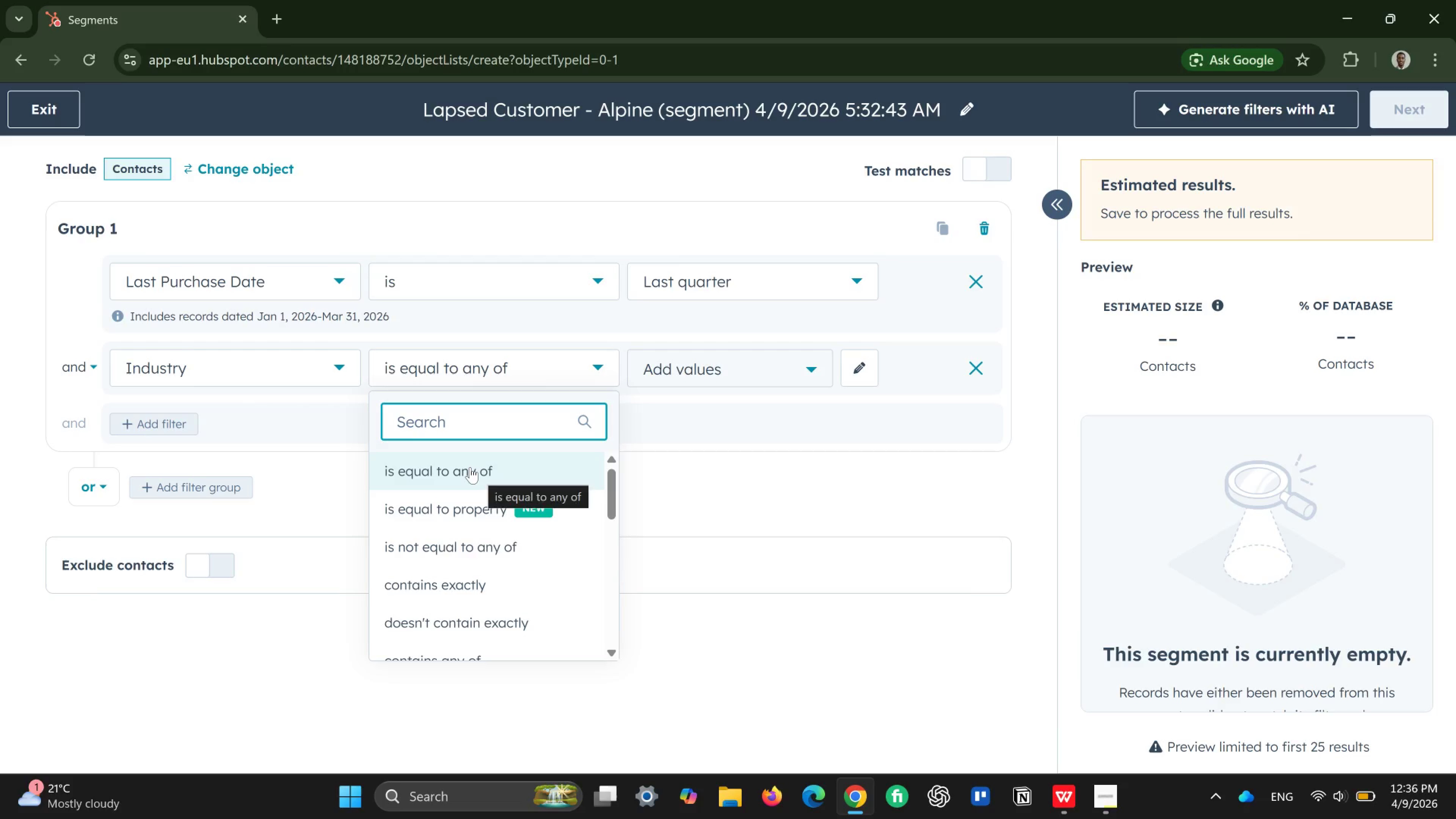 
left_click([470, 467])
 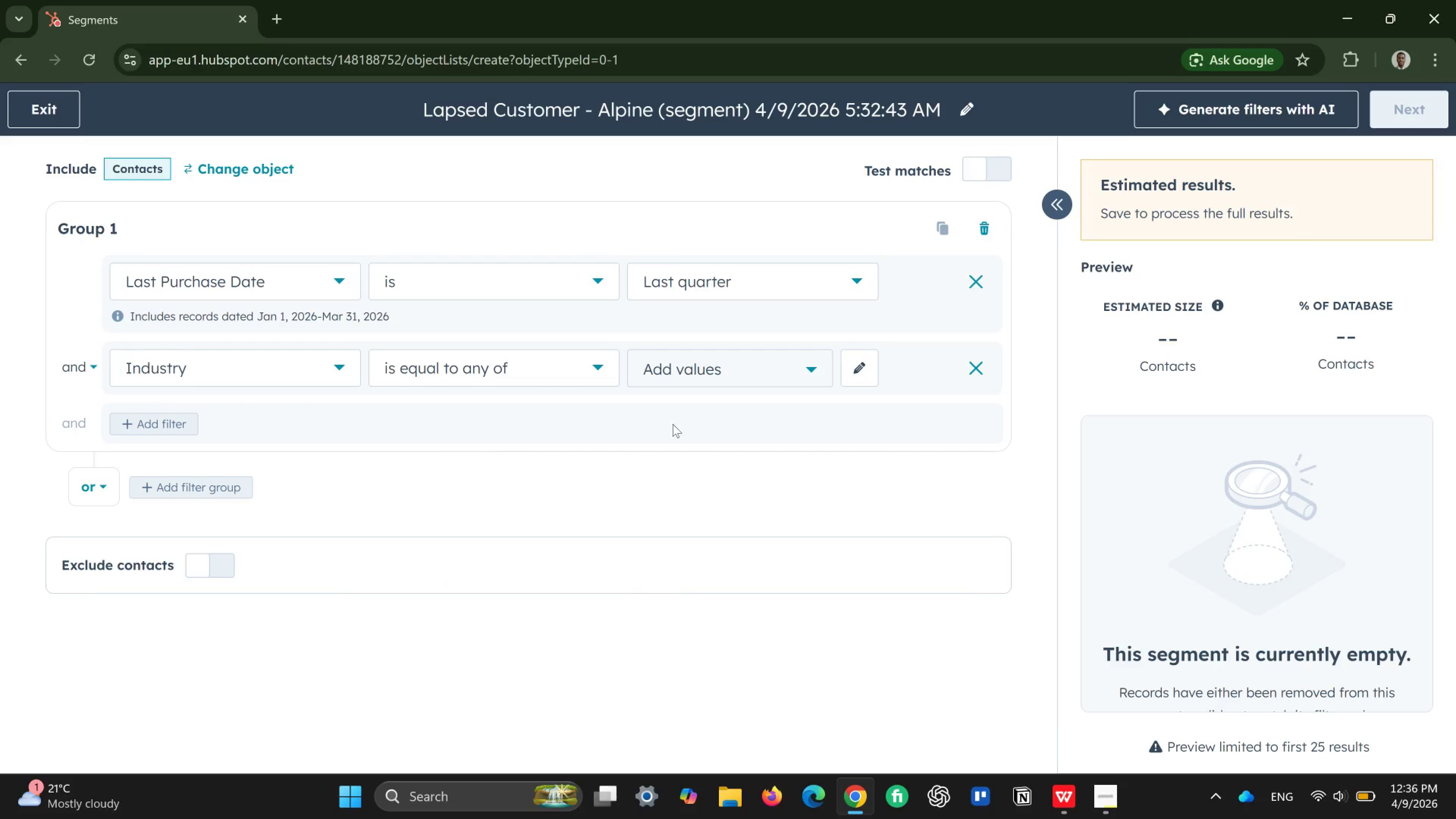 
wait(5.27)
 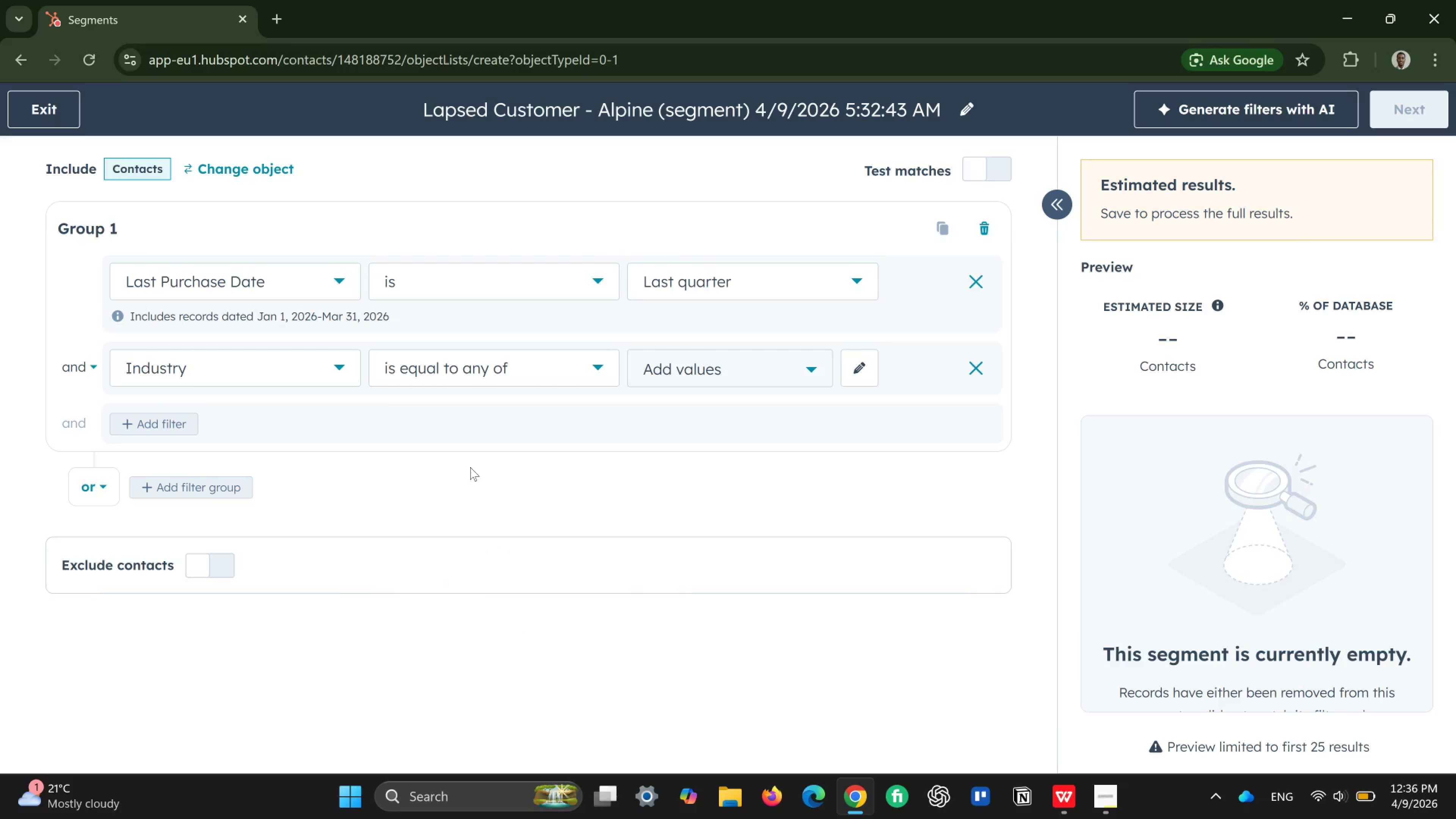 
left_click([819, 361])
 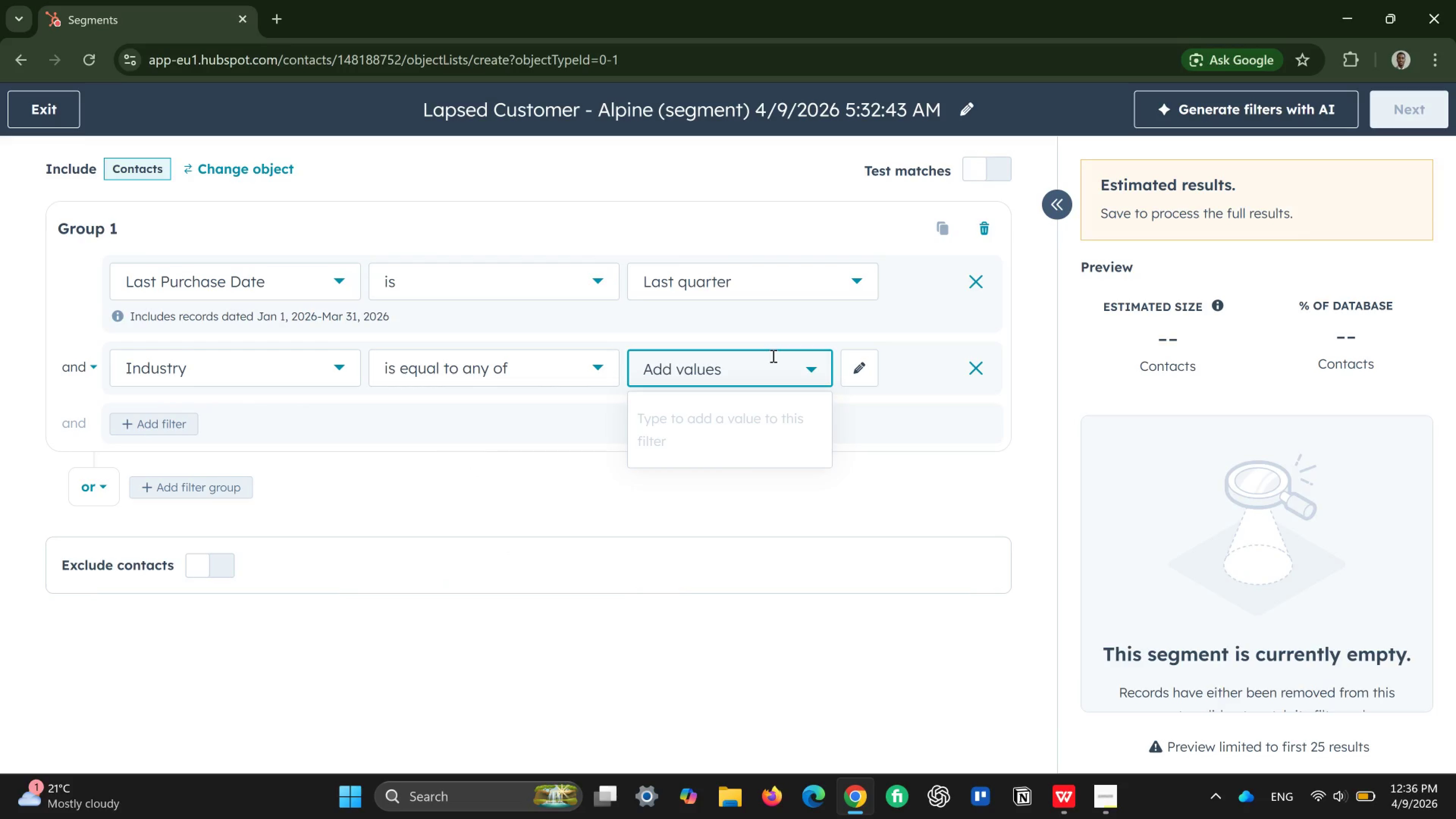 
type(DIY Kits)
 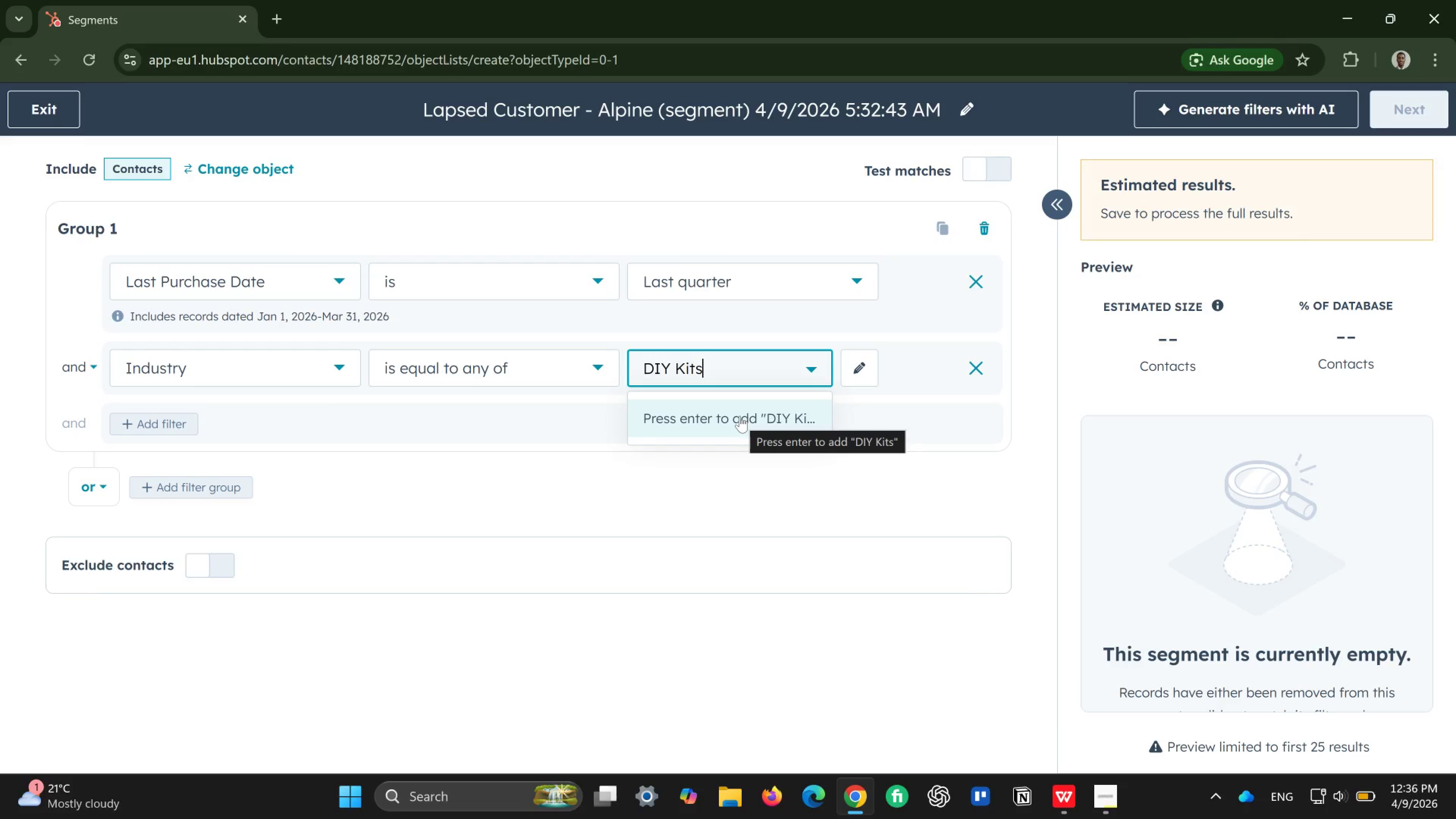 
wait(7.17)
 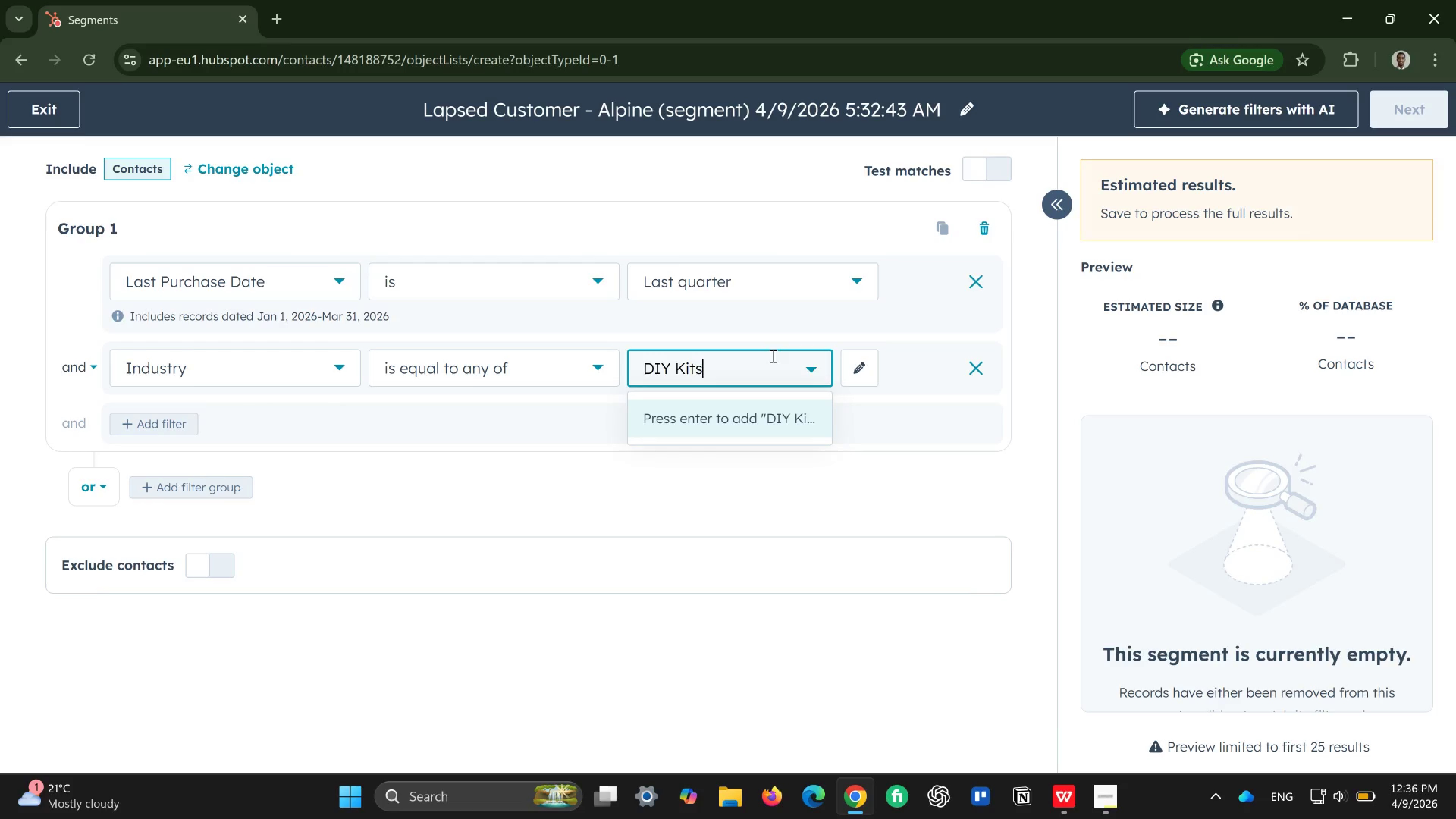 
key(Enter)
 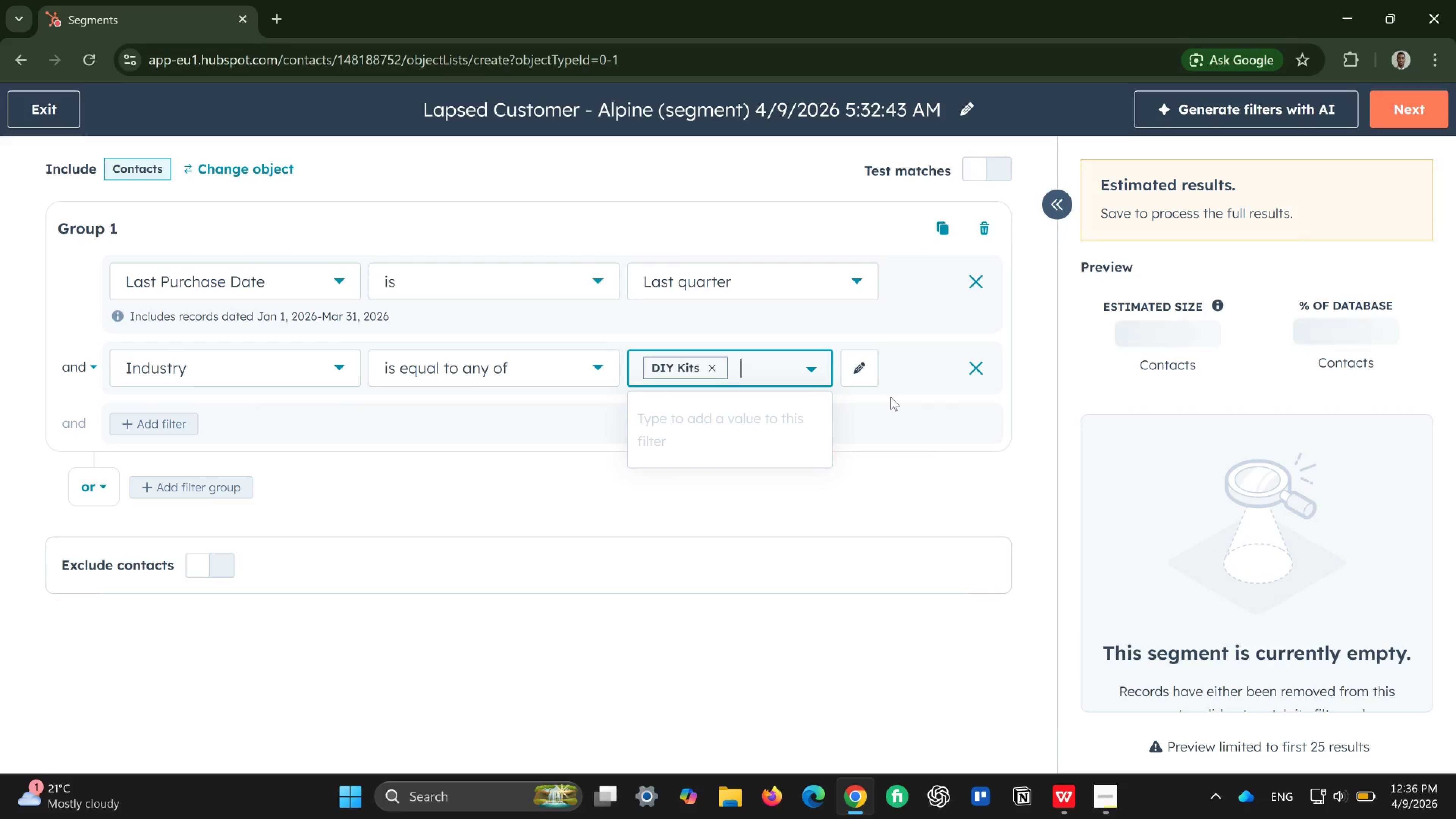 
wait(10.69)
 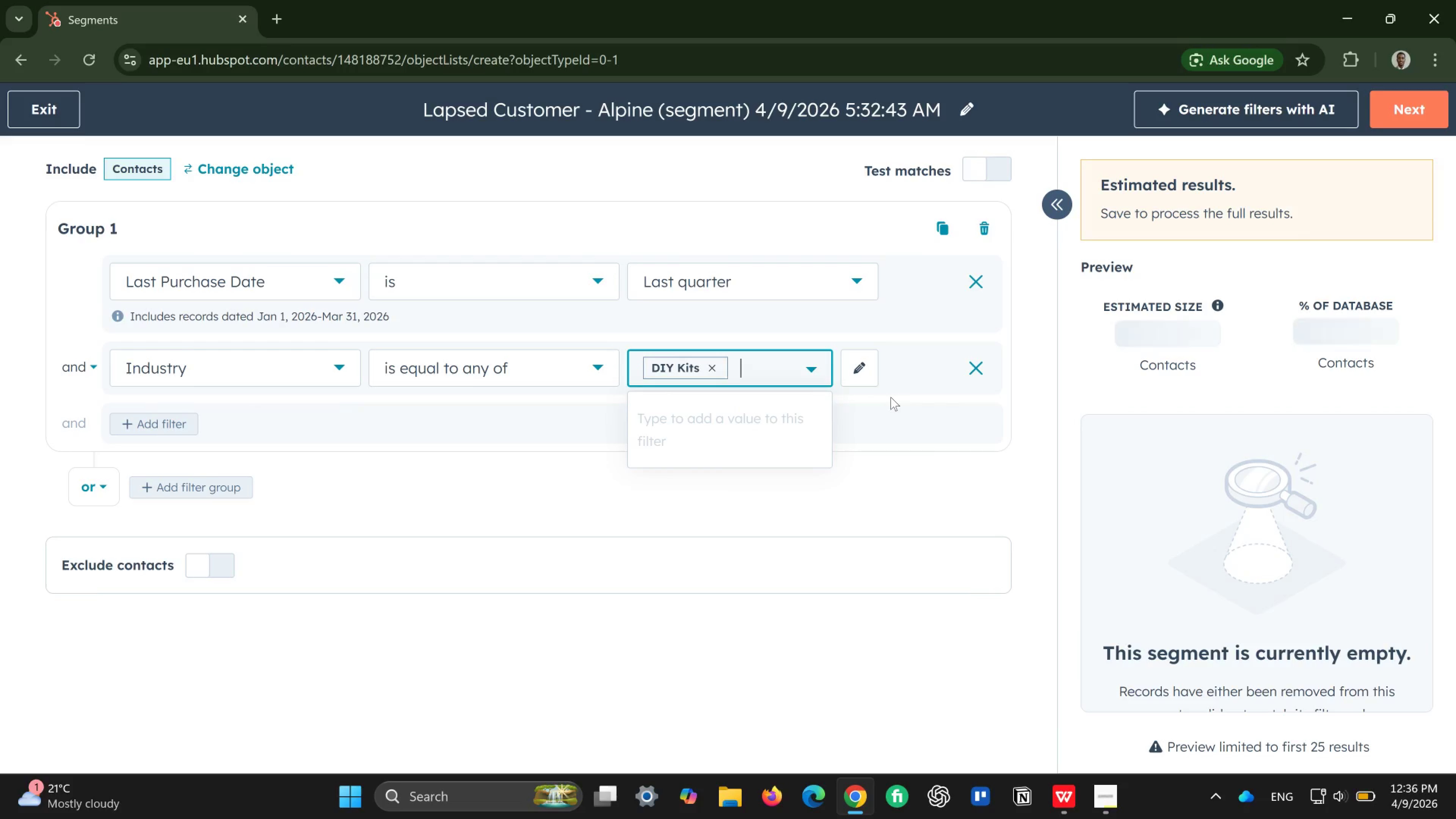 
left_click([147, 422])
 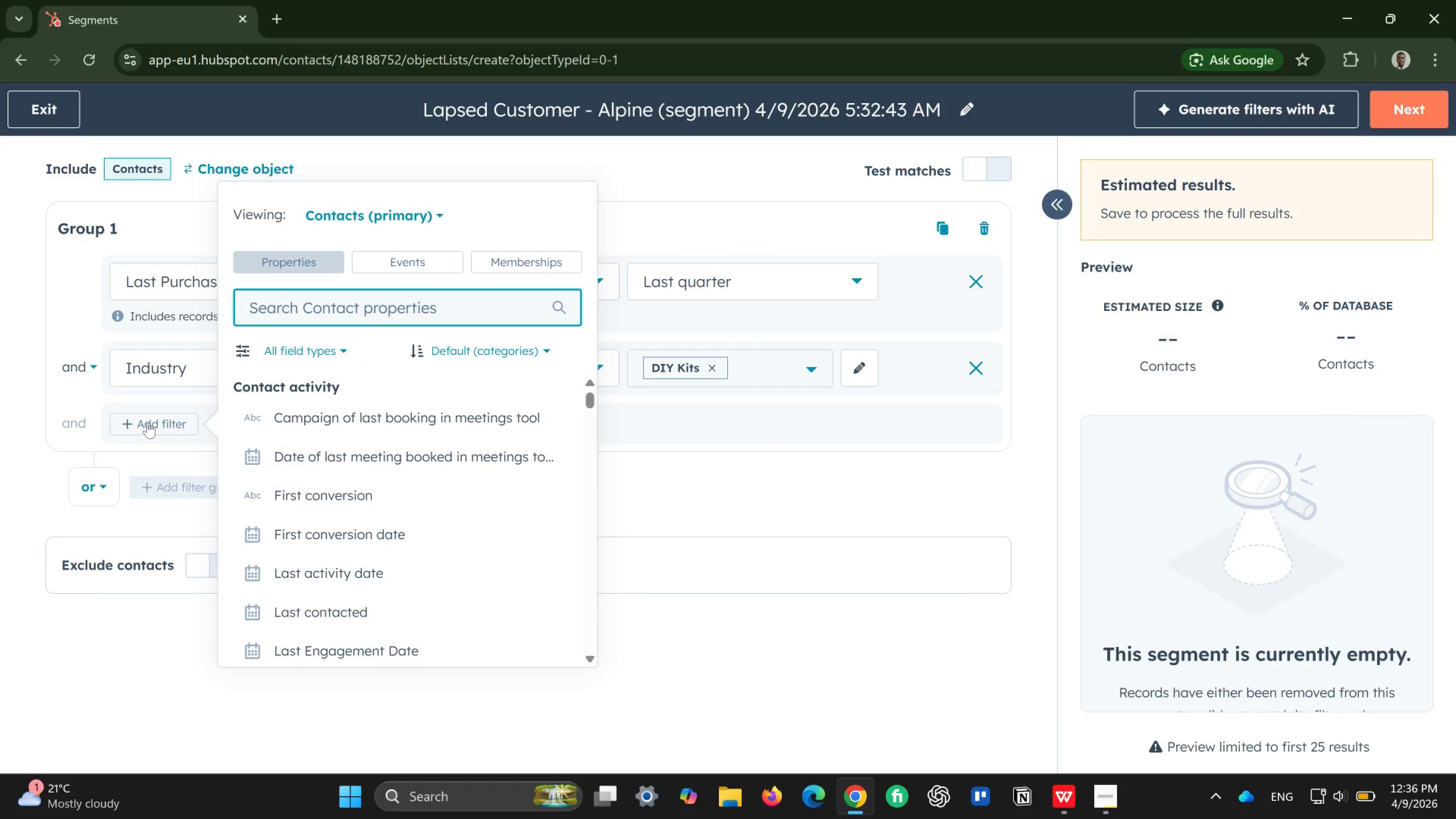 
type(market)
 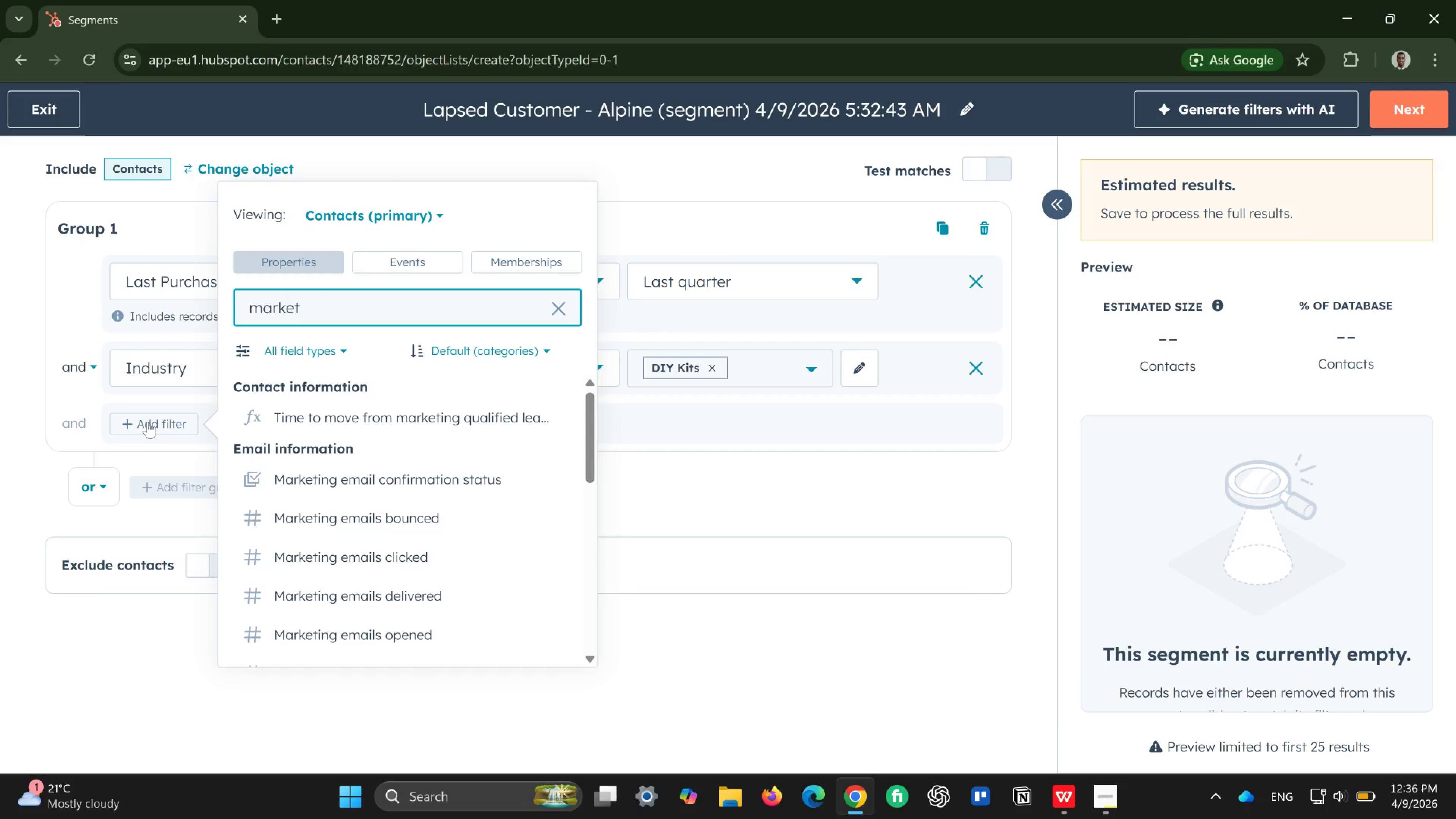 
type(ing con)
 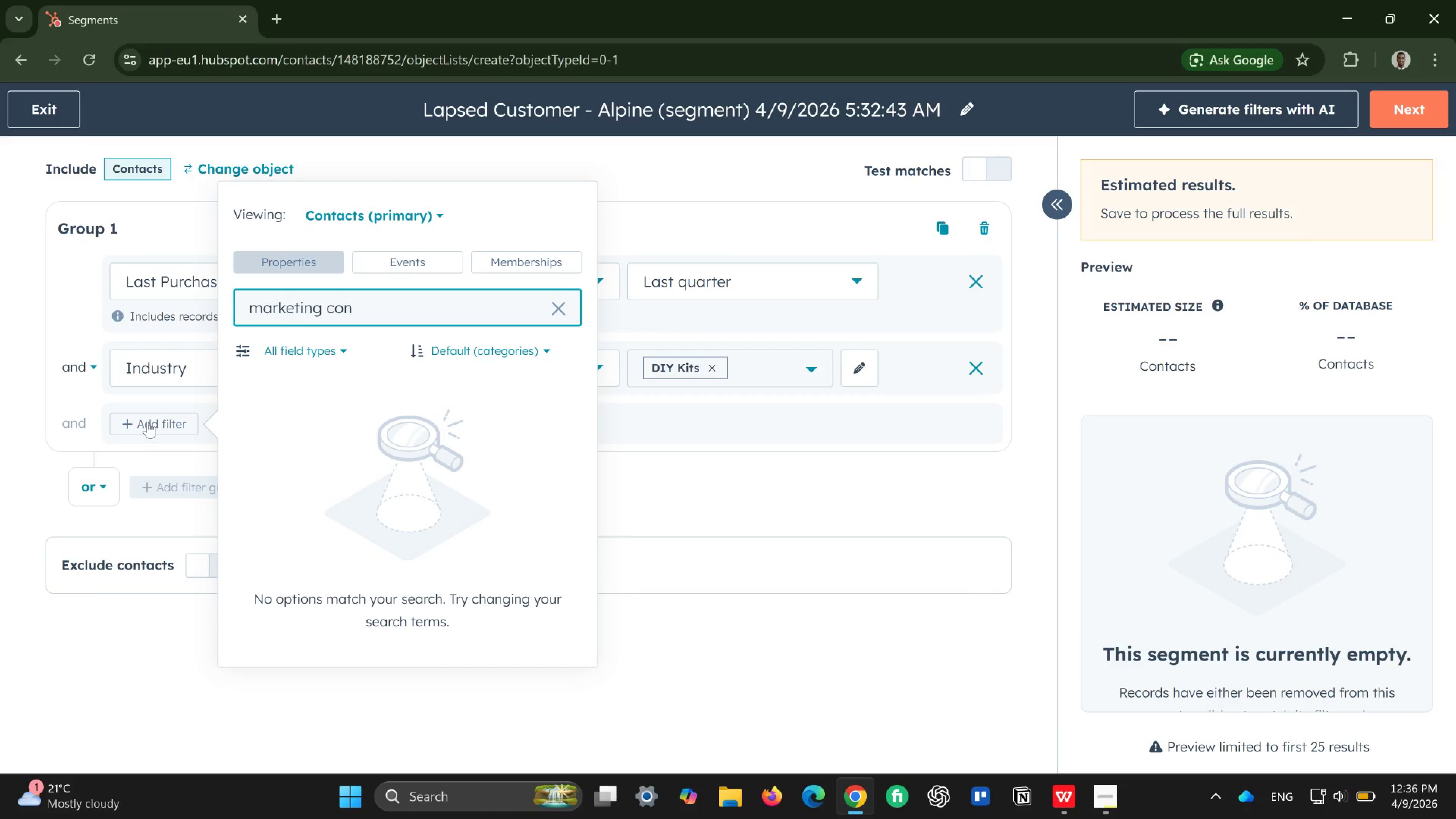 
hold_key(key=Backspace, duration=0.93)
 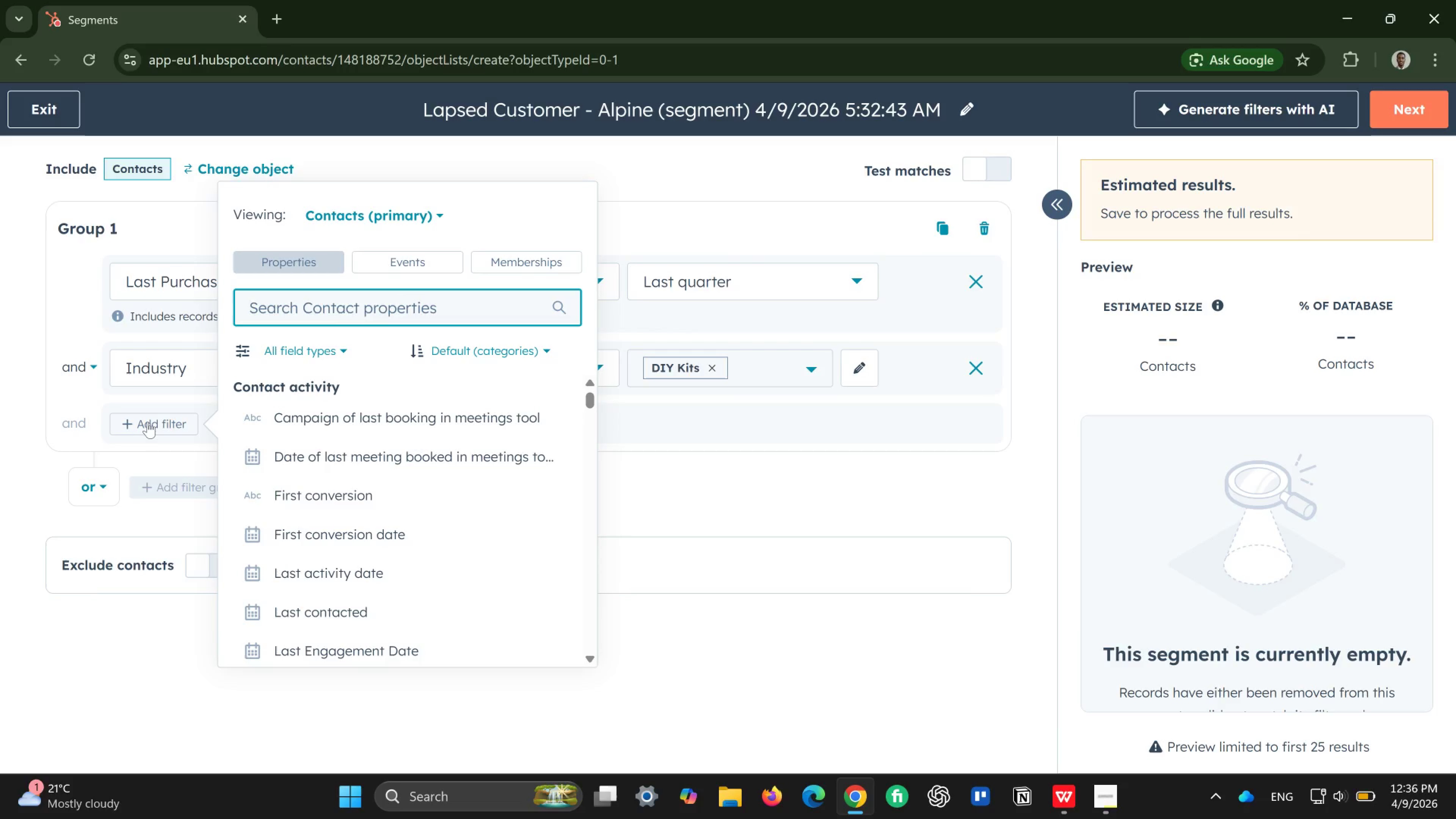 
type(contact sta)
 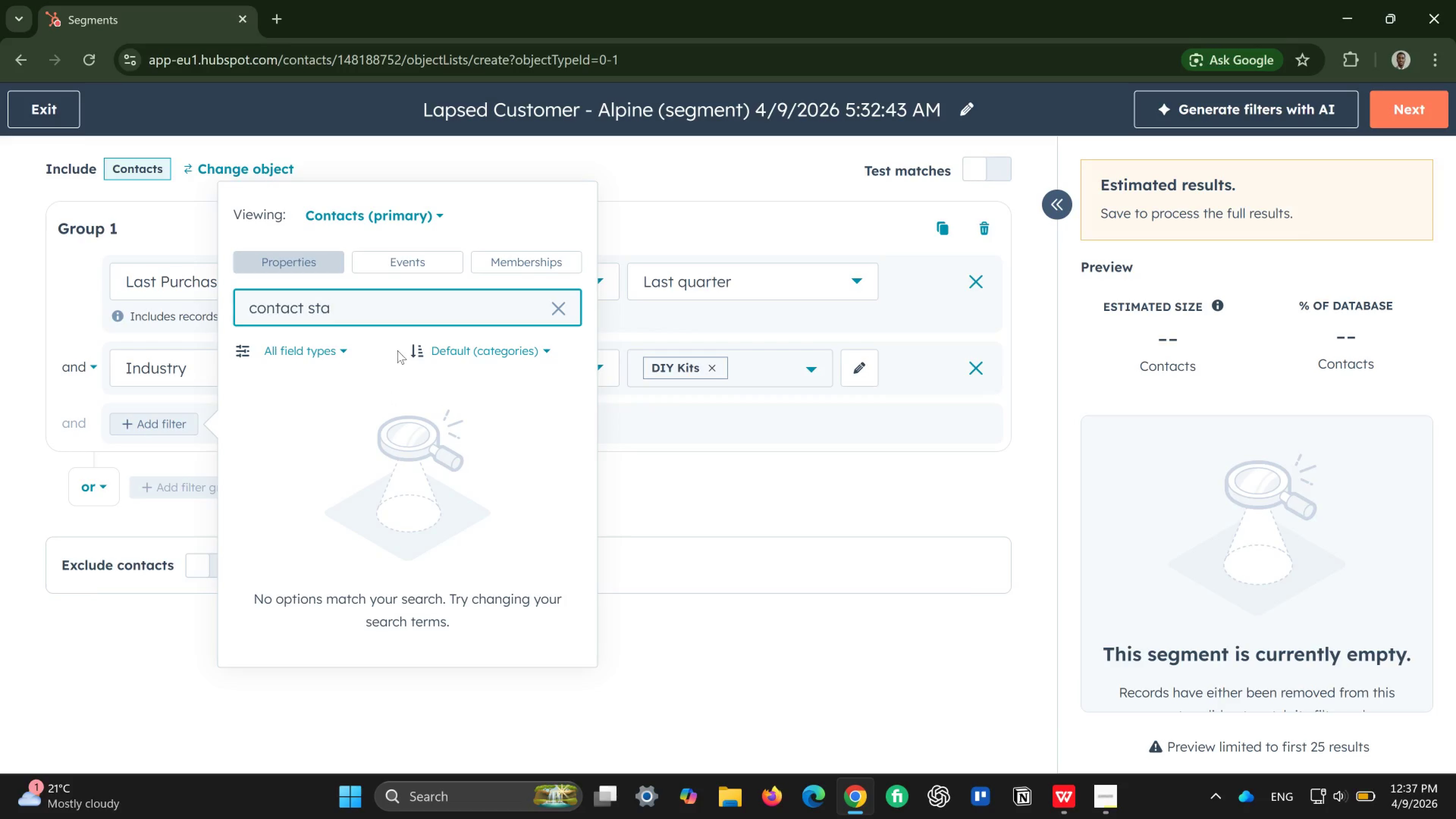 
wait(16.41)
 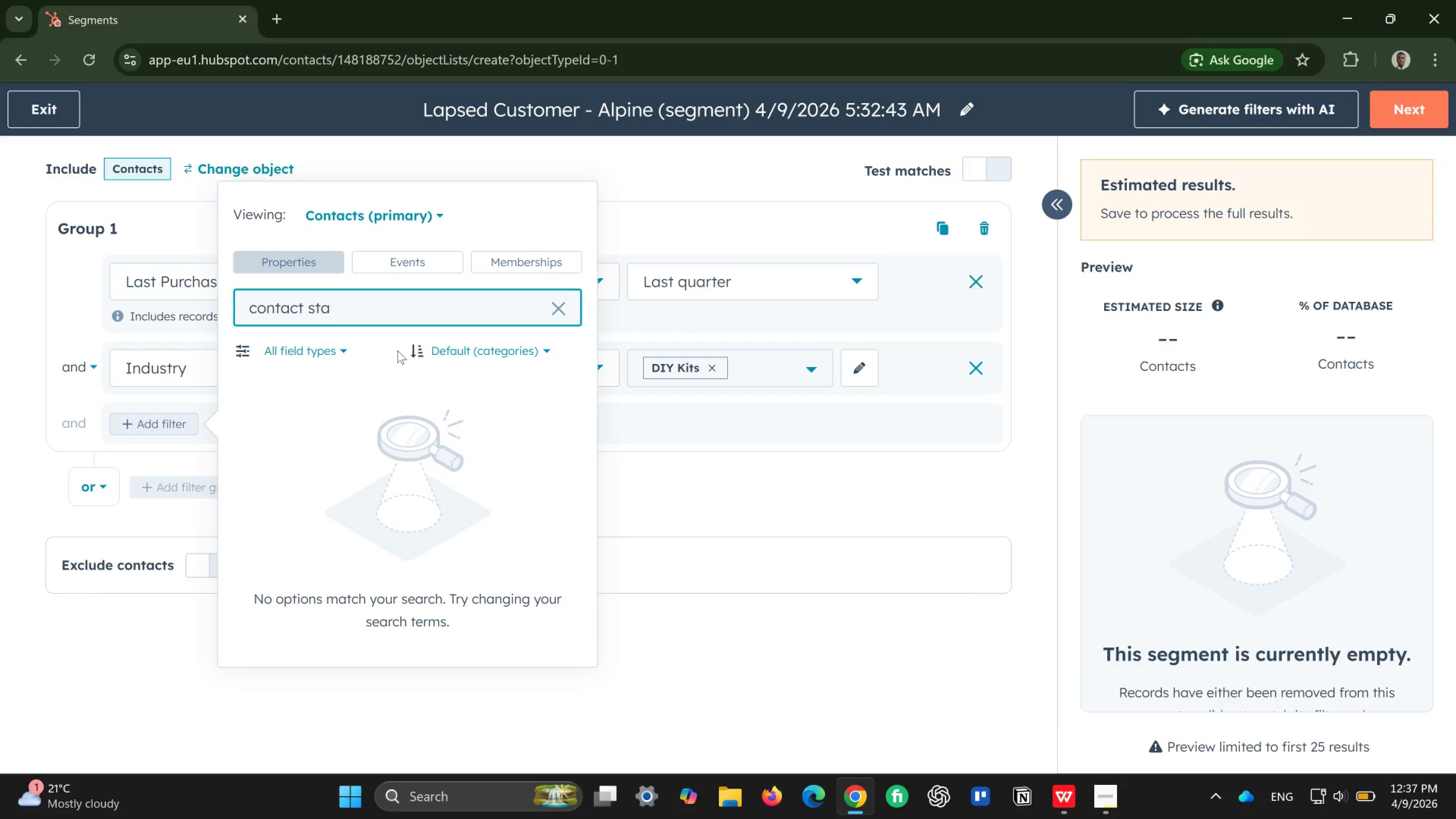 
key(Backspace)
 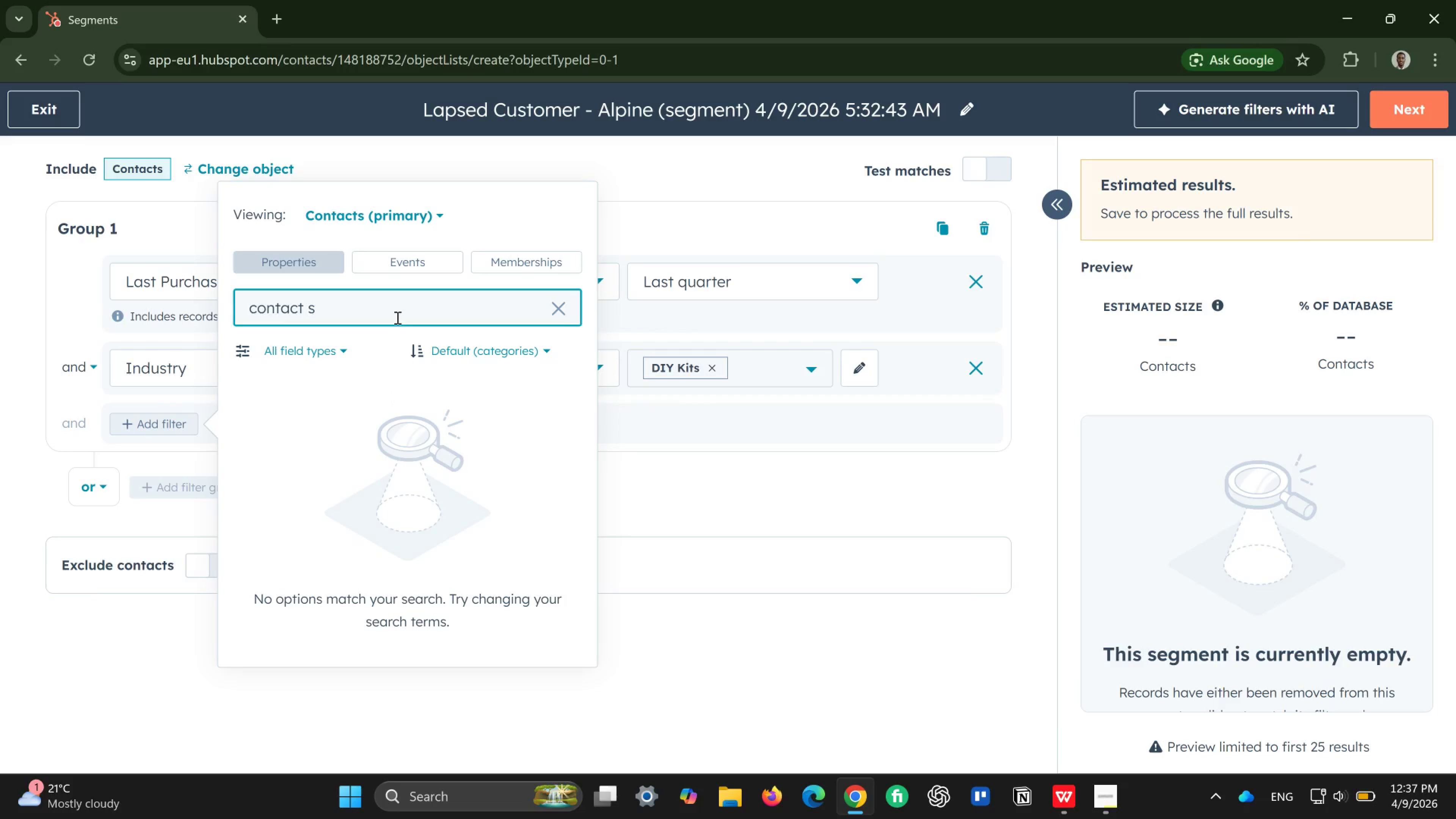 
key(Backspace)
 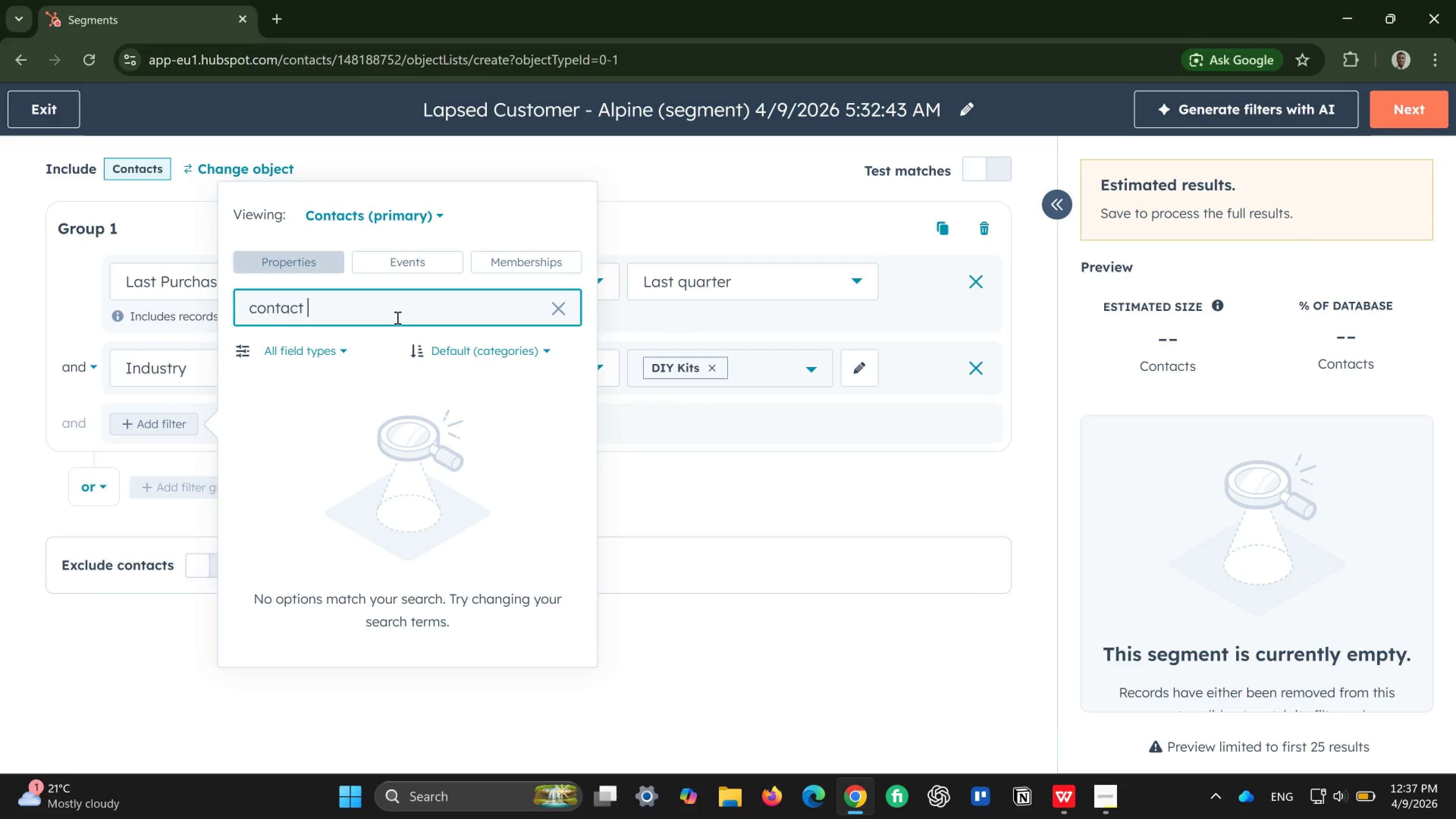 
key(Backspace)
 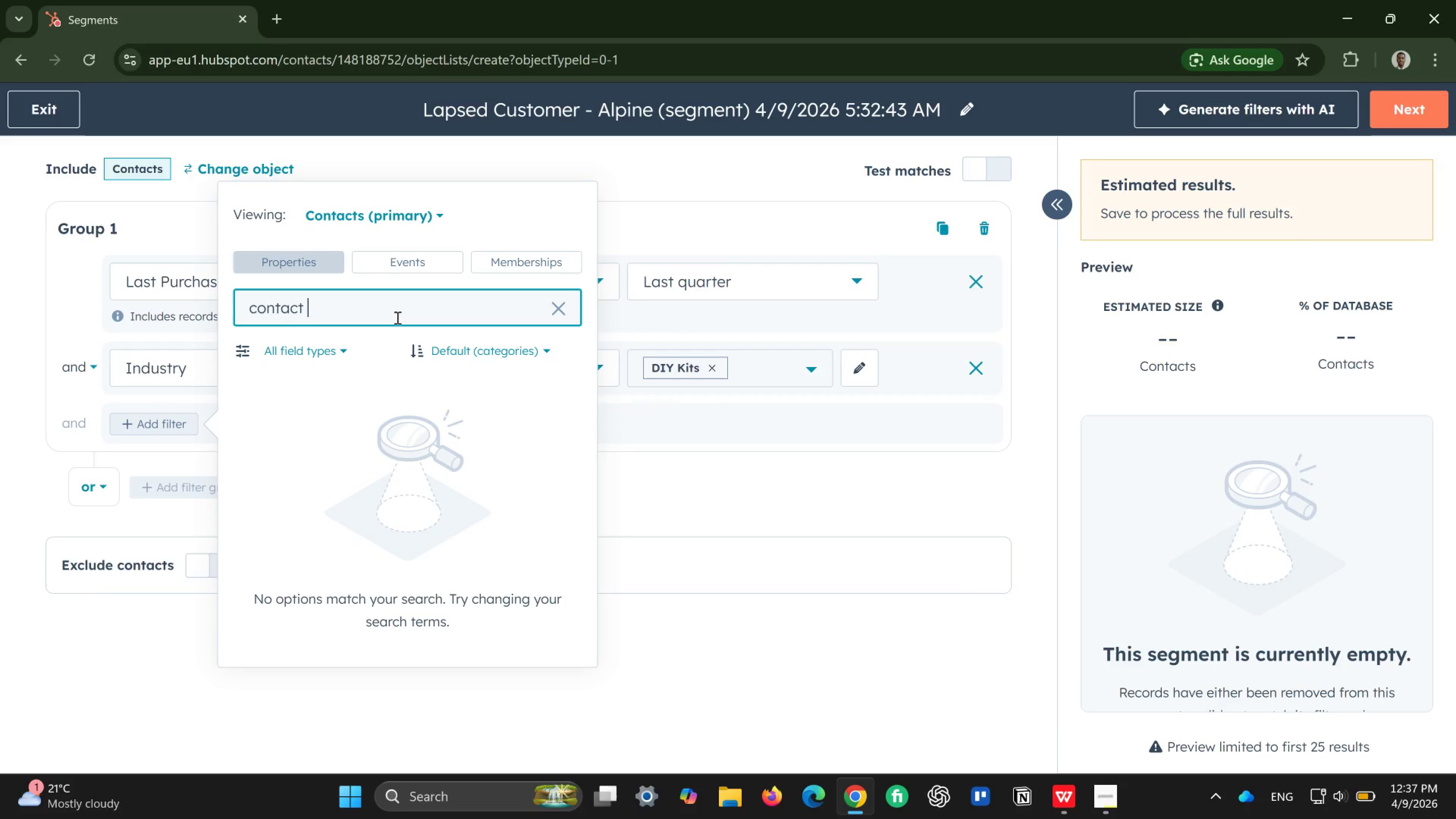 
key(Backspace)
 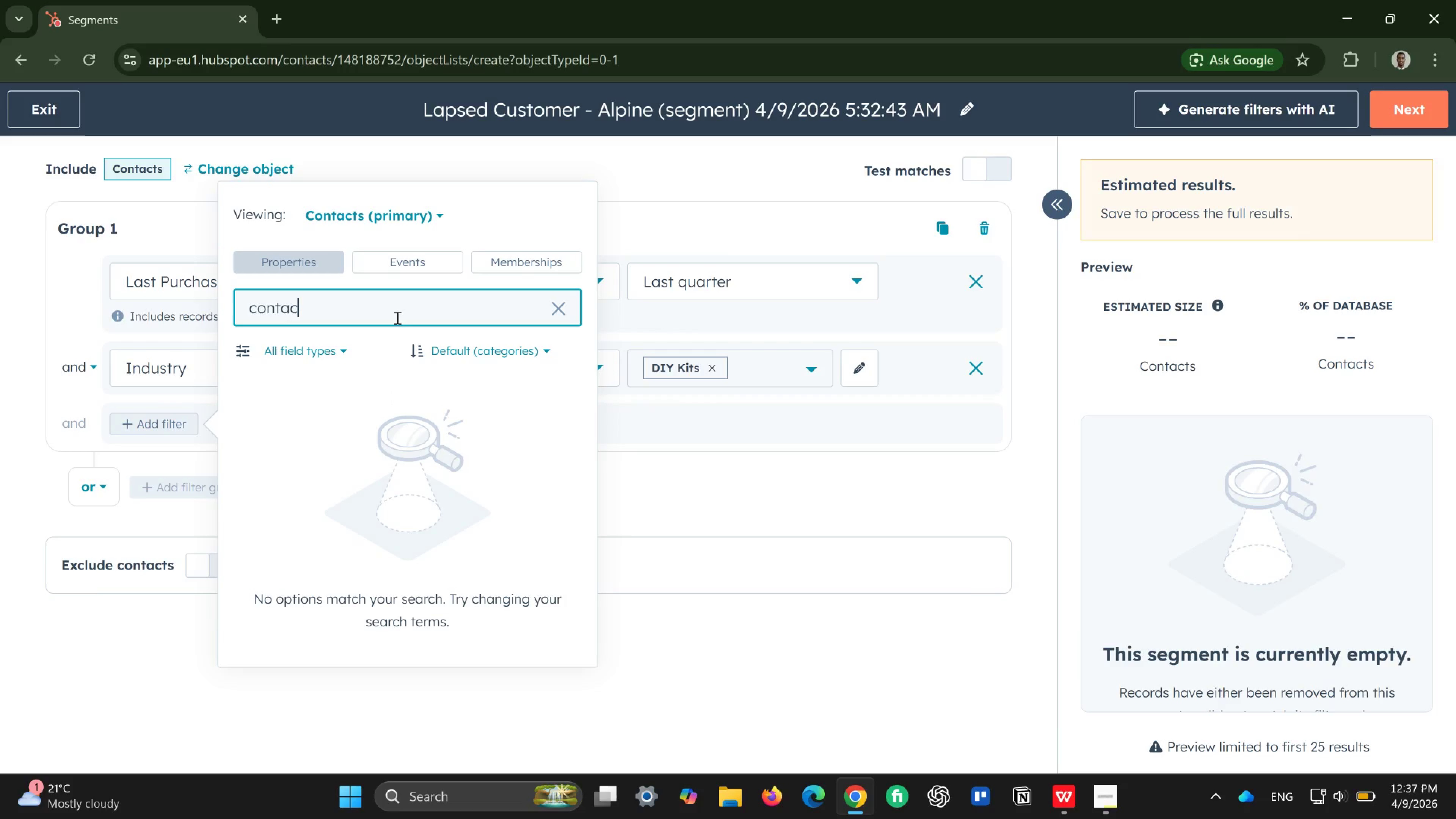 
key(Backspace)
 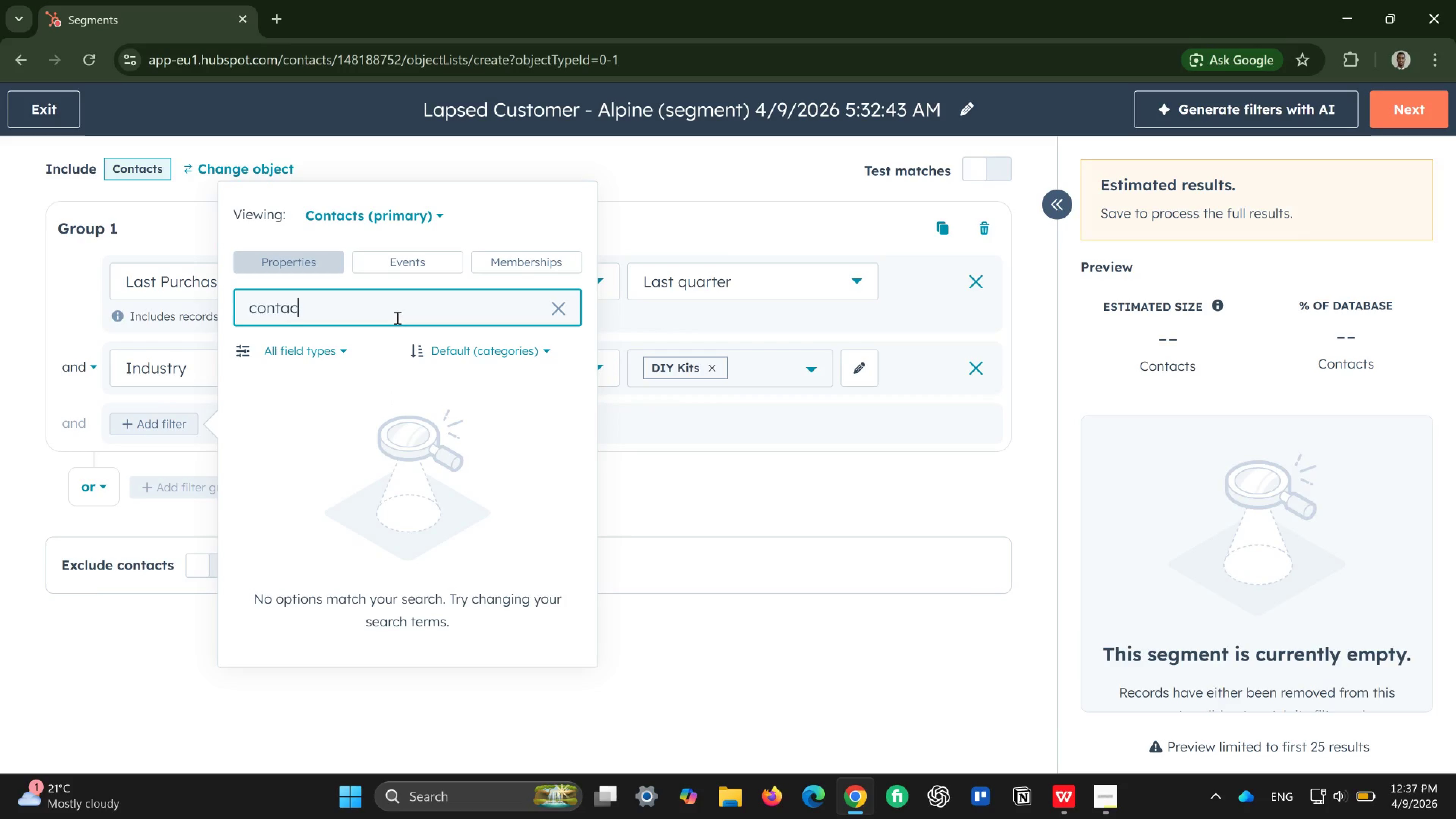 
key(Backspace)
 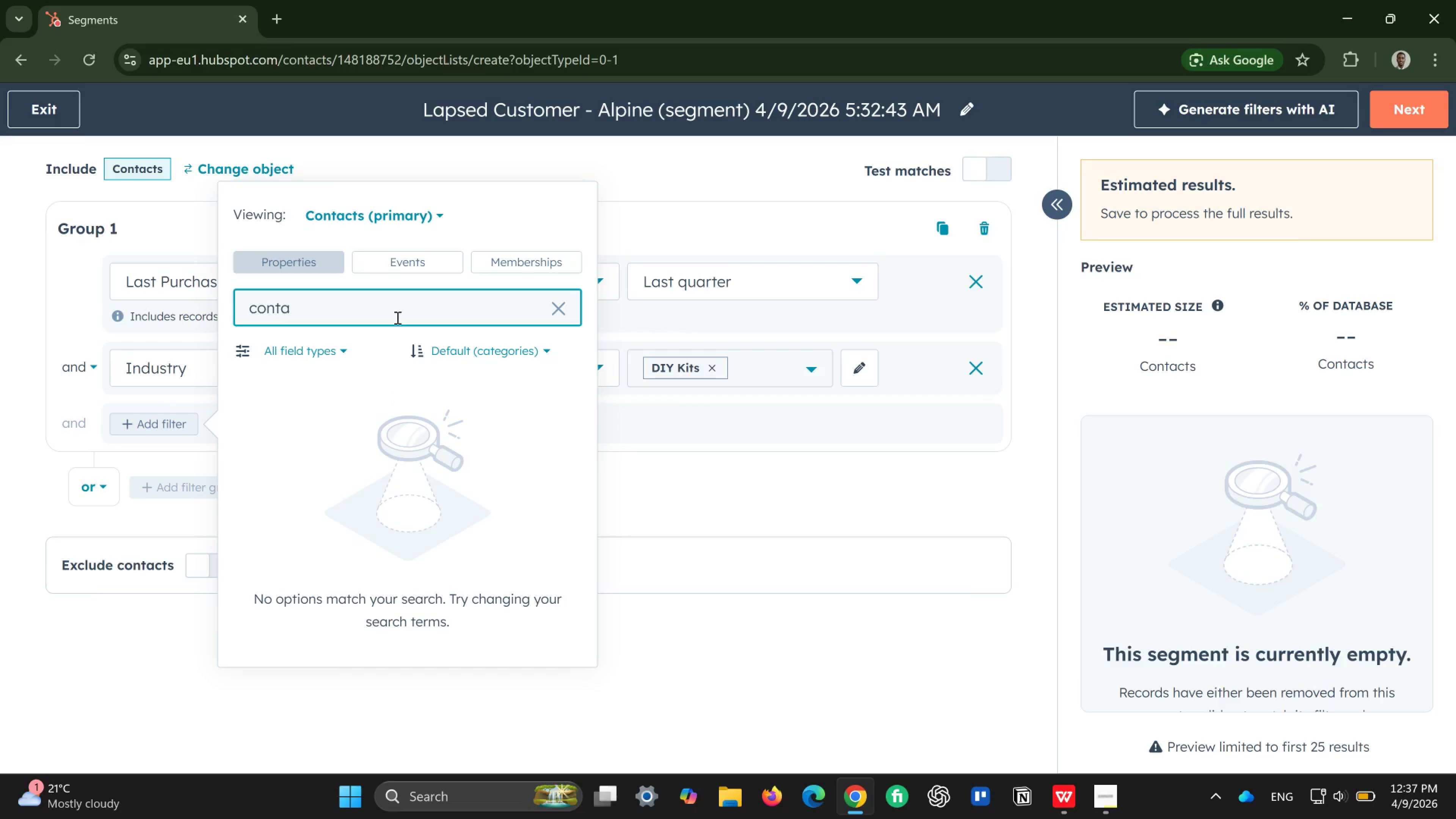 
key(Backspace)
 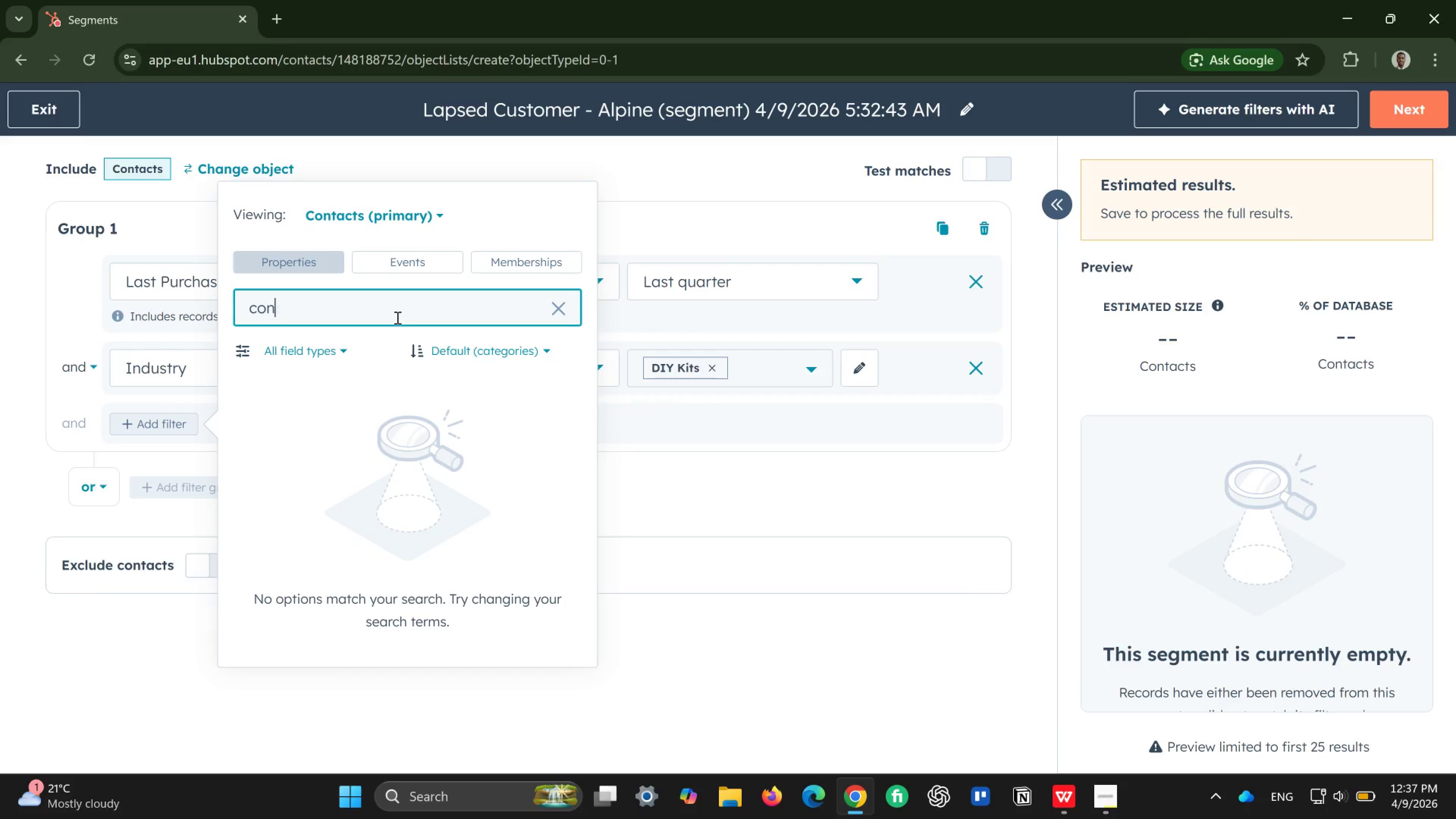 
key(Backspace)
 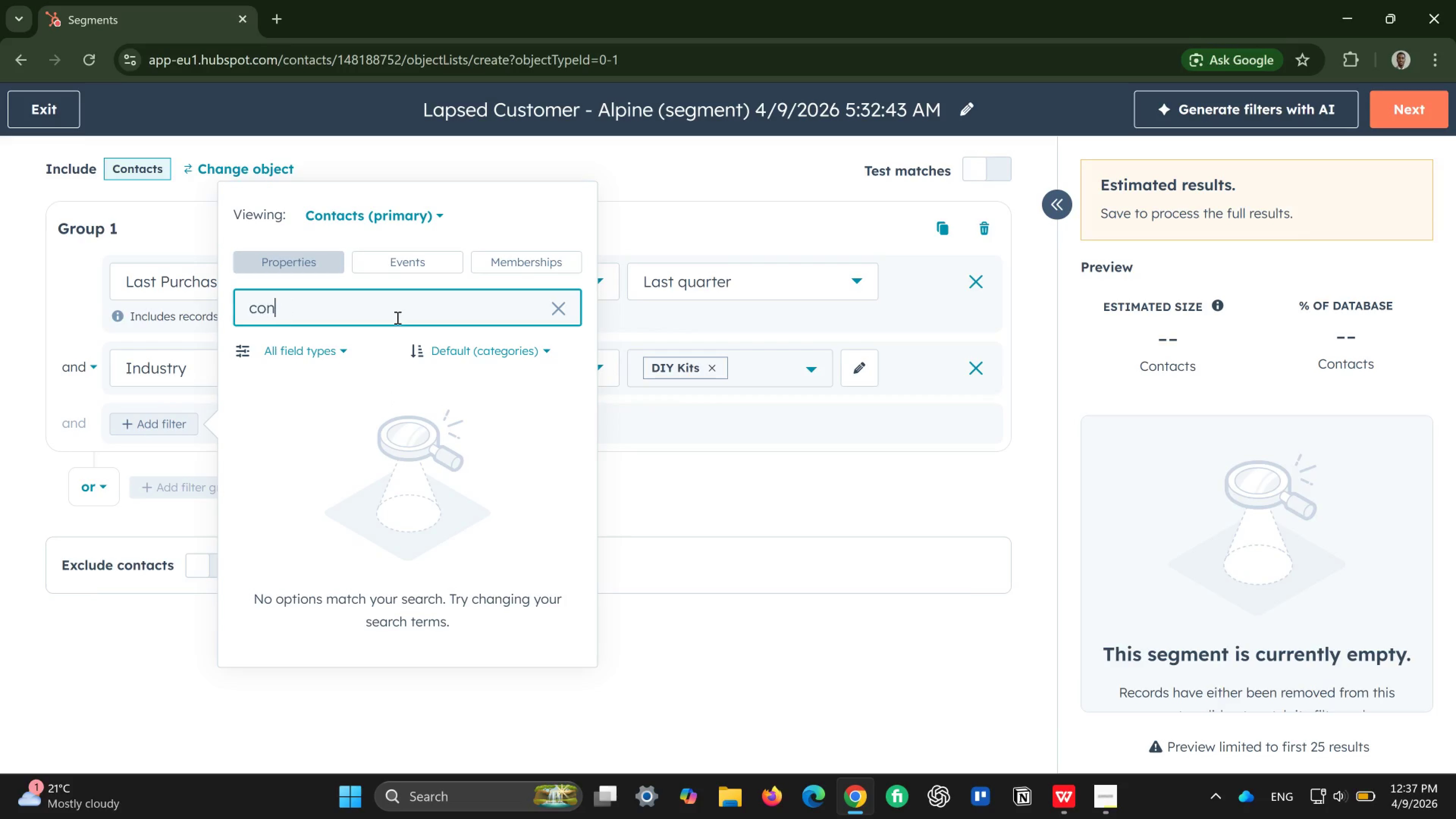 
key(Backspace)
 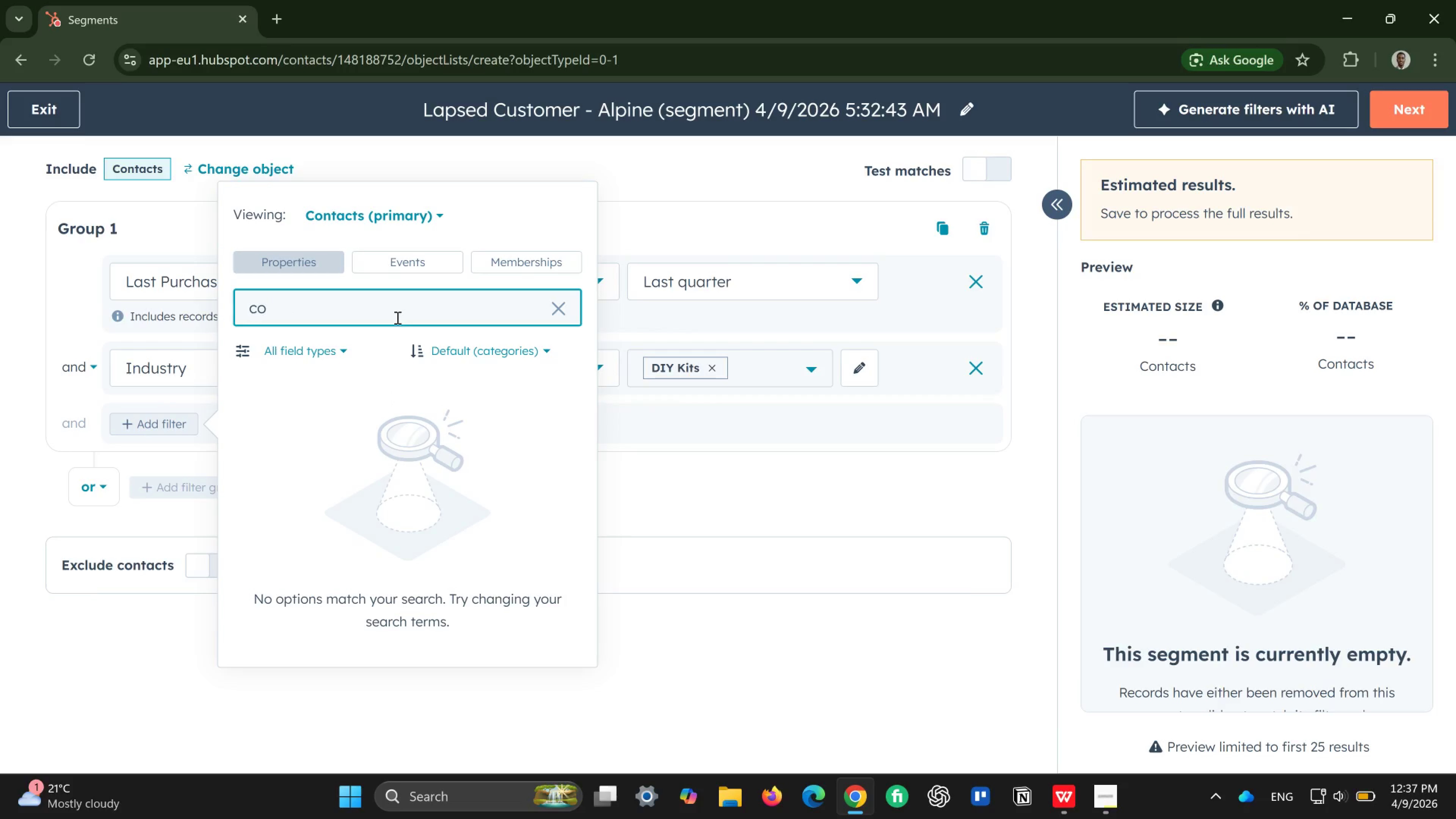 
key(Backspace)
 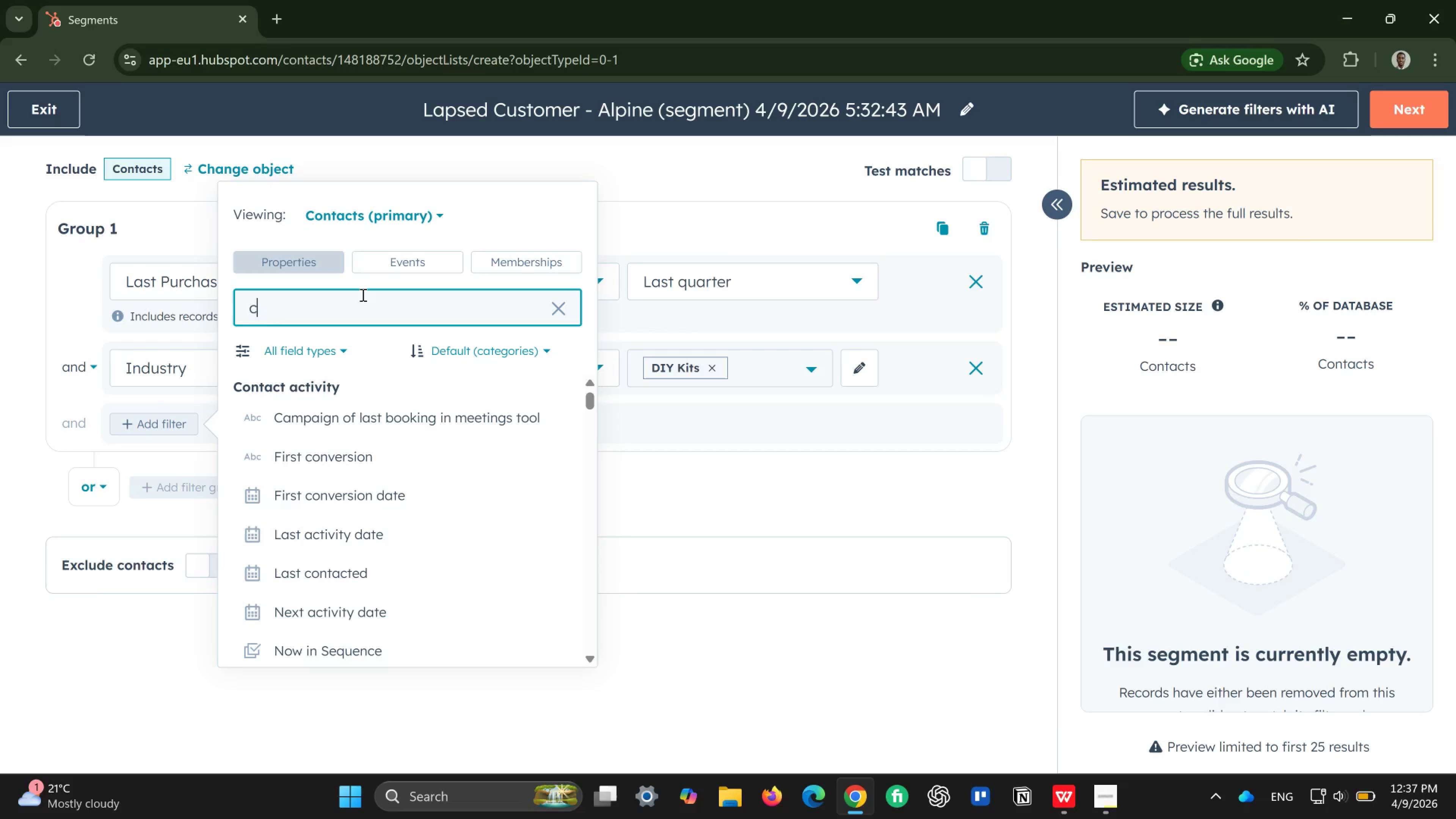 
wait(5.38)
 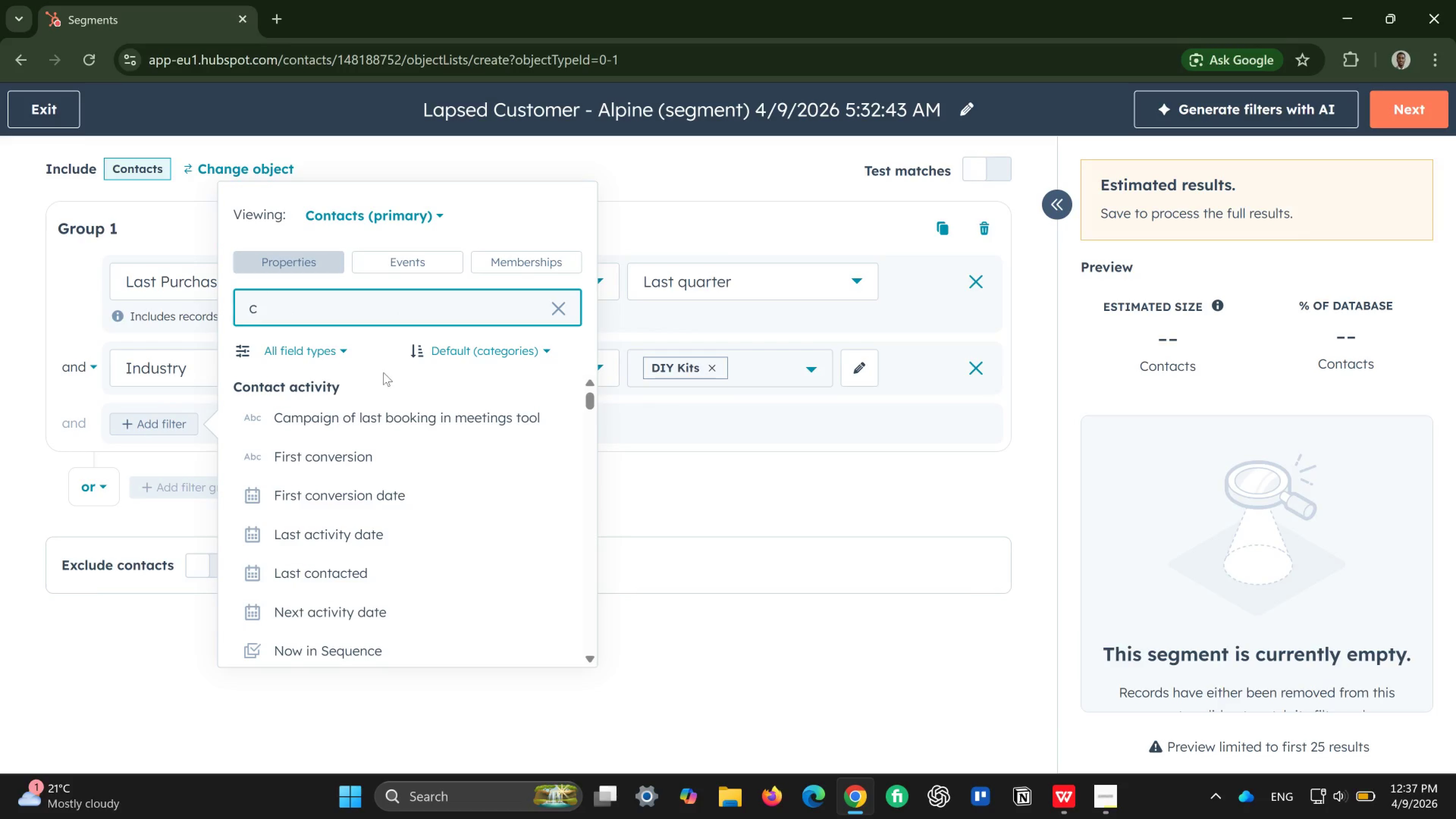 
type(mark)
key(Backspace)
key(Backspace)
key(Backspace)
key(Backspace)
key(Backspace)
type(marke)
 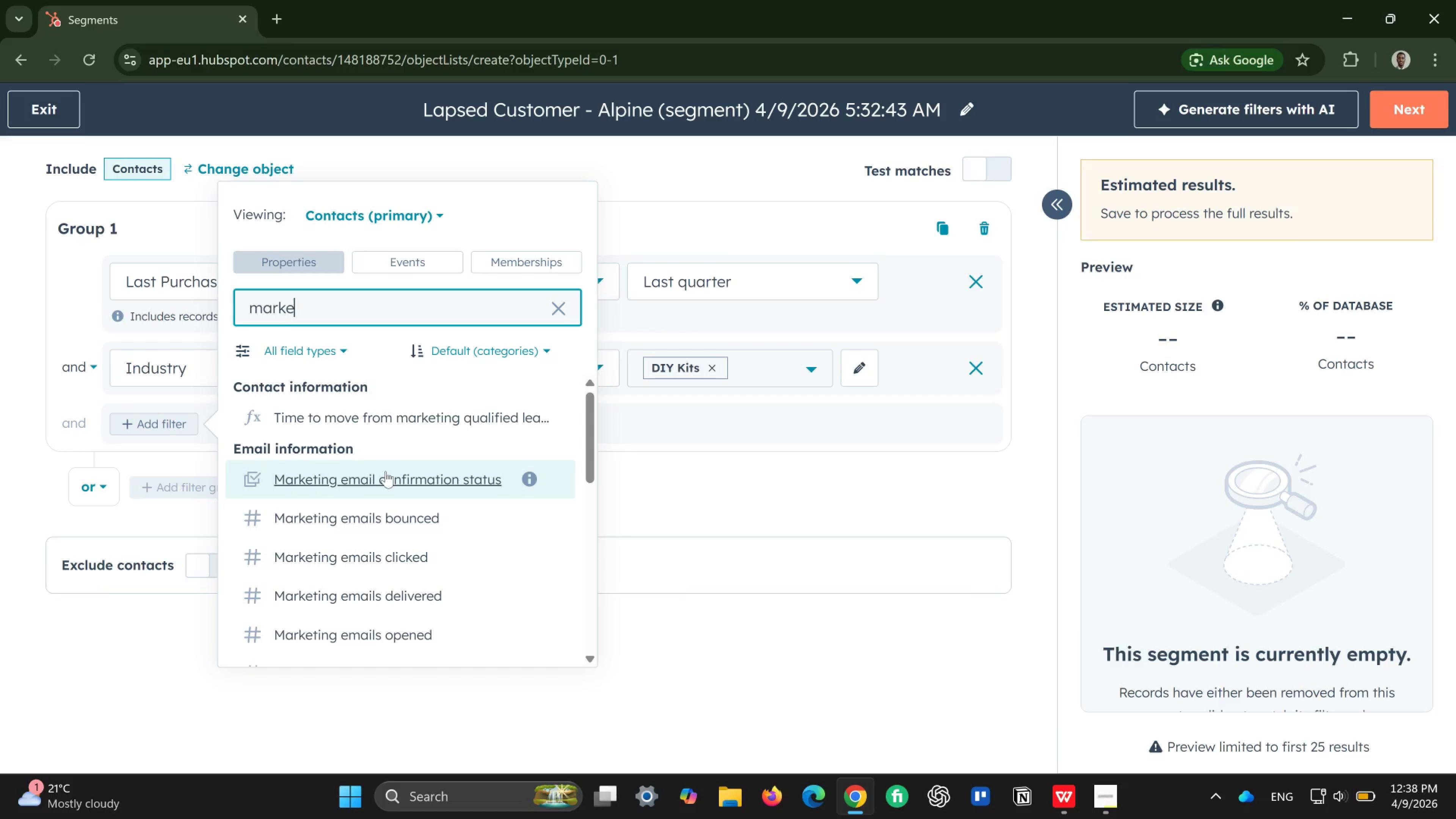 
wait(27.41)
 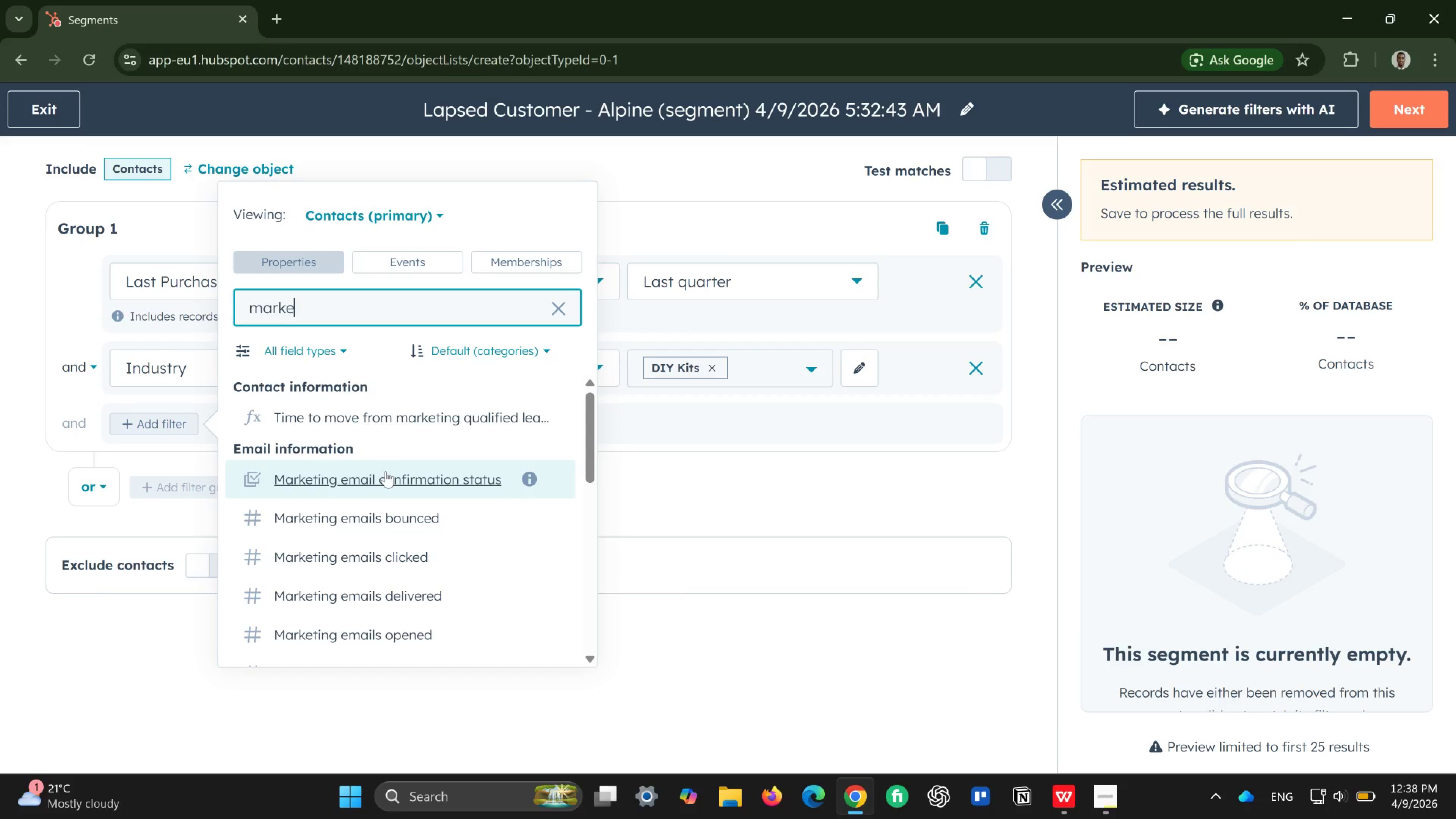 
left_click([446, 479])
 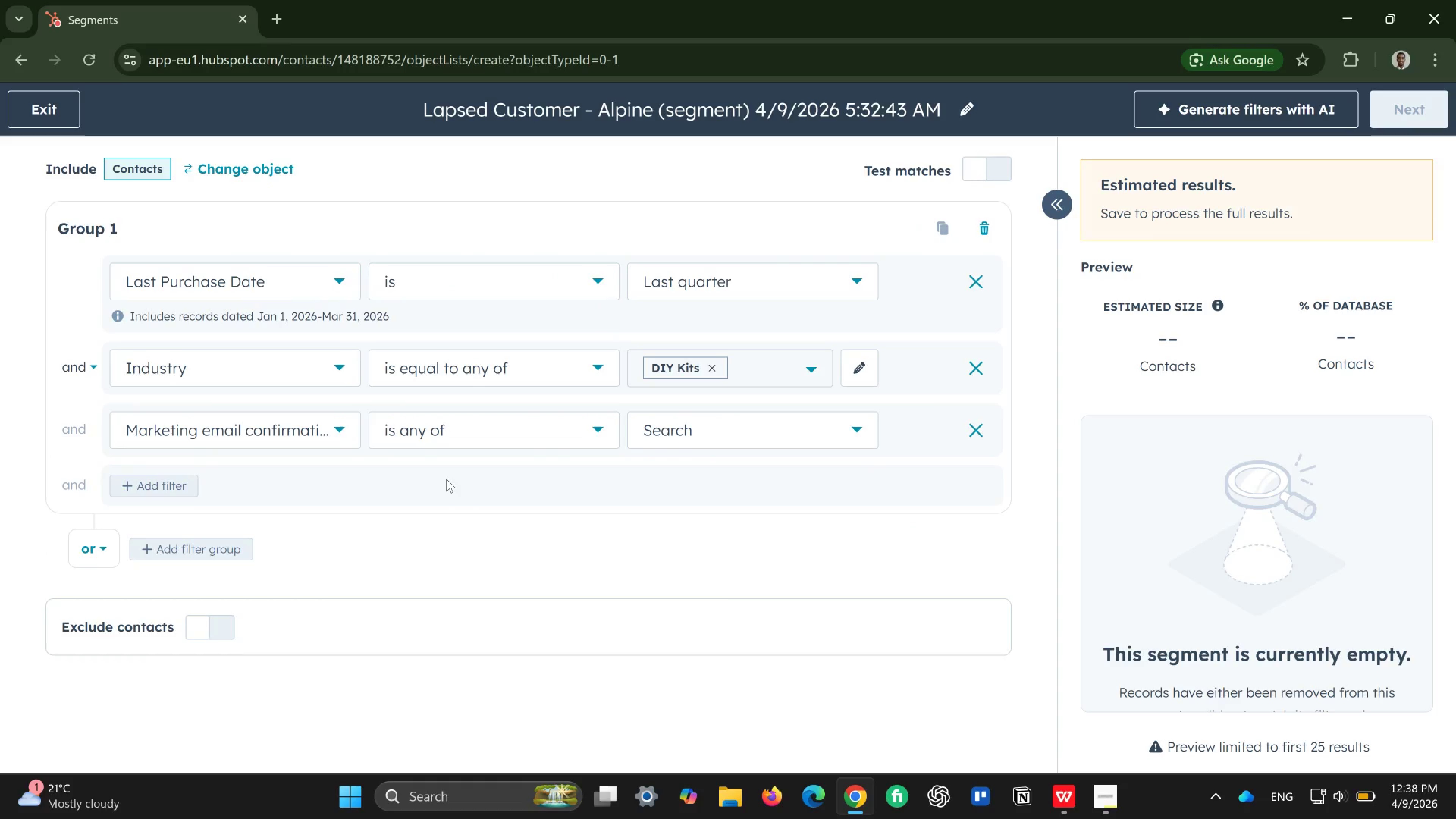 
wait(10.73)
 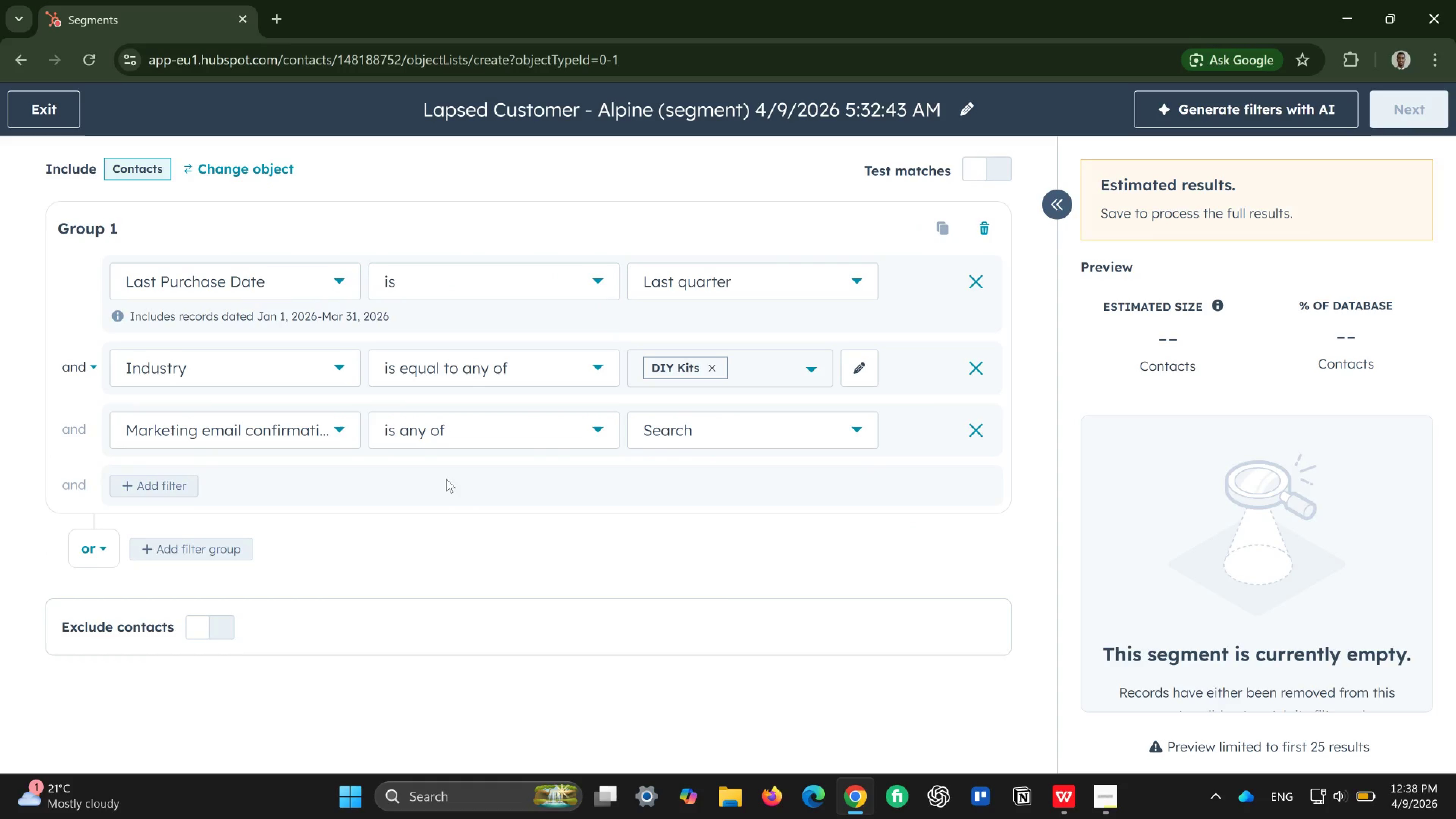 
left_click([590, 433])
 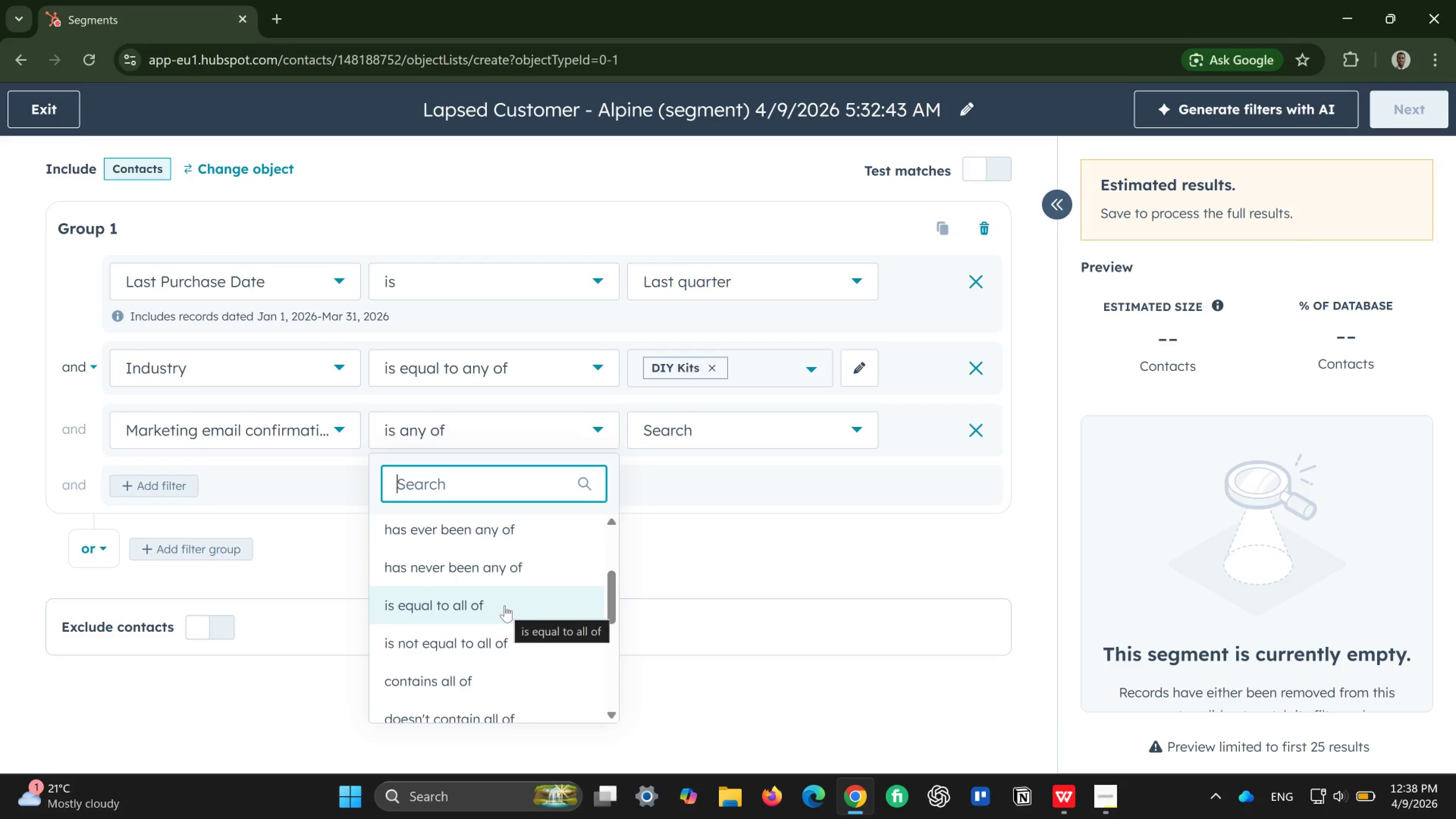 
wait(14.93)
 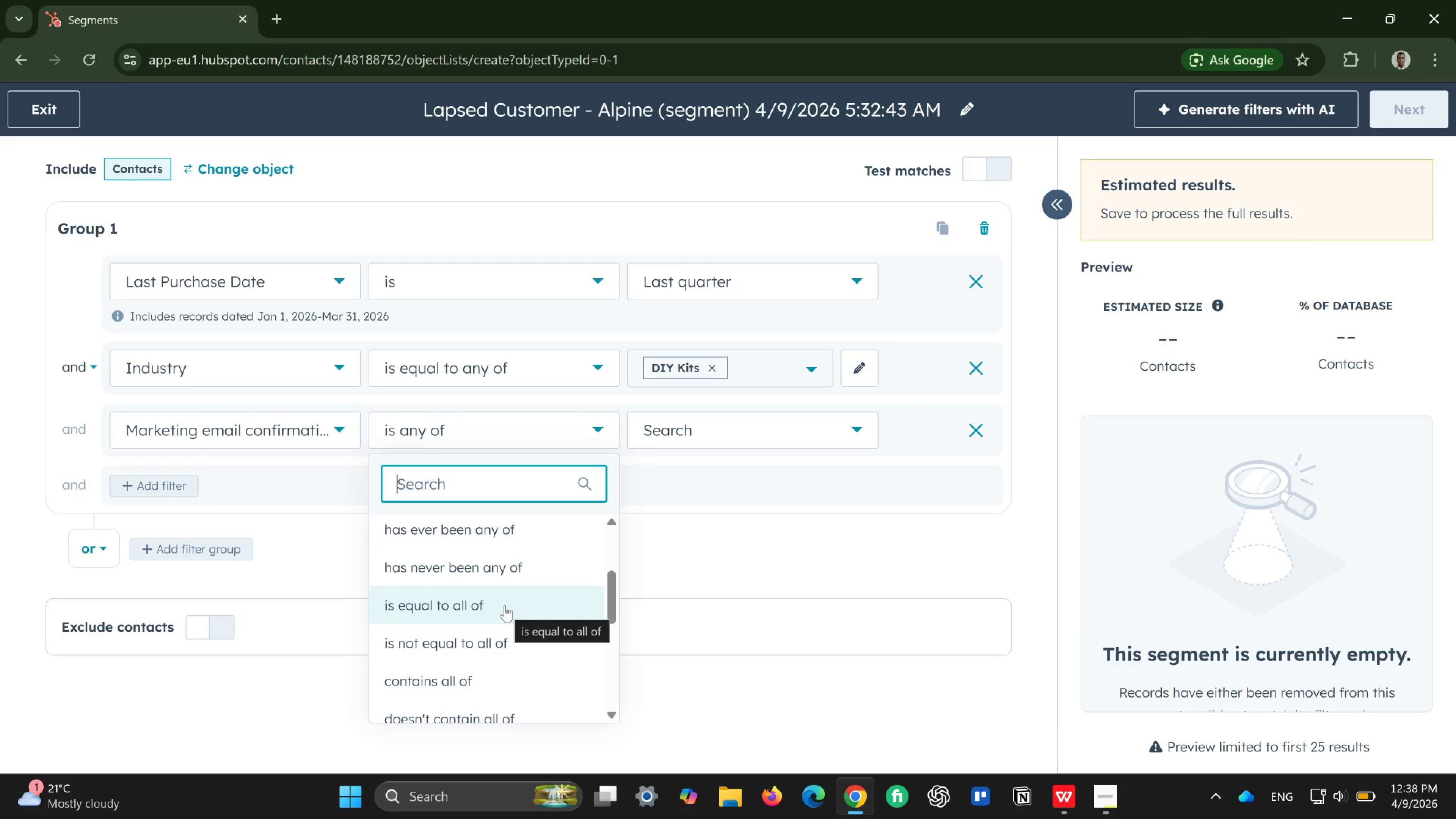 
left_click([502, 613])
 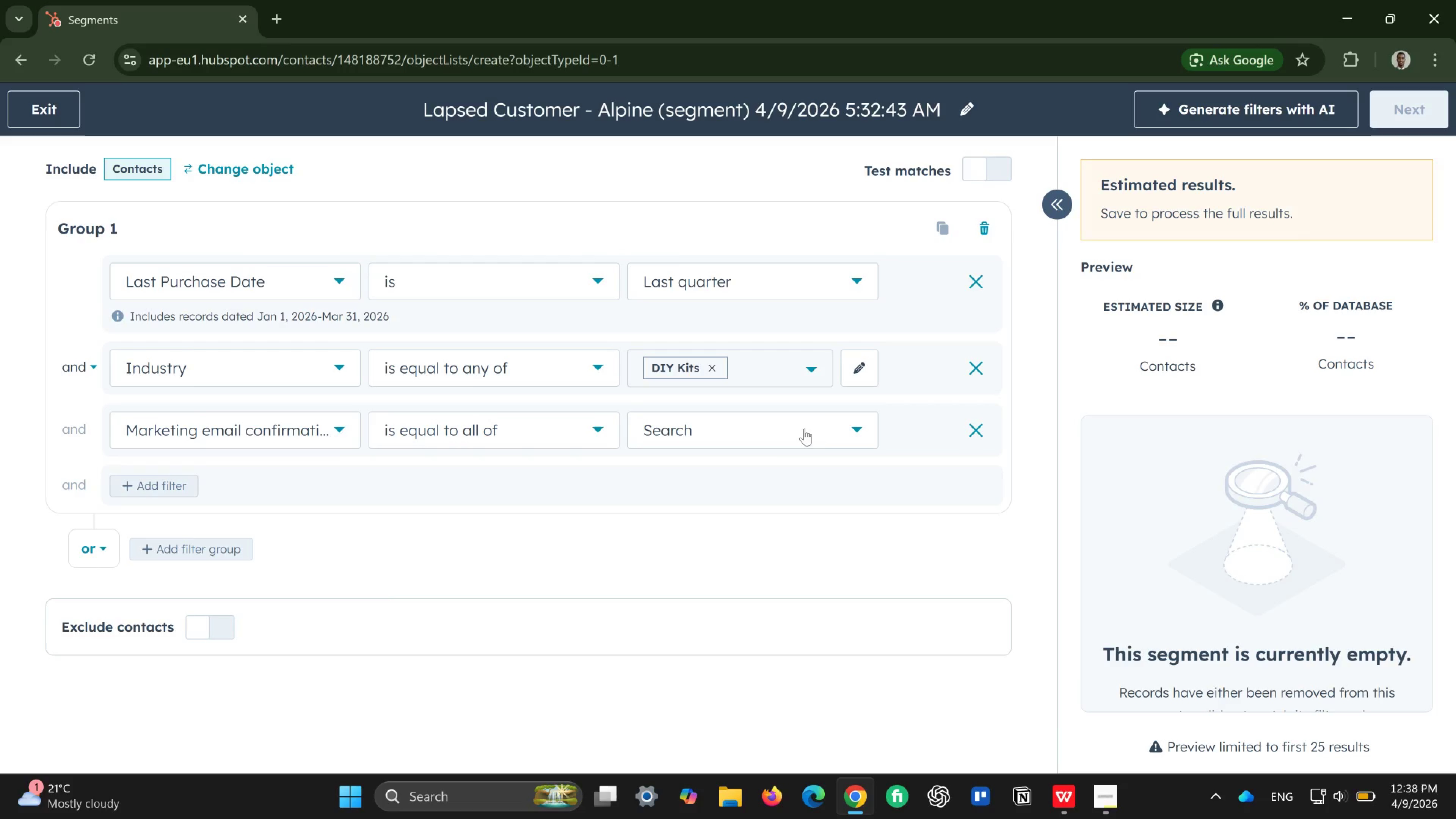 
left_click([818, 419])
 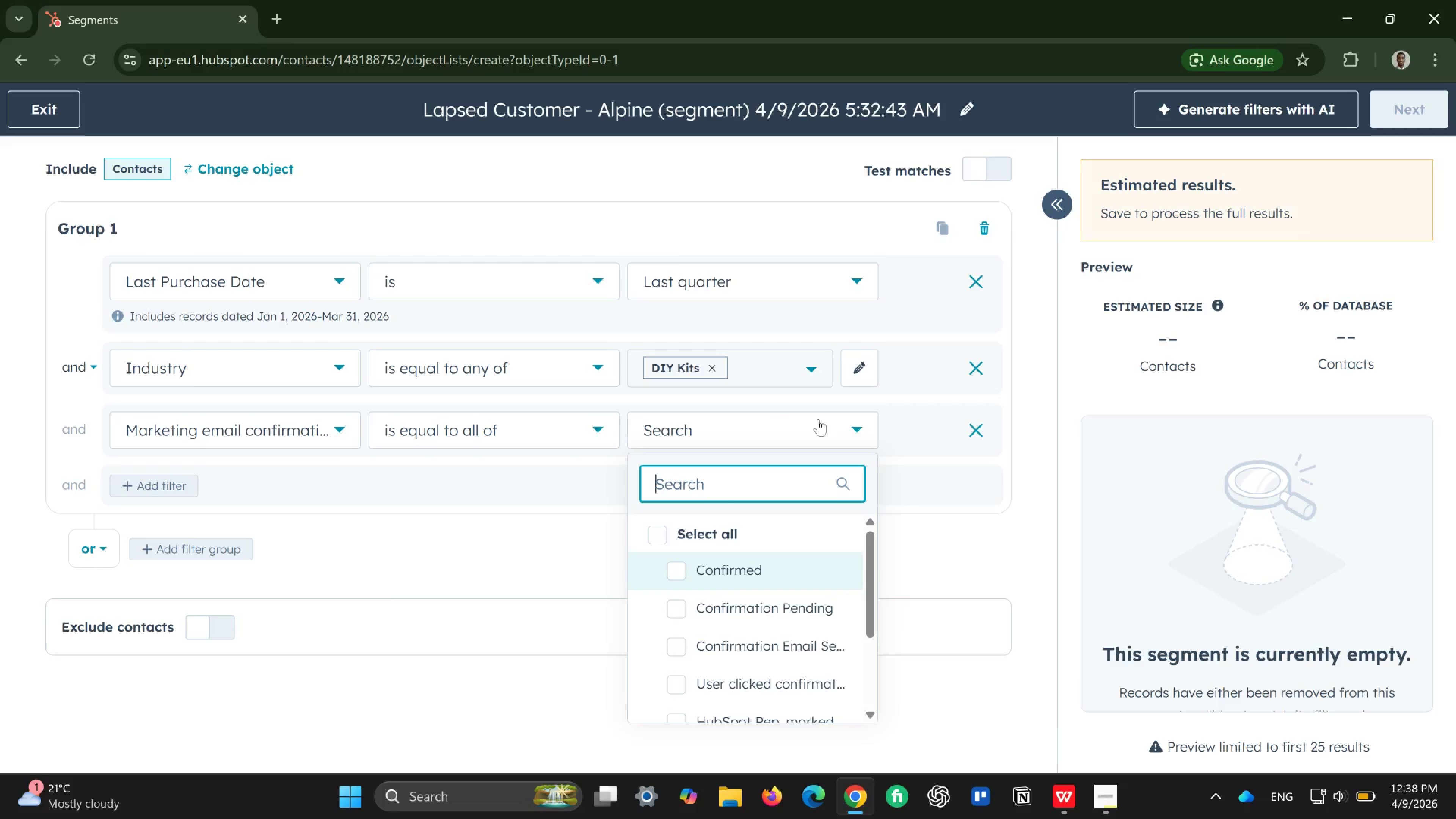 
type(mar)
 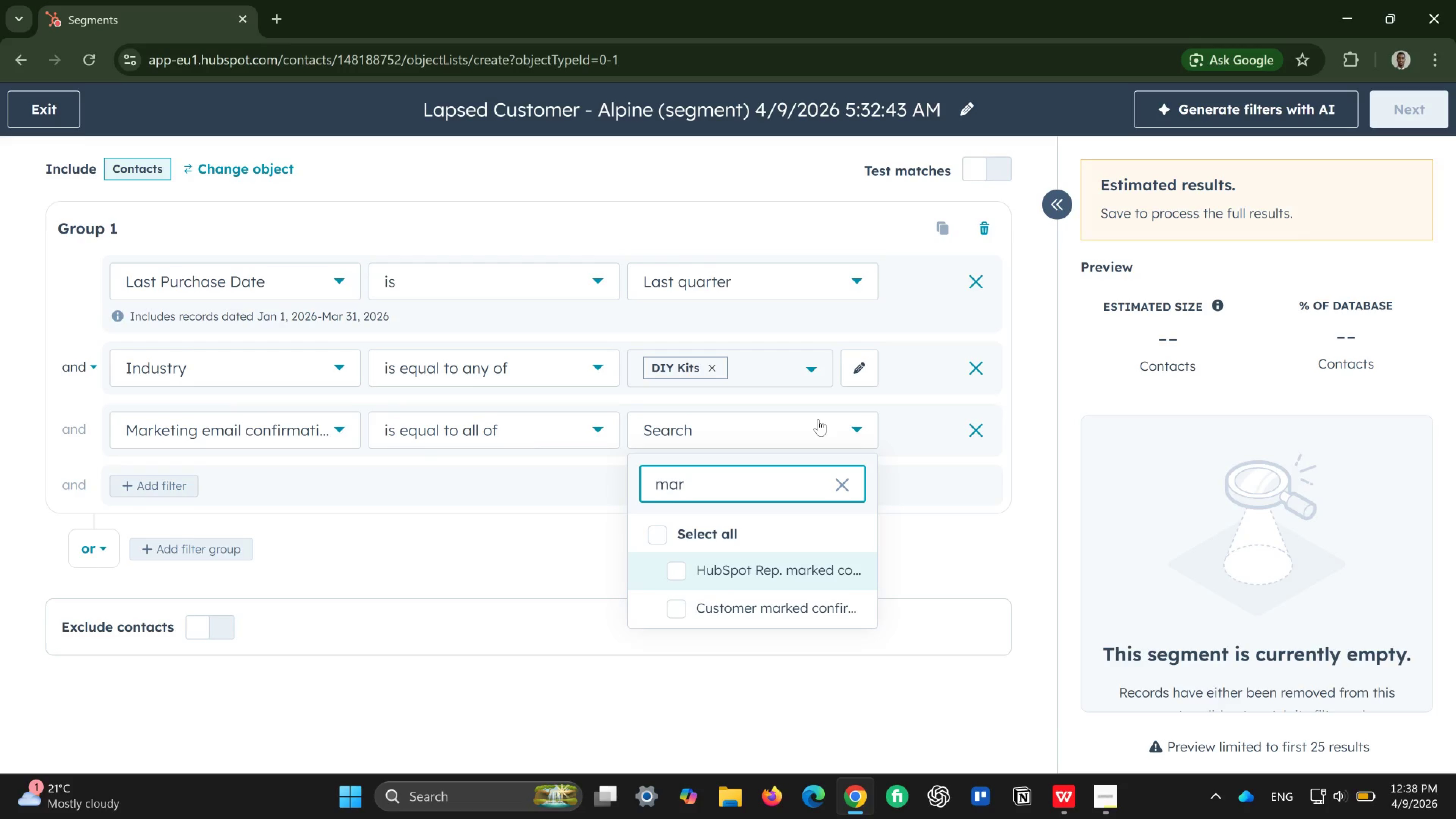 
type(ke)
 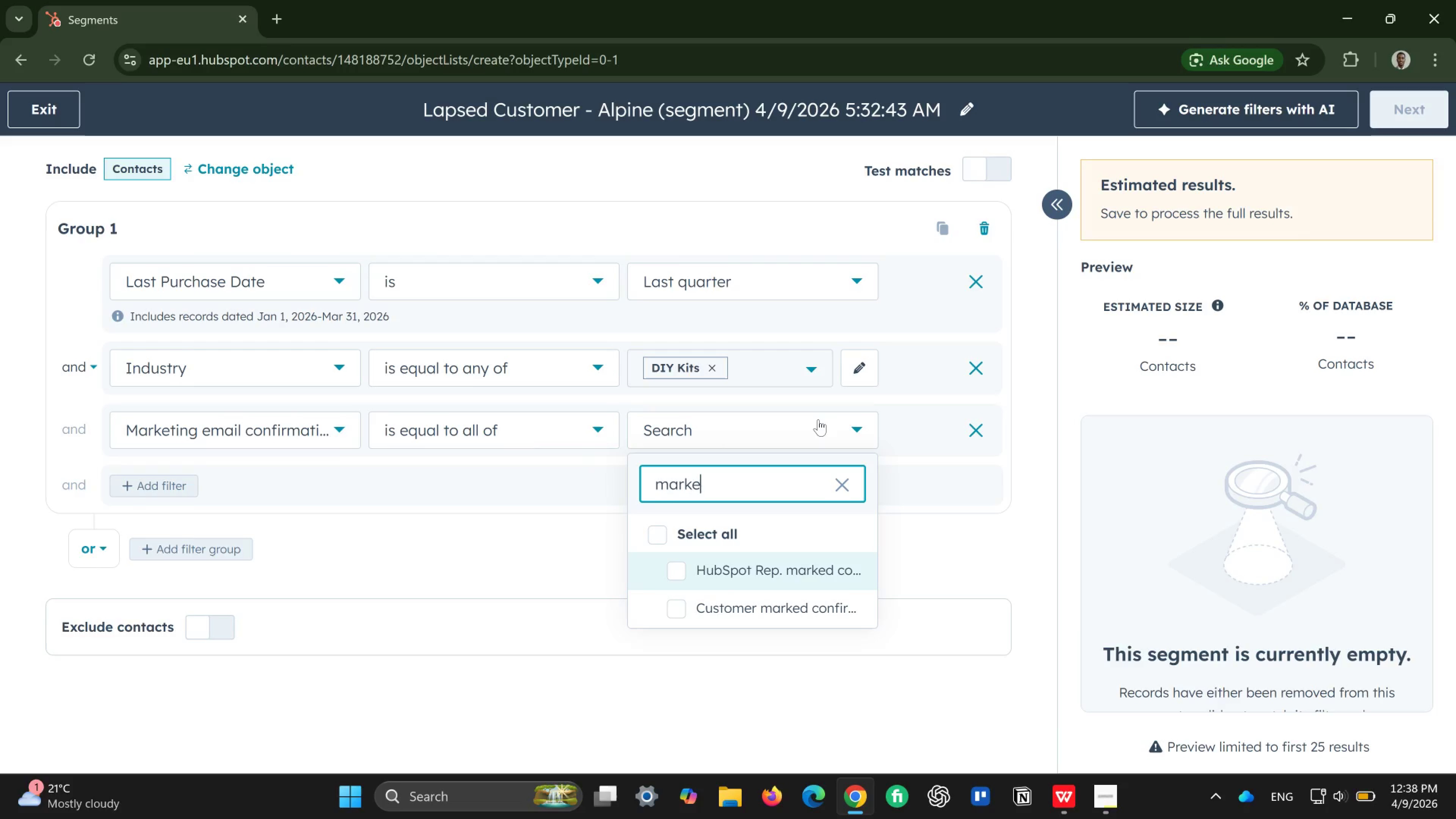 
mouse_move([855, 527])
 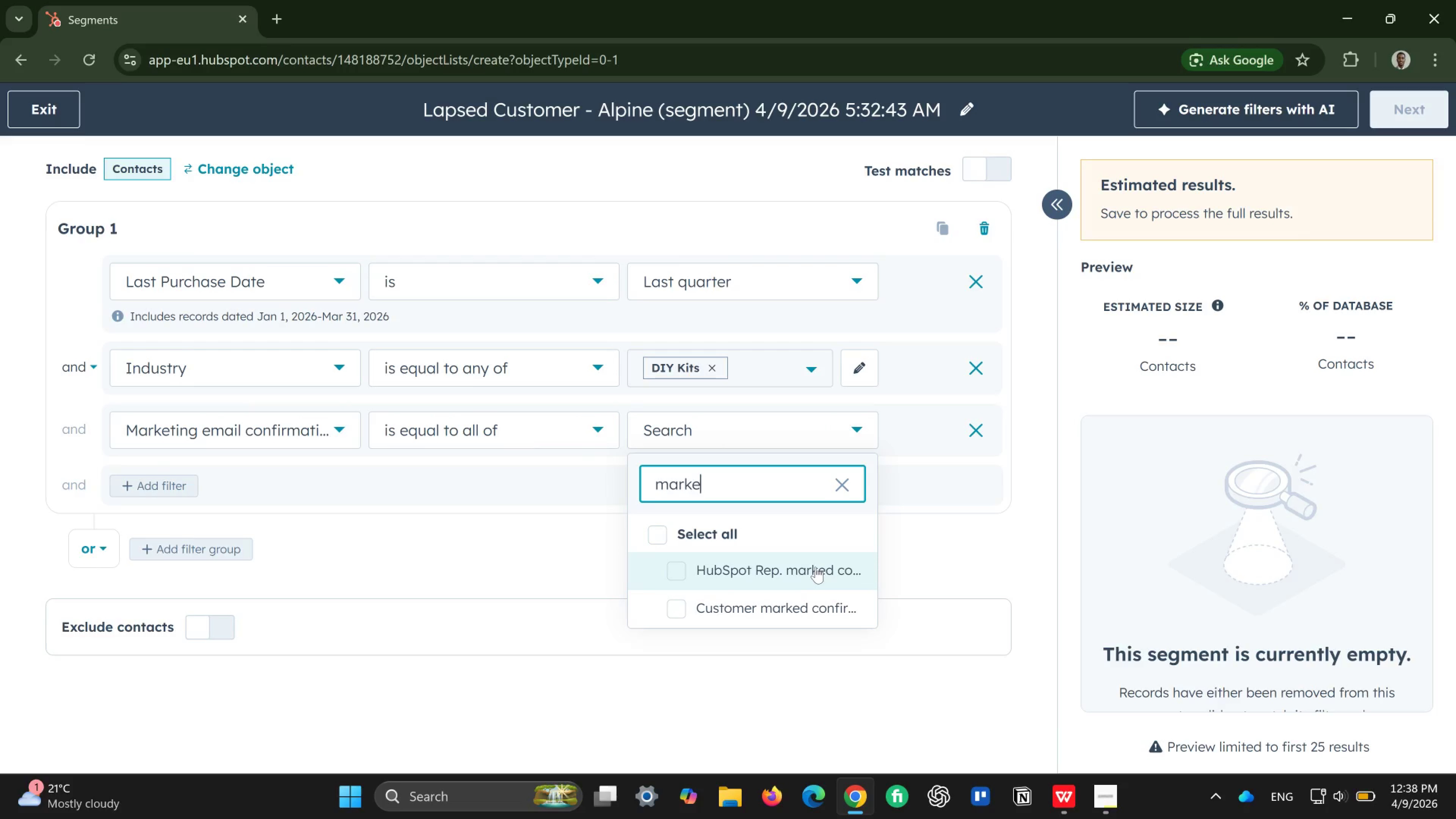 
left_click([816, 567])
 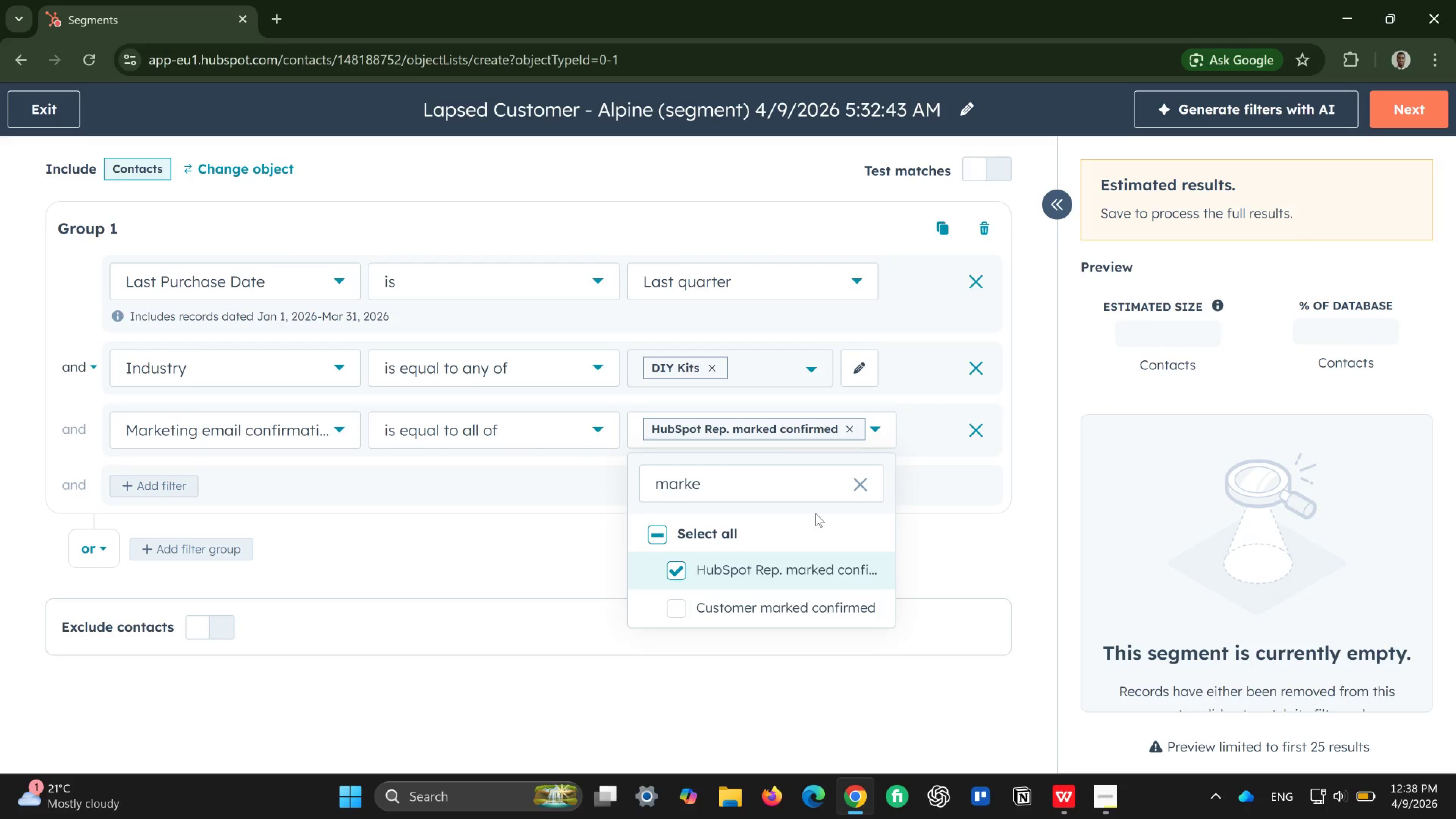 
left_click([849, 425])
 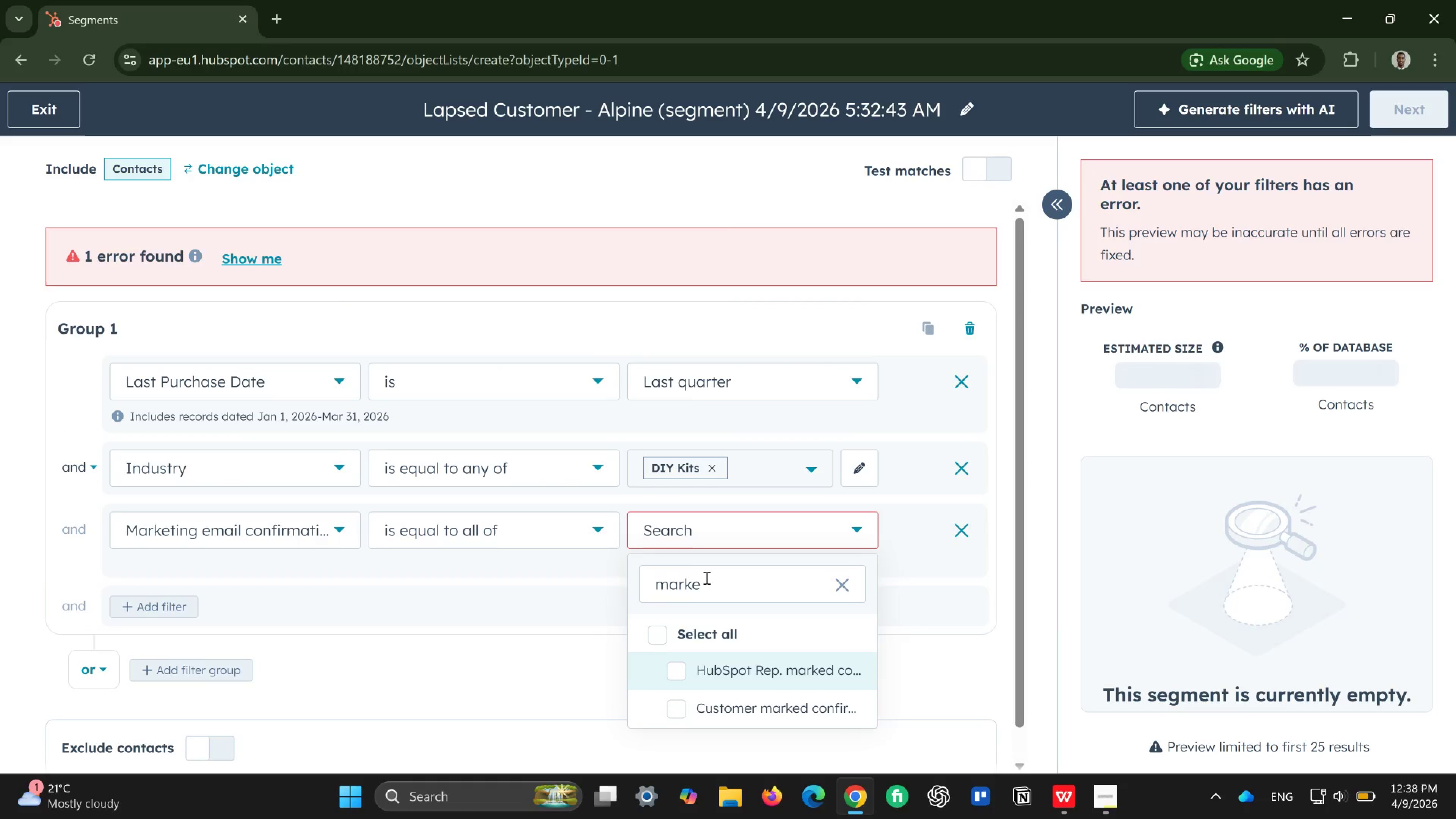 
left_click([719, 585])
 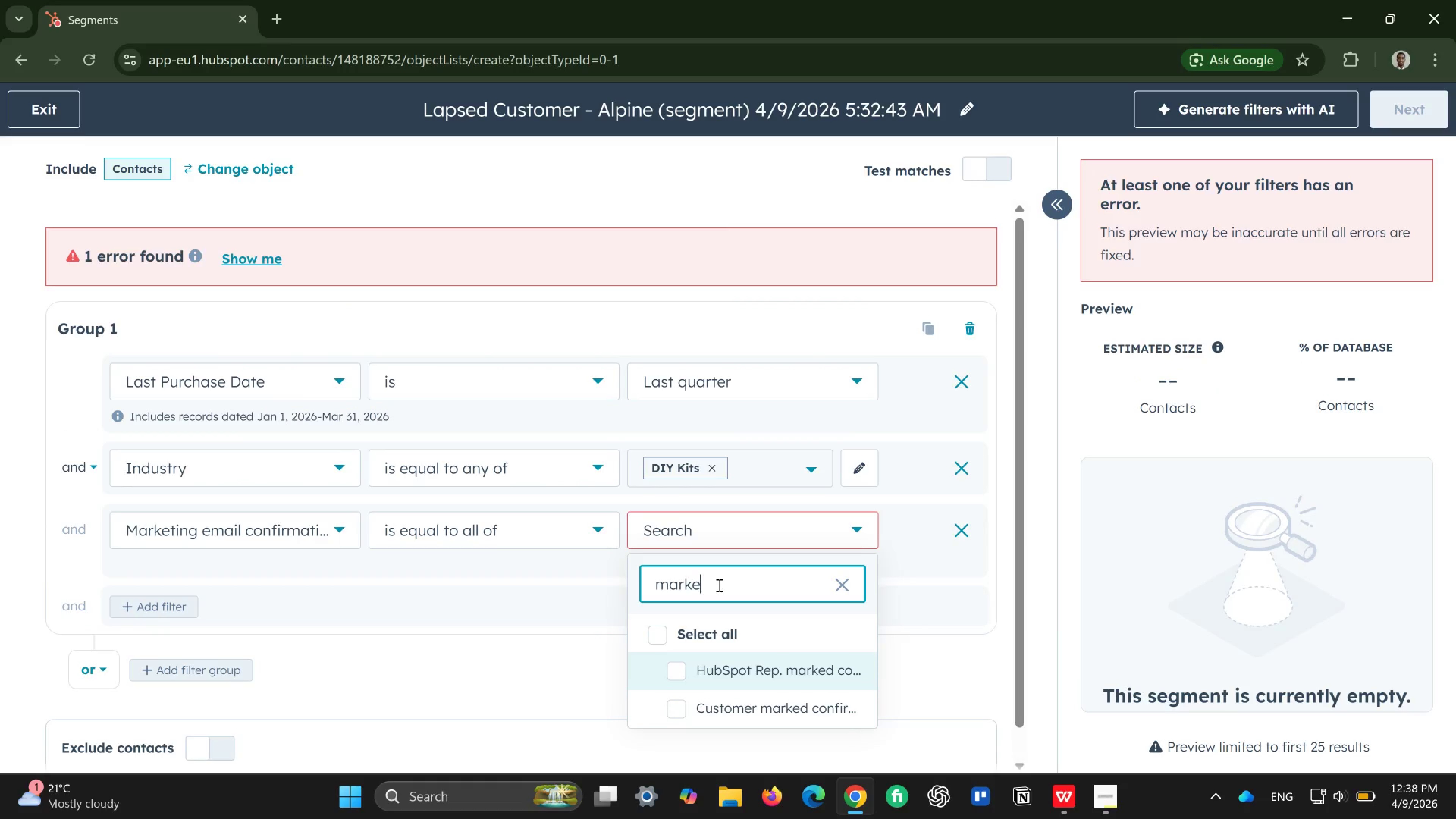 
type(ting)
 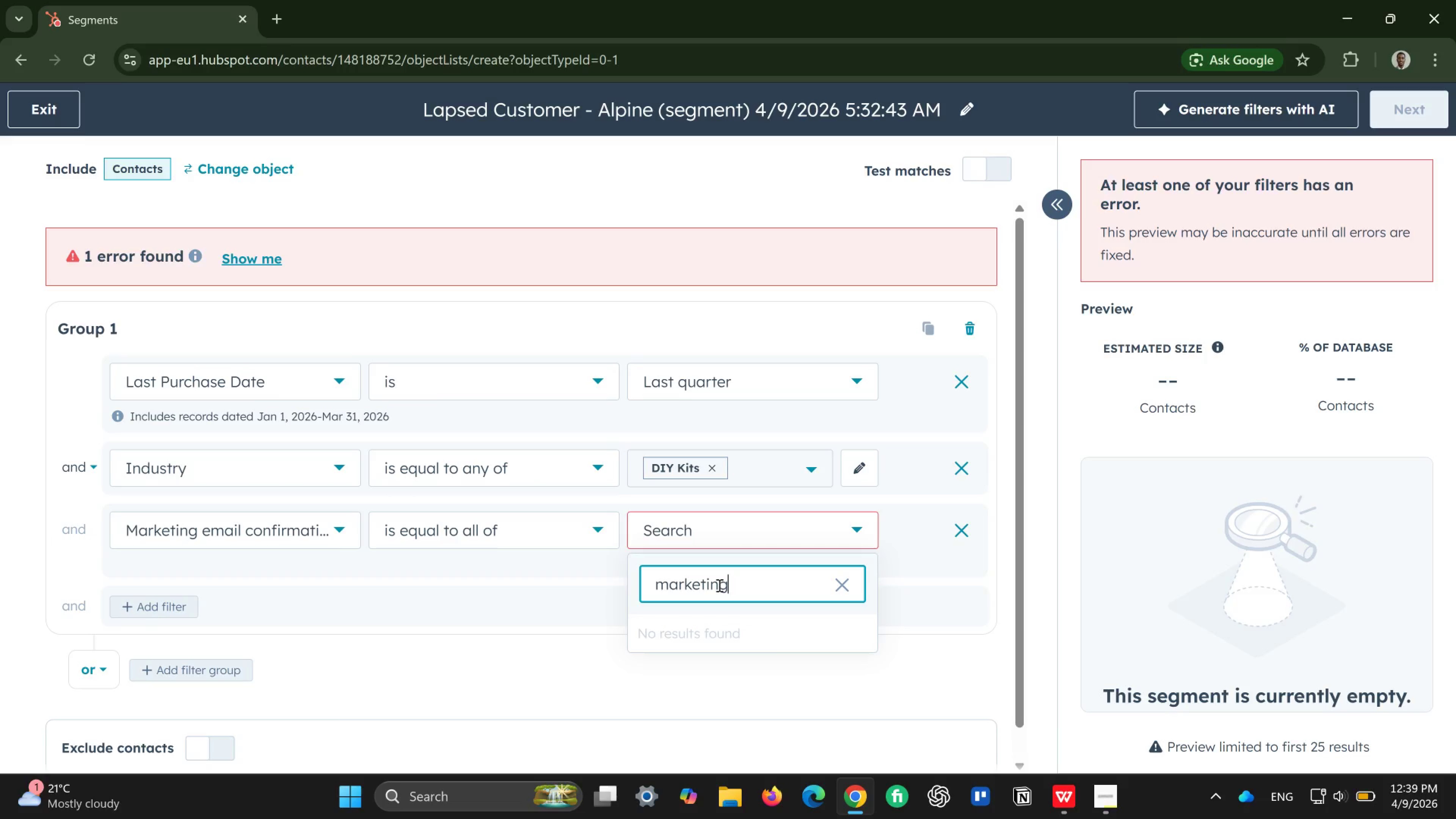 
wait(8.39)
 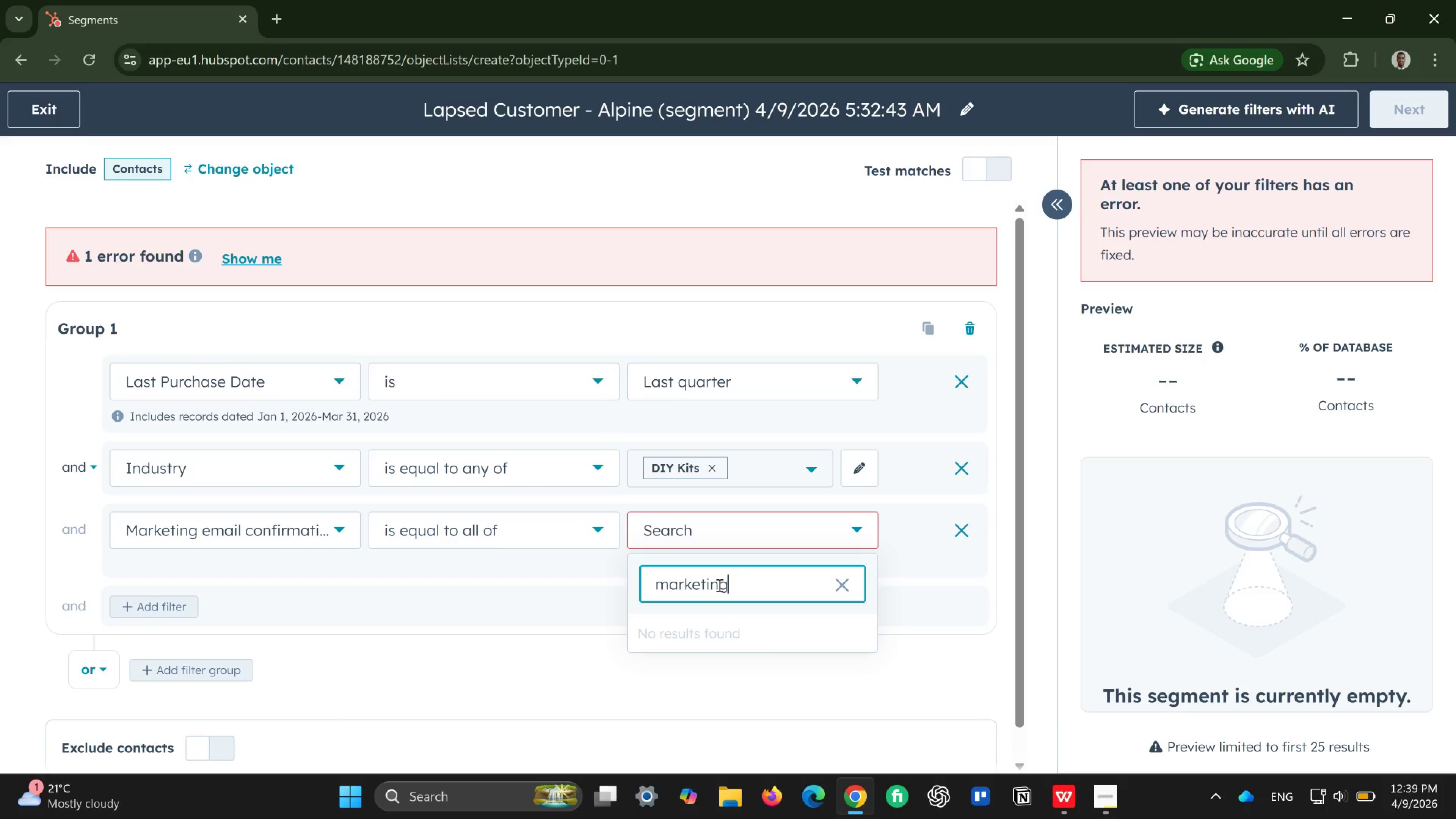 
key(Backspace)
 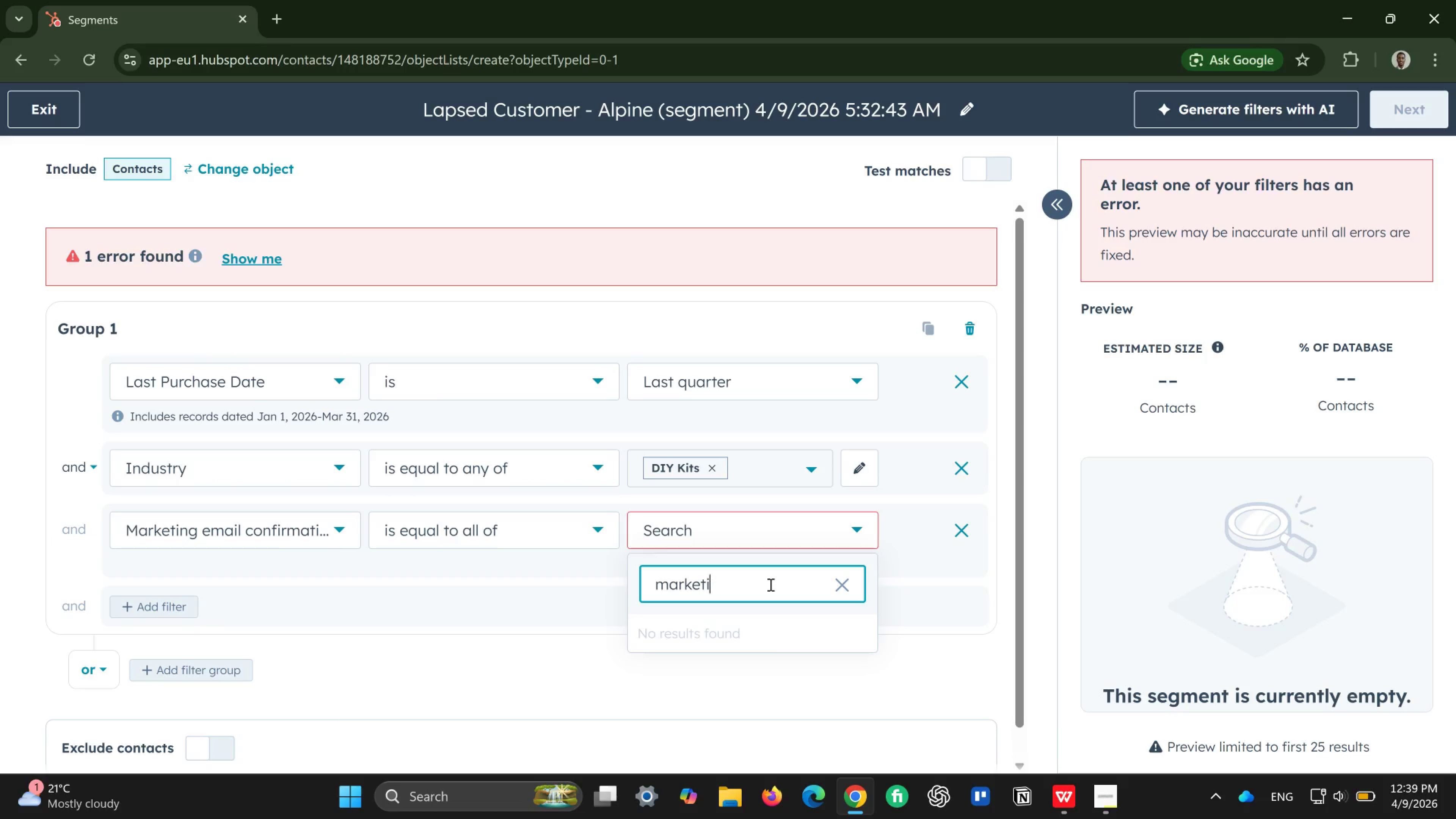 
key(Backspace)
 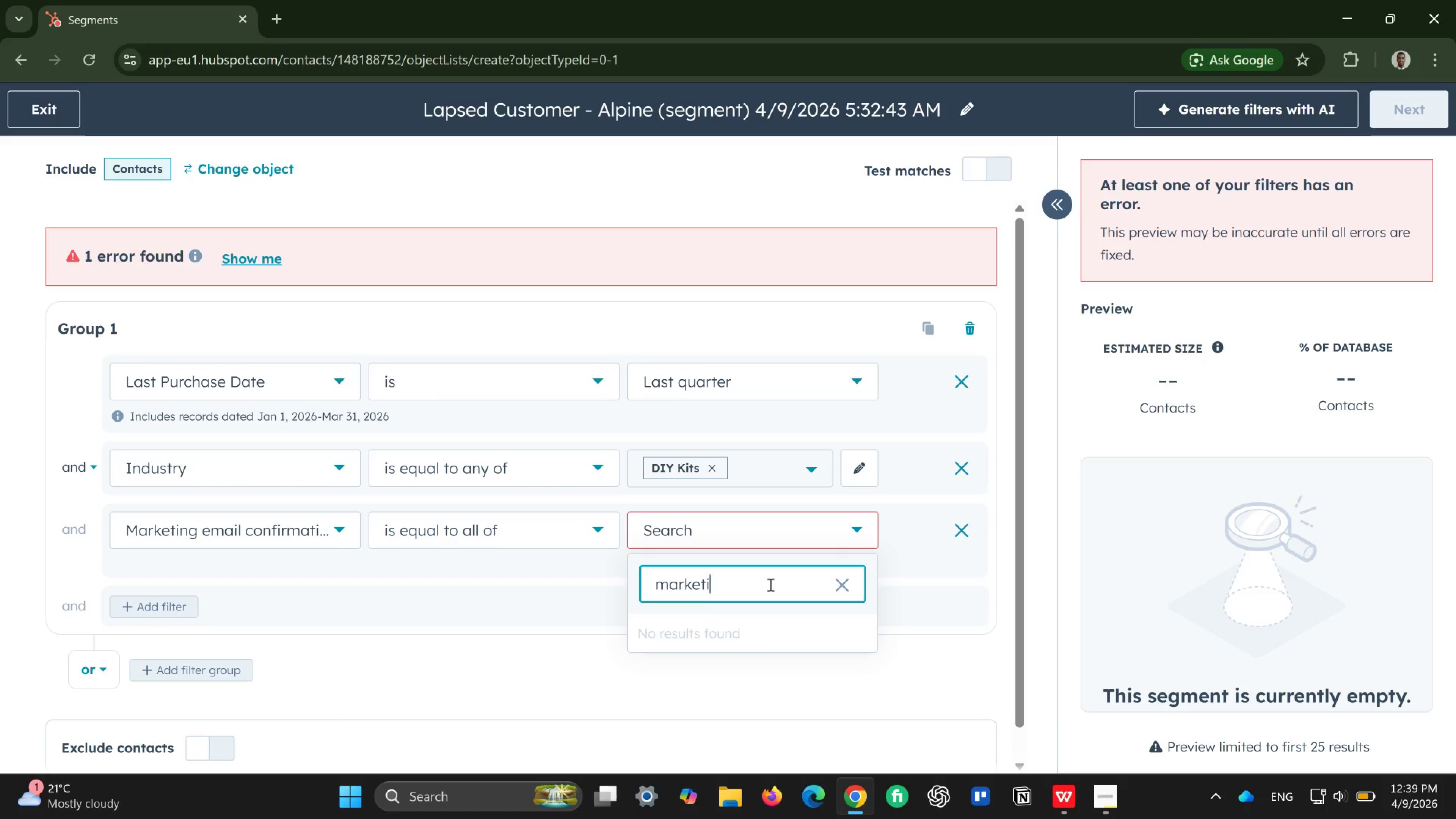 
key(Backspace)
 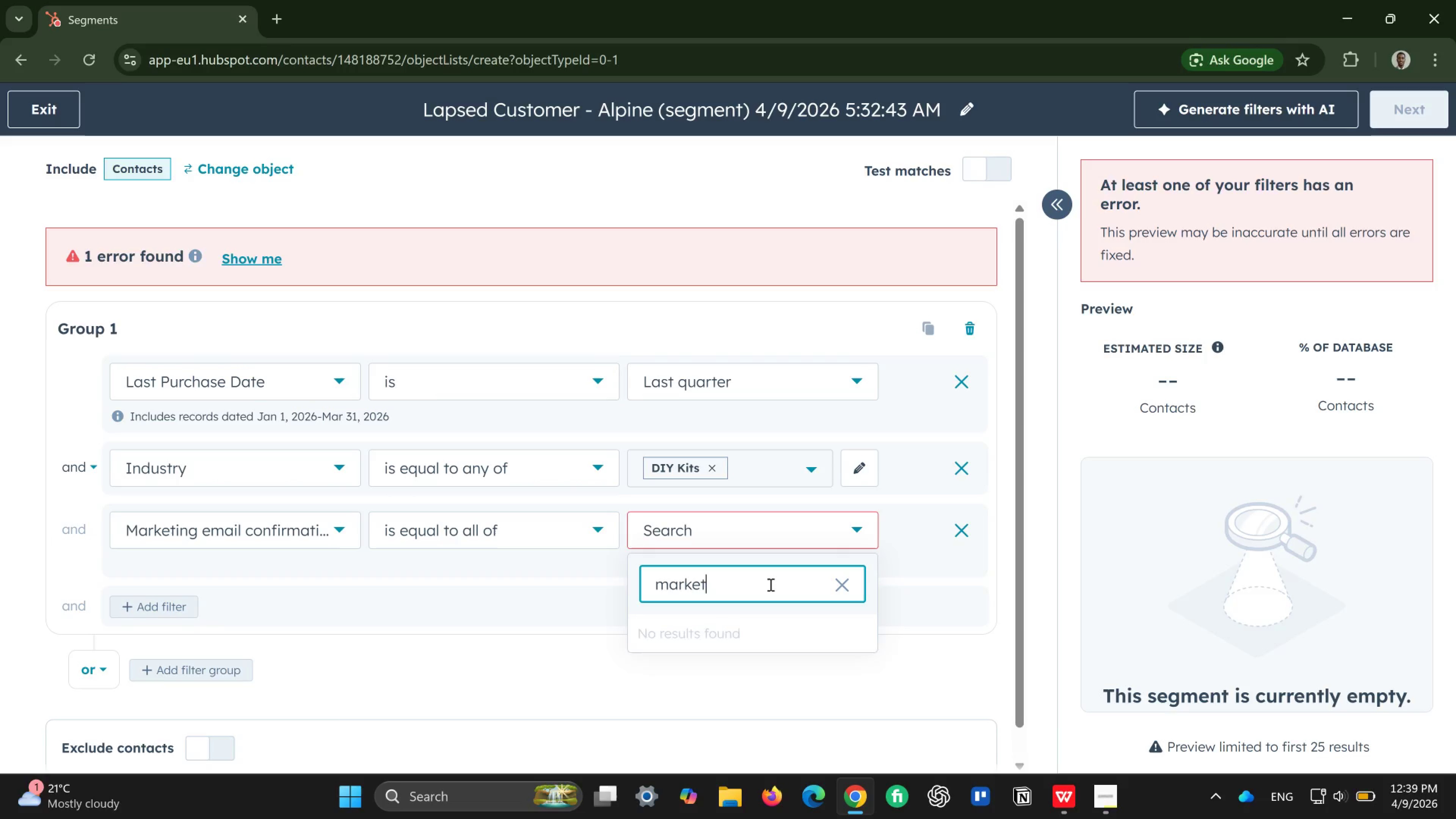 
key(Backspace)
 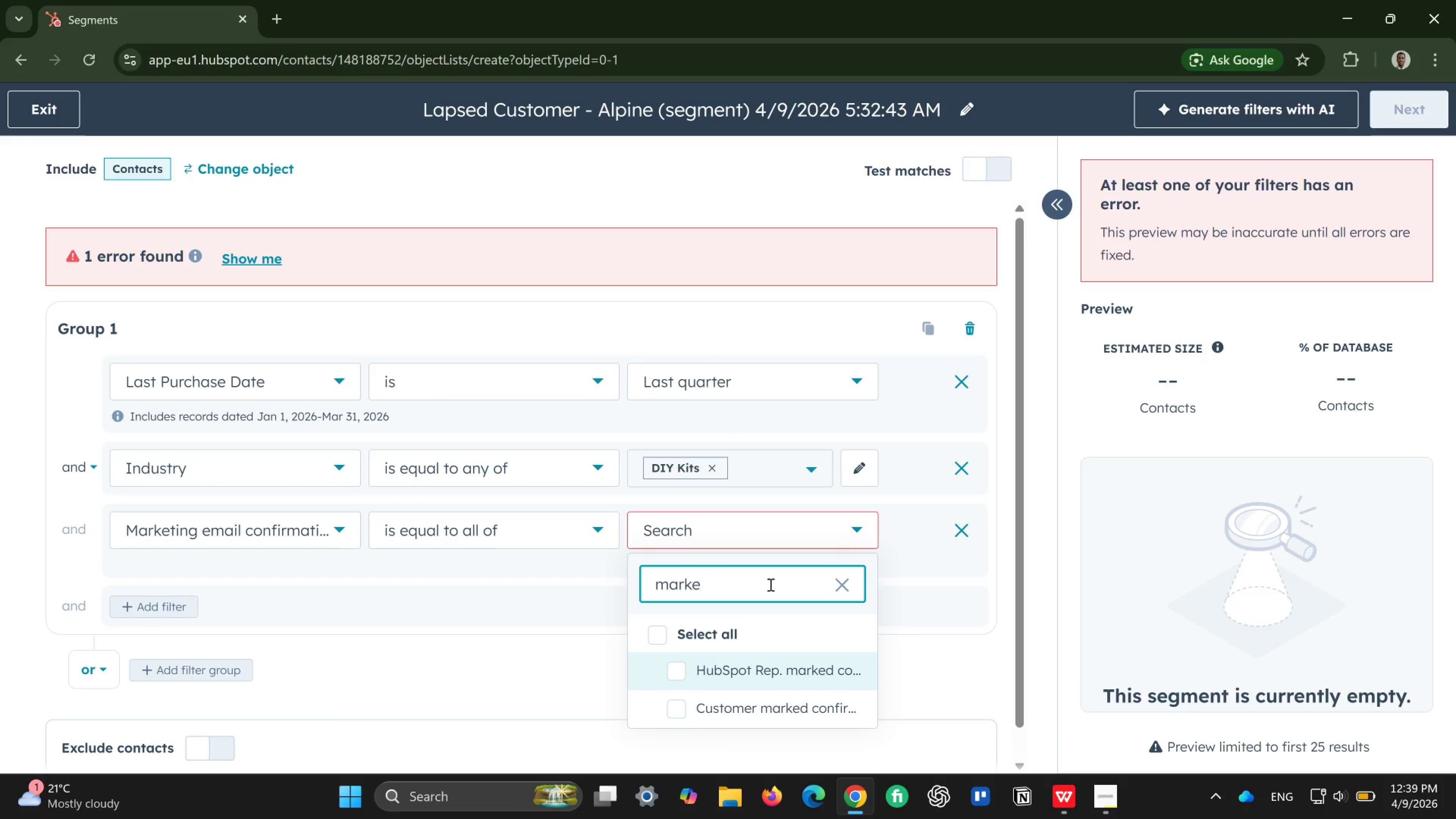 
key(Backspace)
 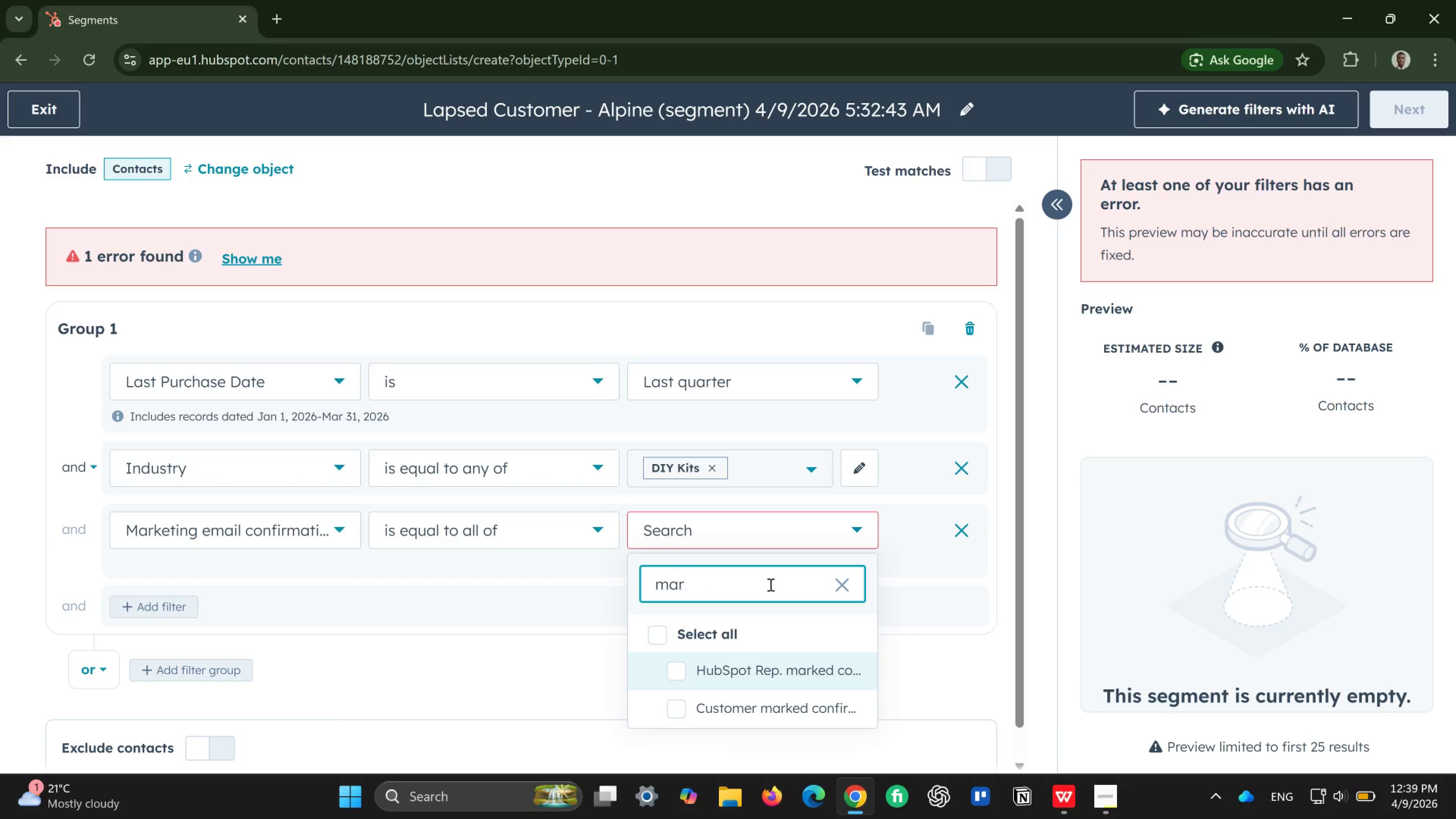 
key(Backspace)
 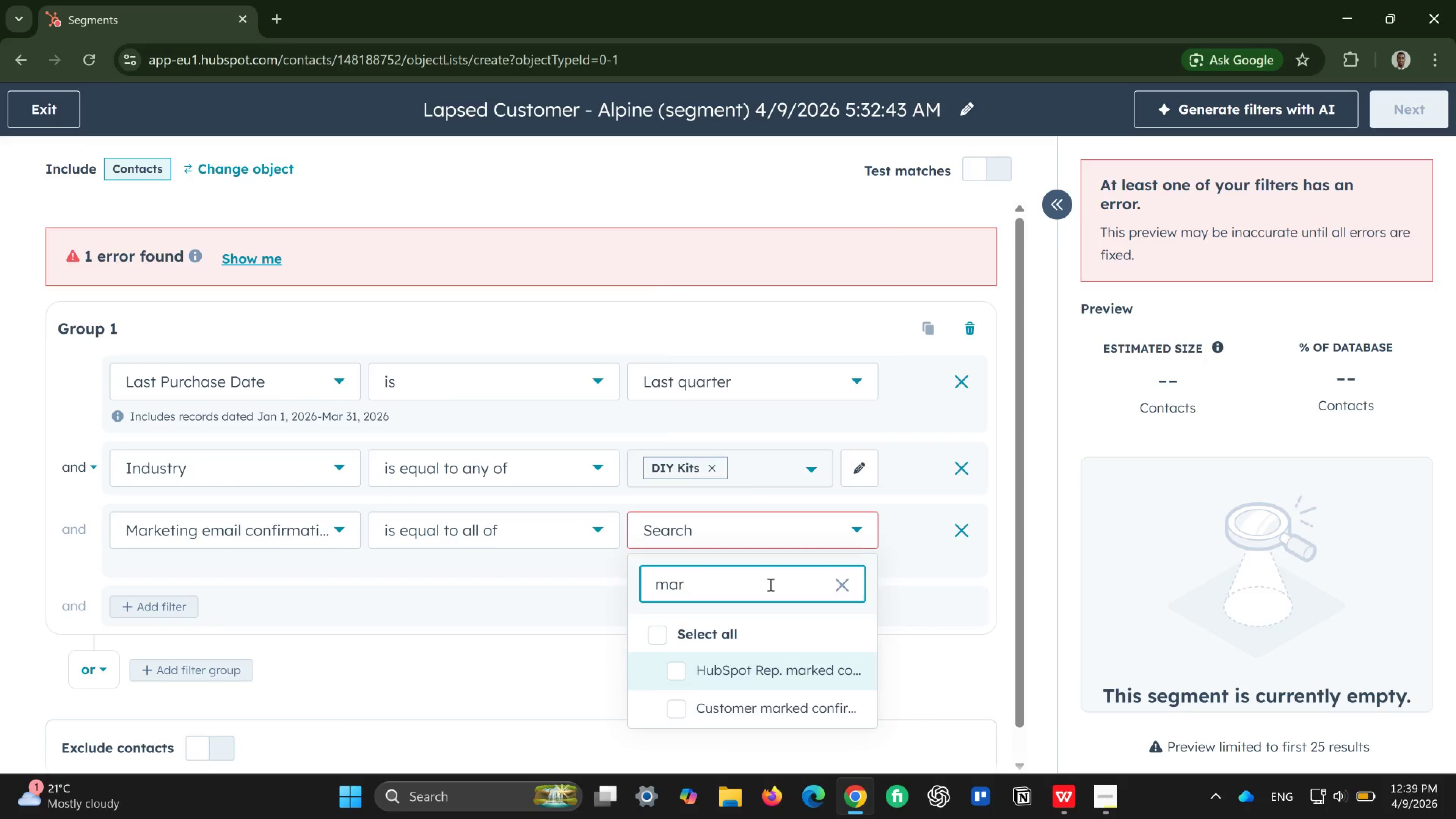 
key(Backspace)
 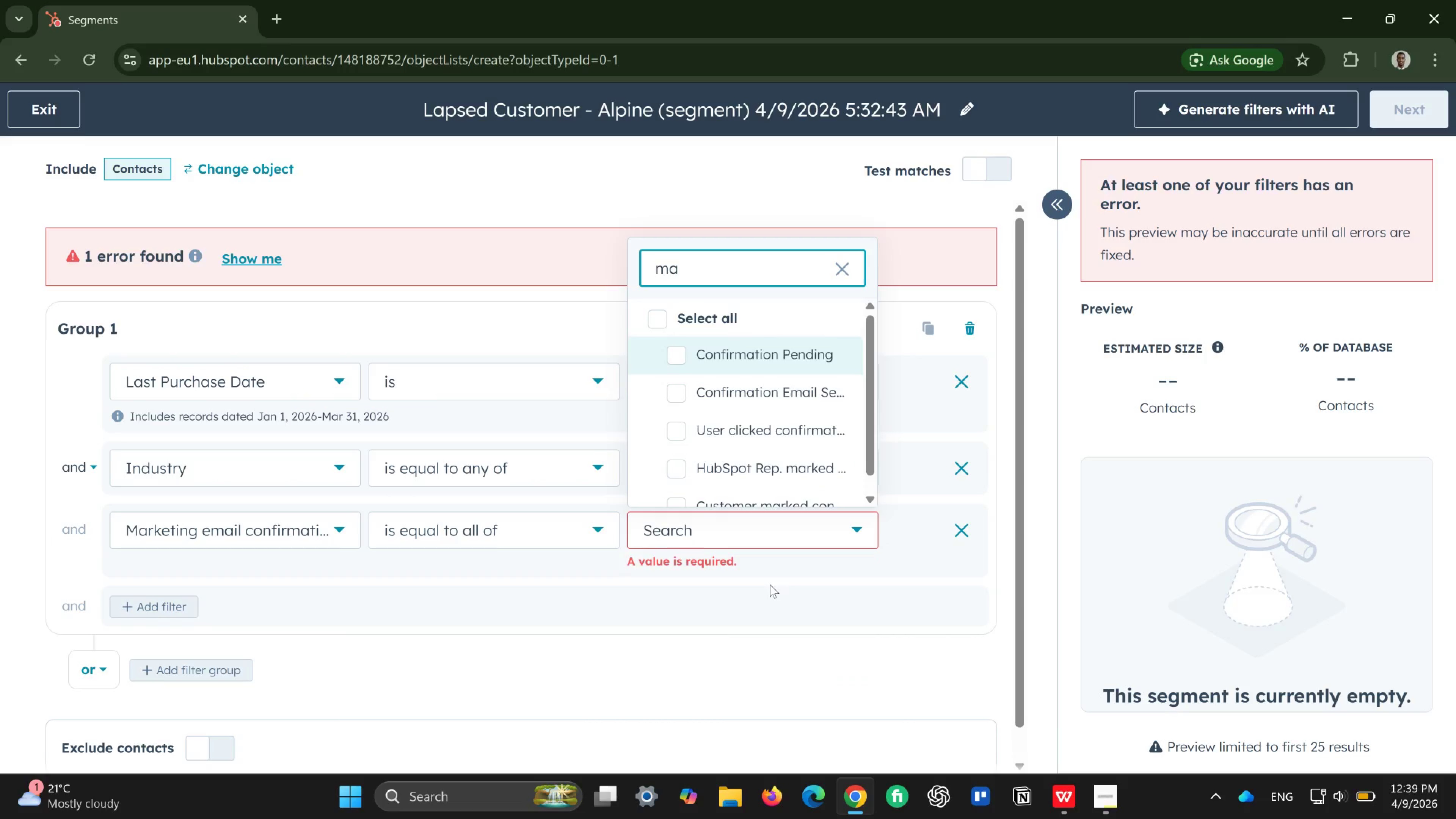 
key(Backspace)
 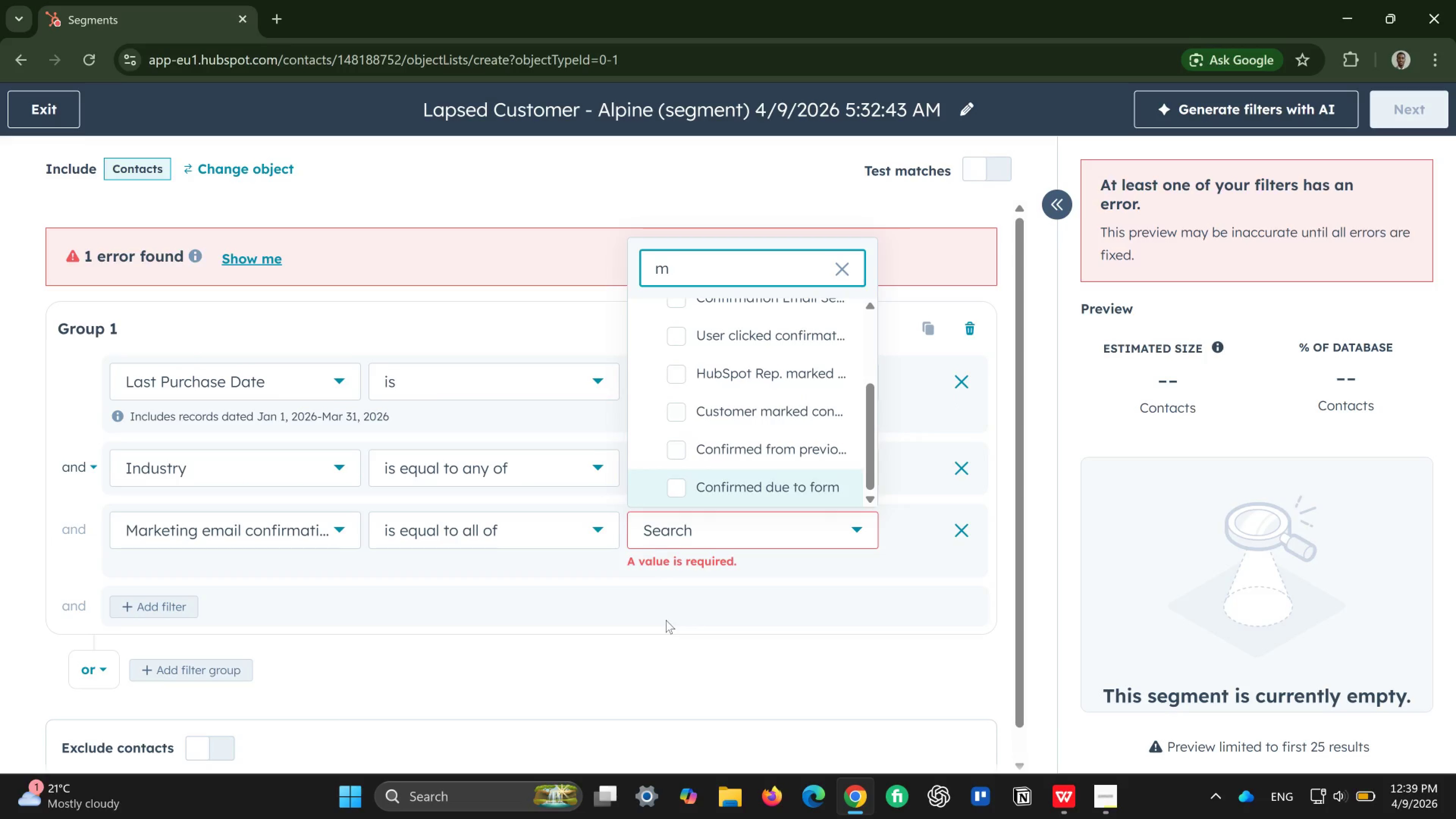 
wait(30.15)
 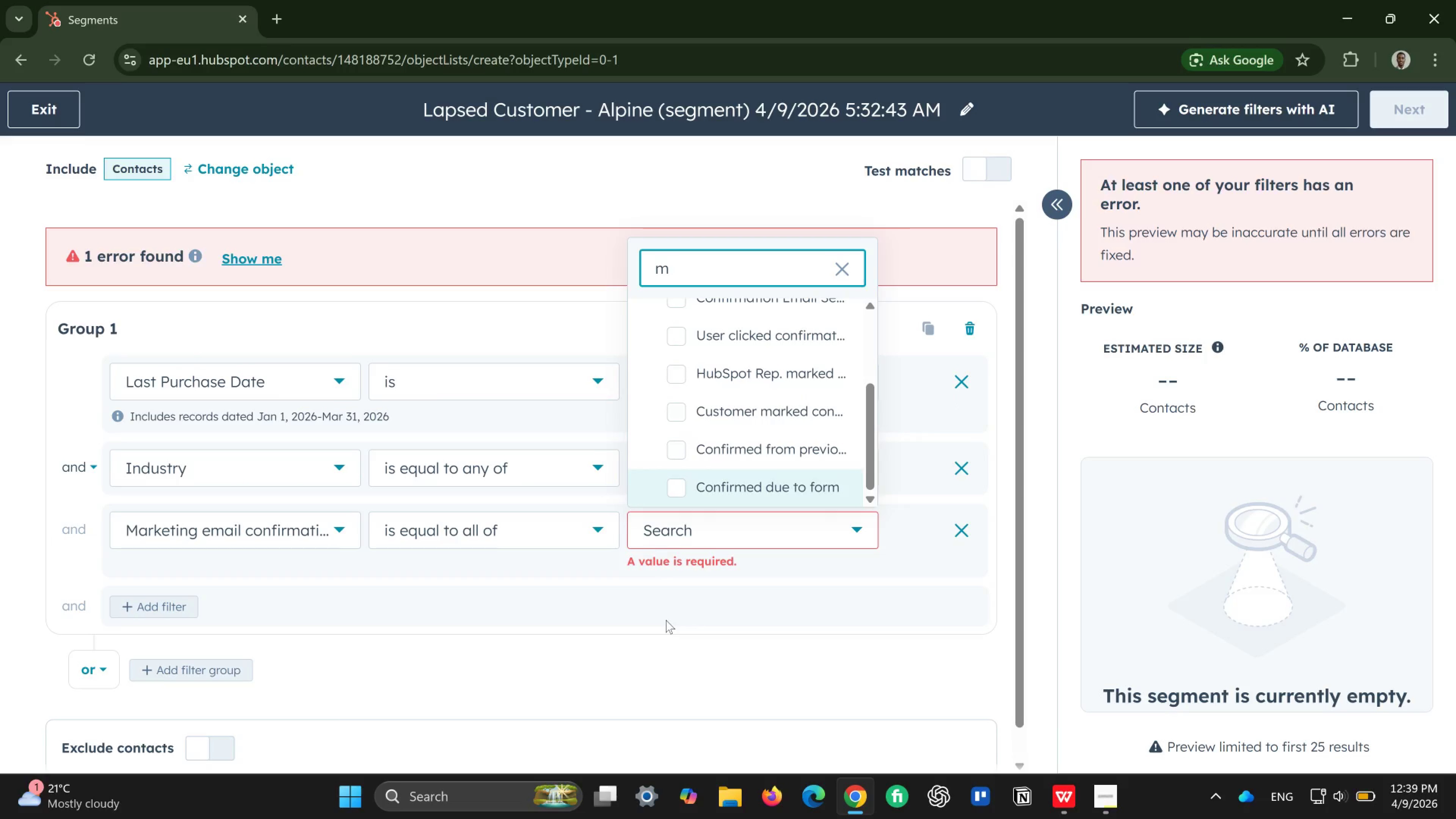 
left_click([844, 270])
 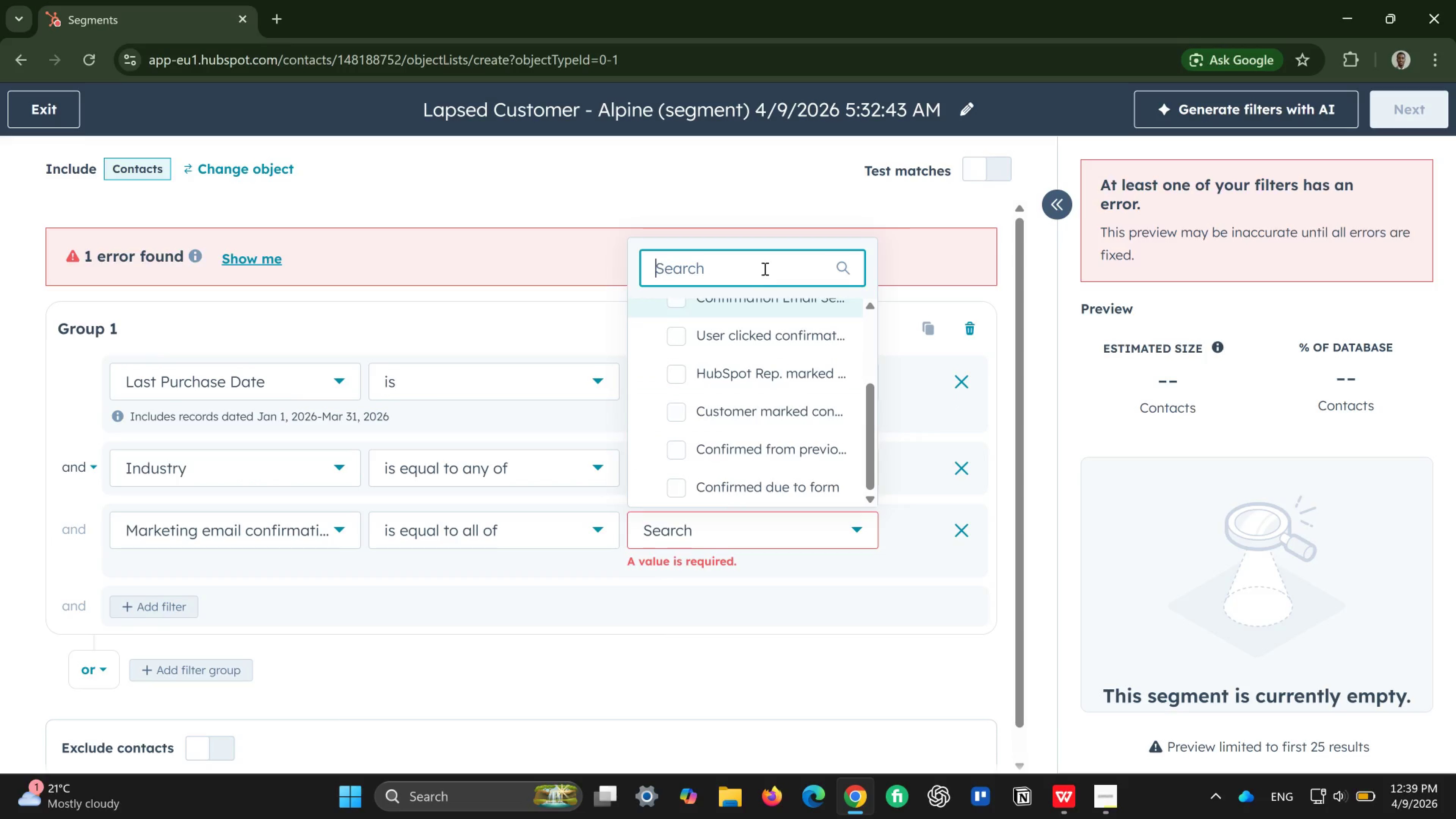 
type(mark)
 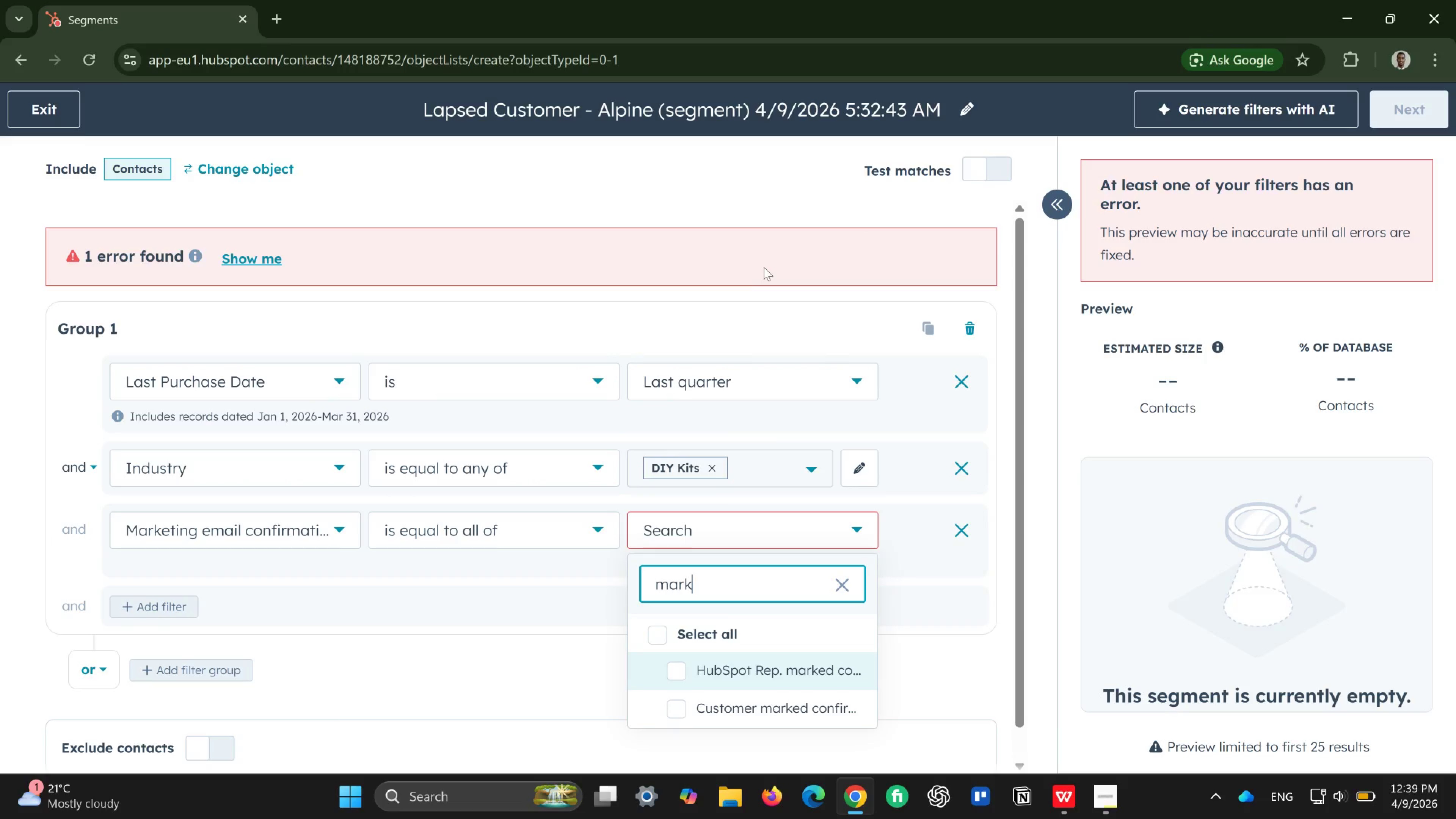 
wait(7.33)
 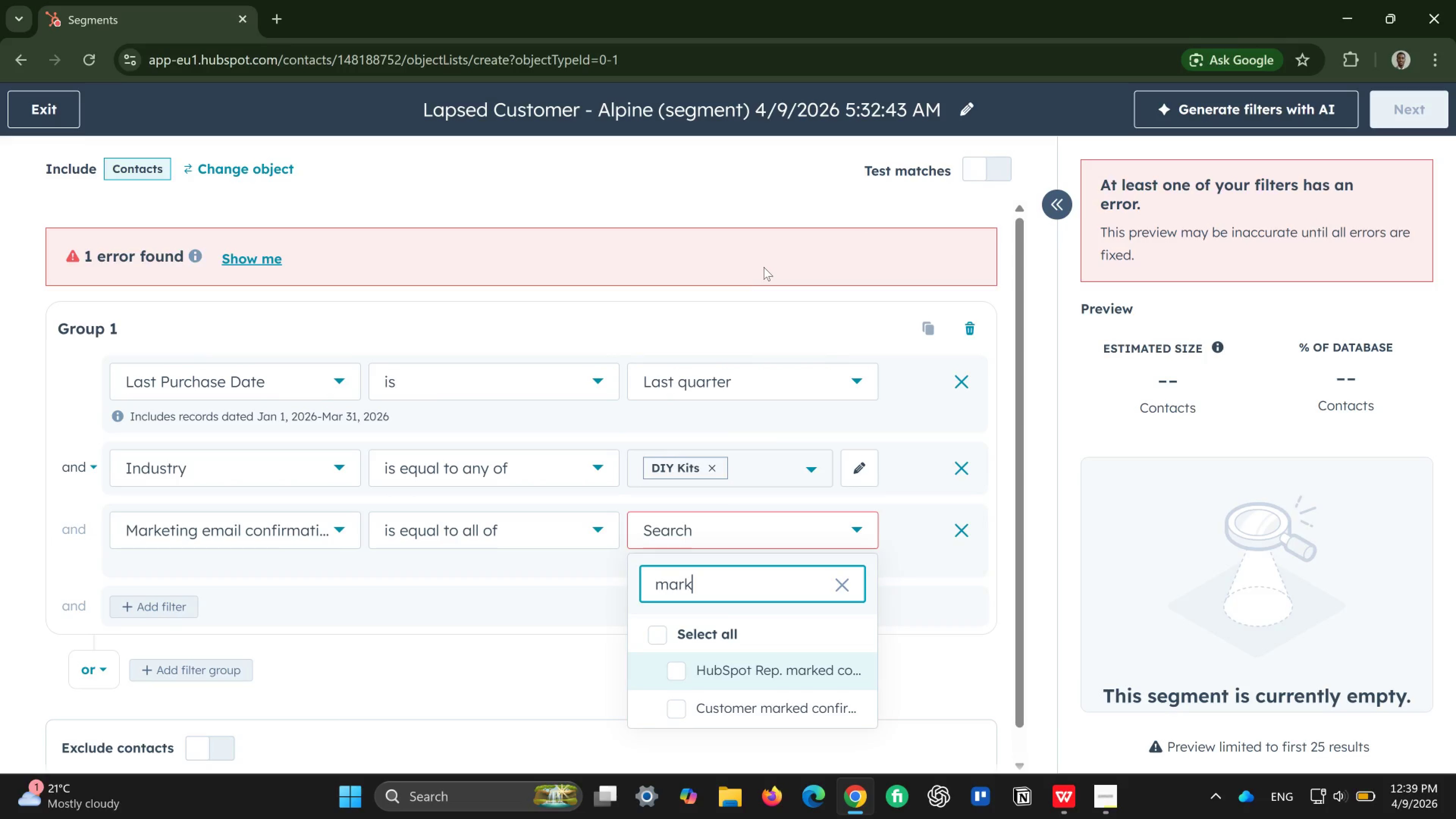 
key(E)
 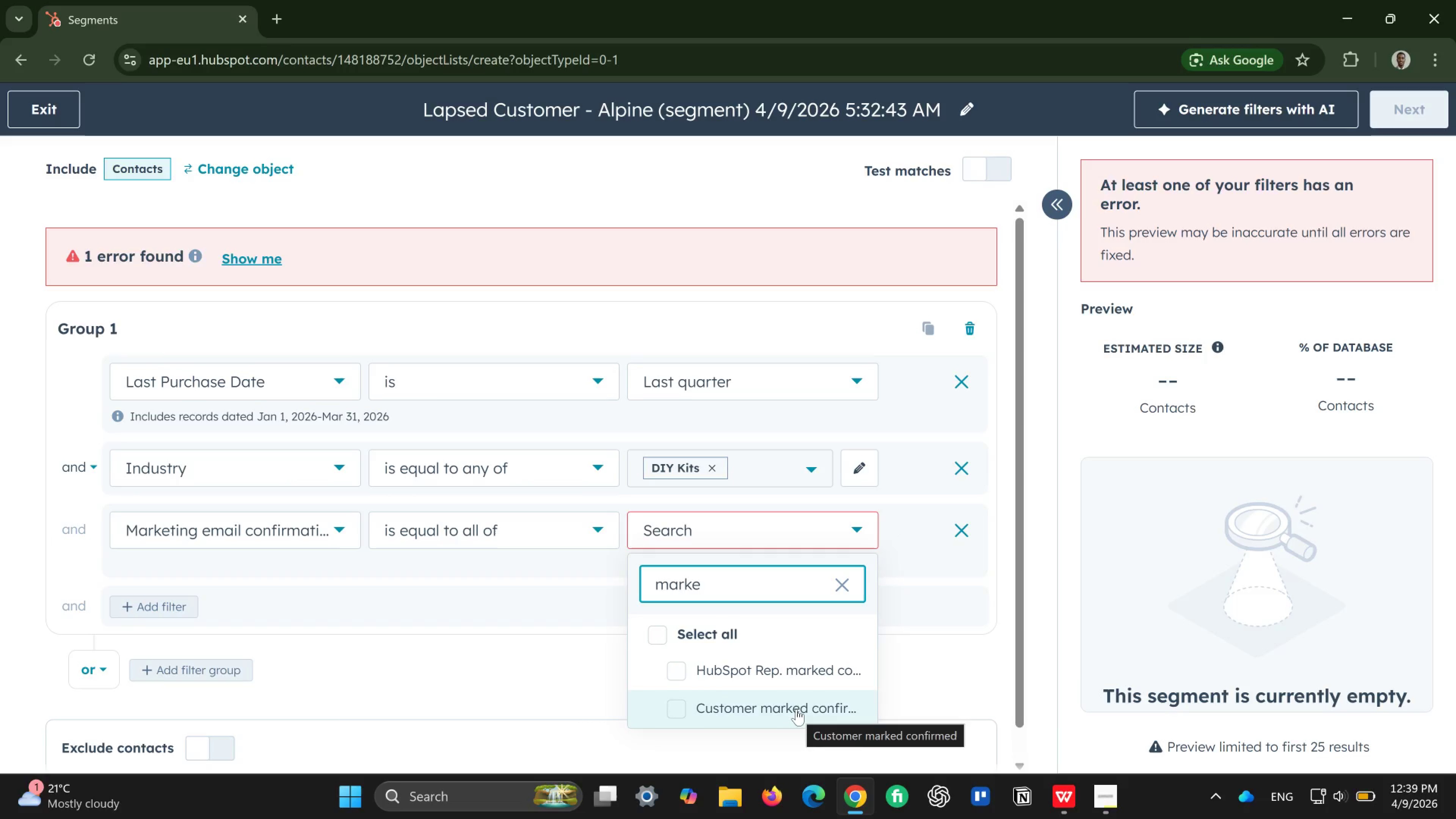 
wait(5.21)
 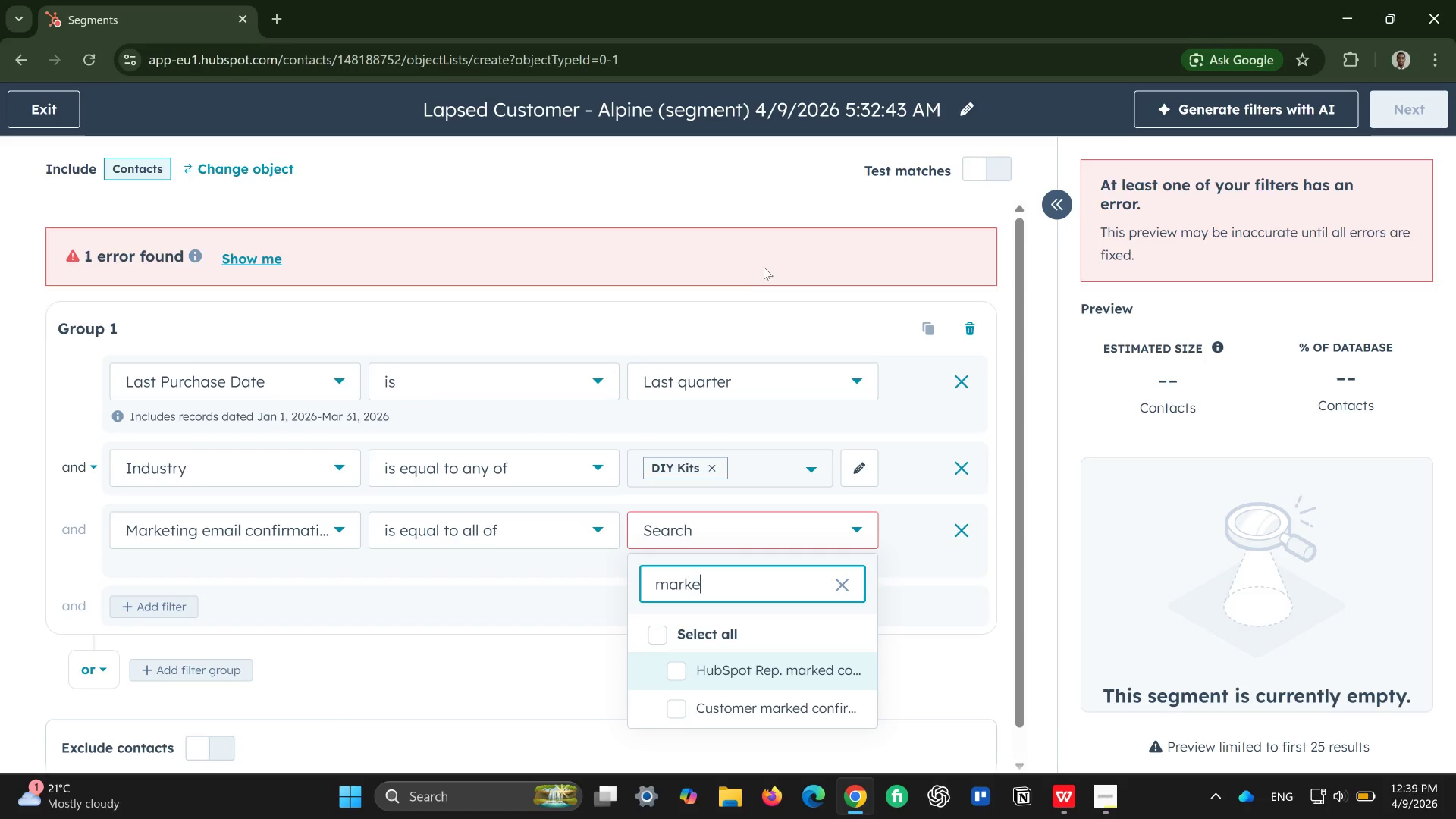 
left_click([796, 709])
 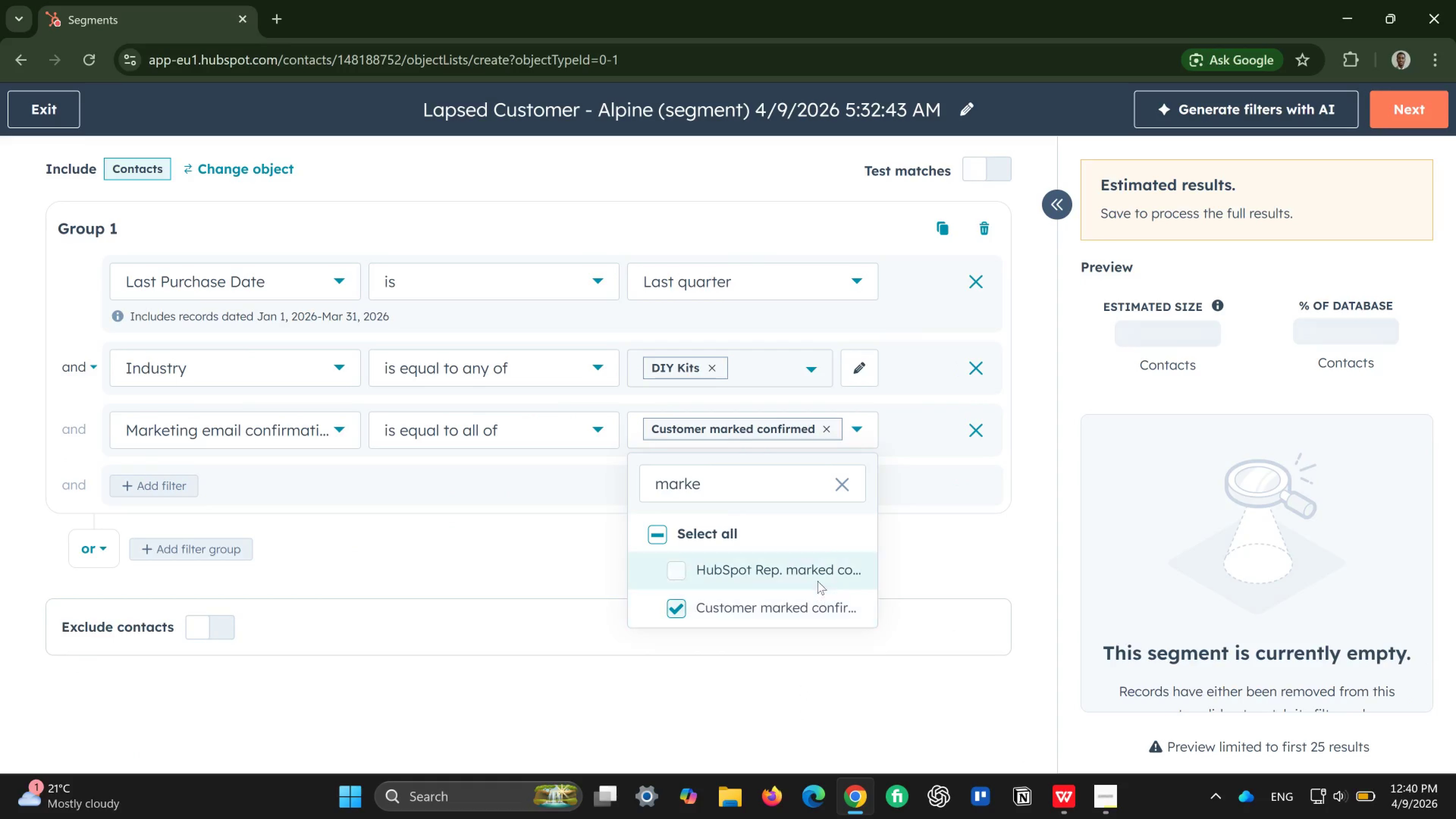 
mouse_move([815, 549])
 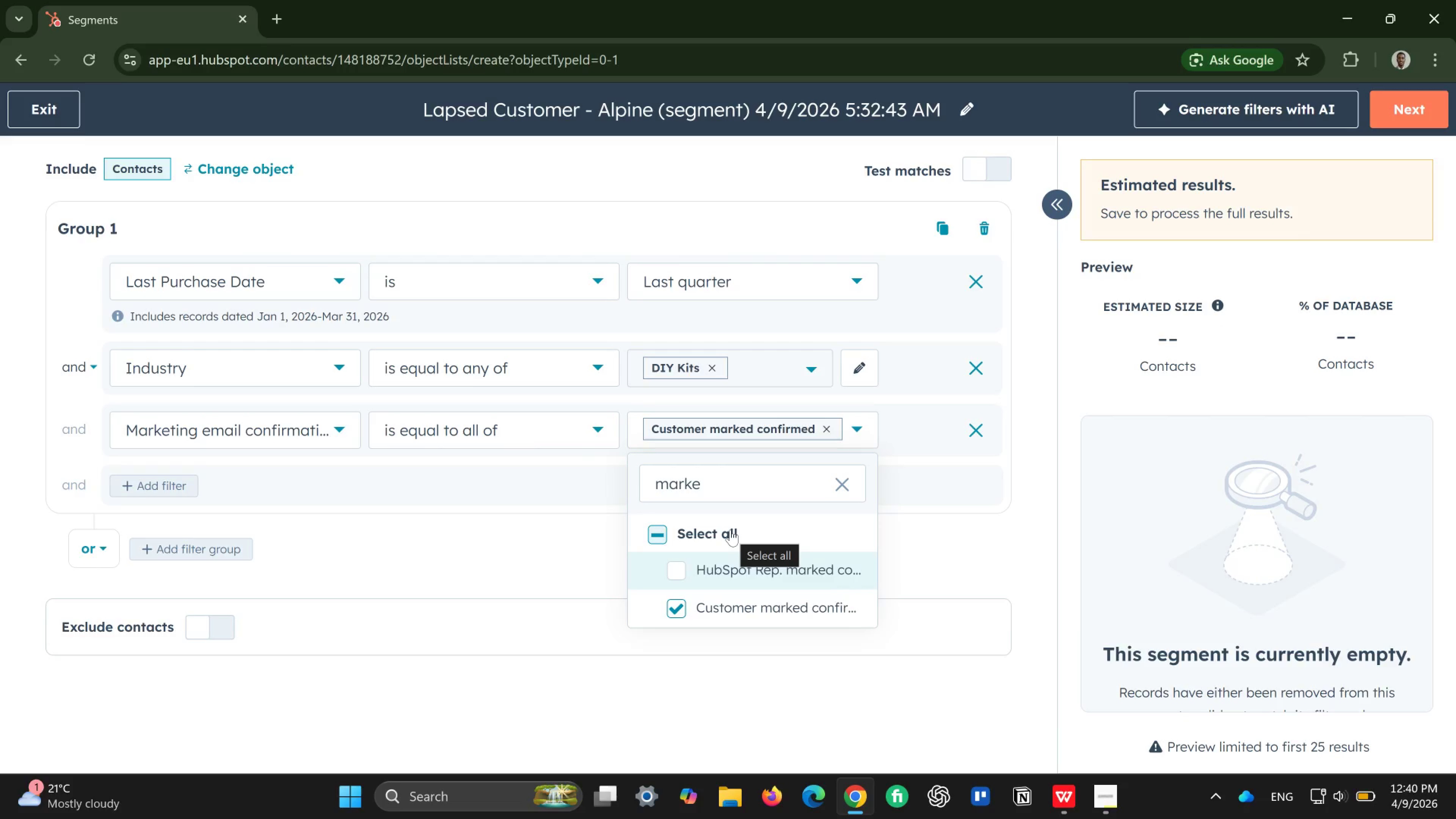 
wait(16.36)
 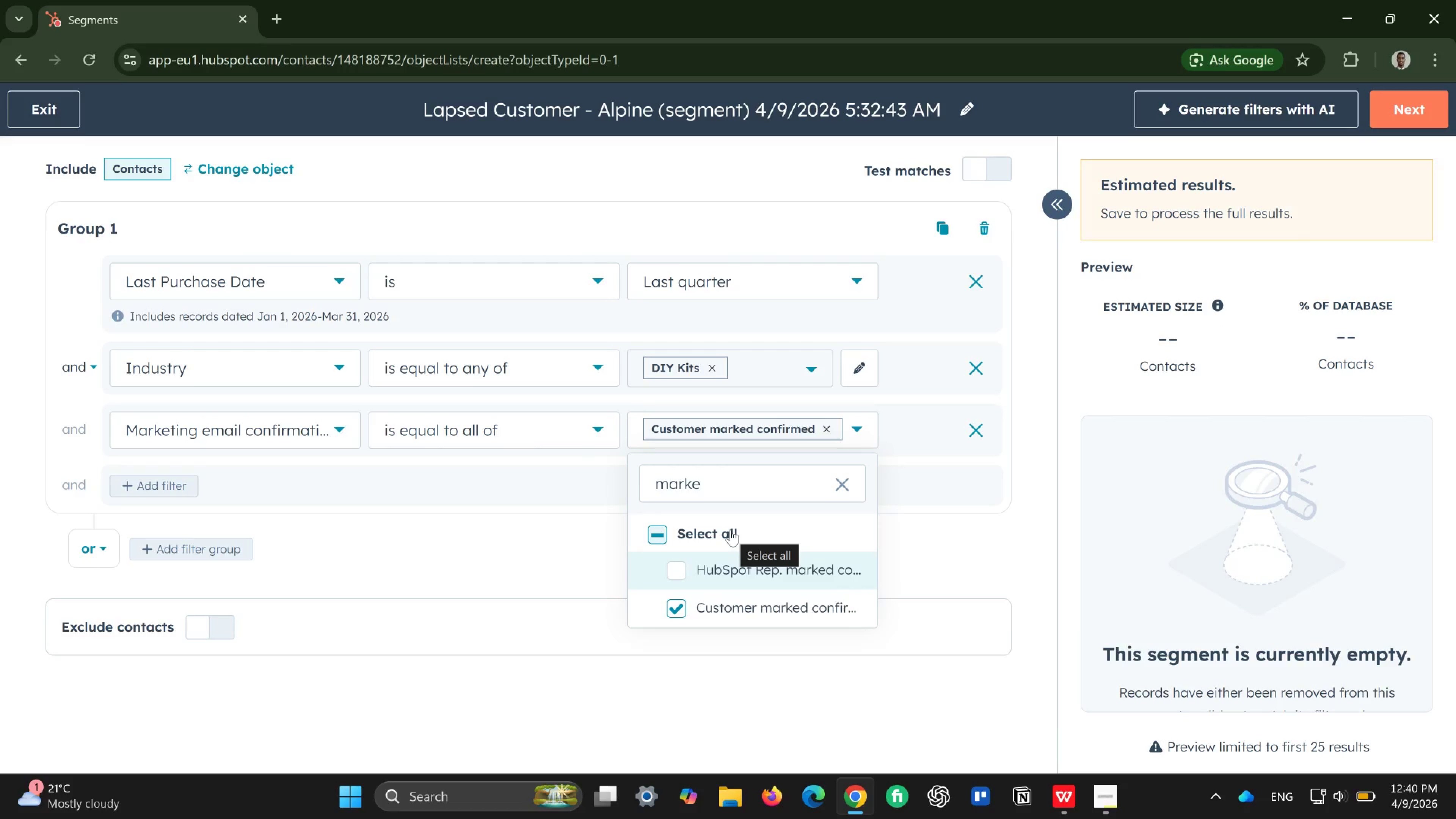 
left_click([909, 559])
 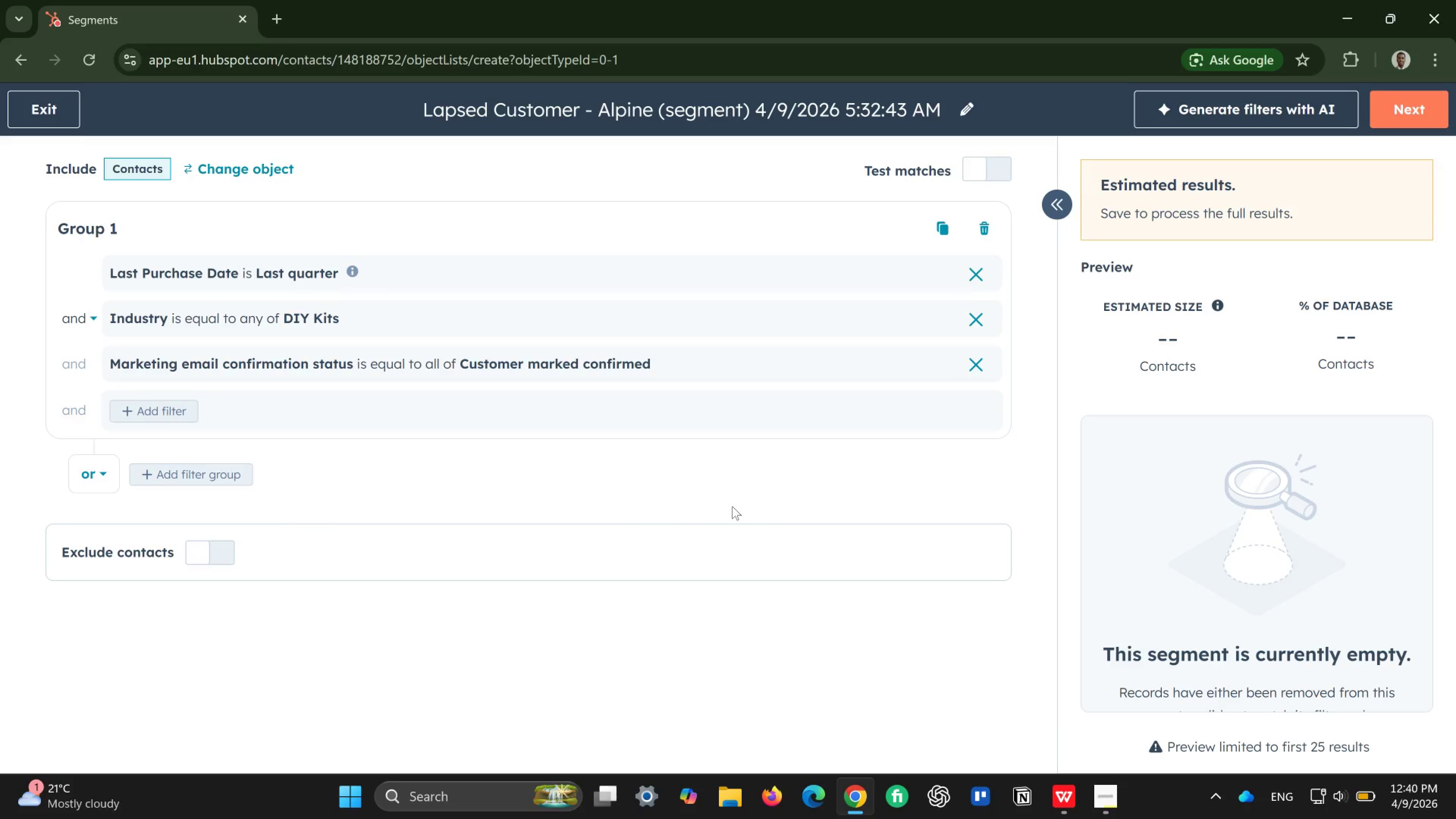 
wait(19.38)
 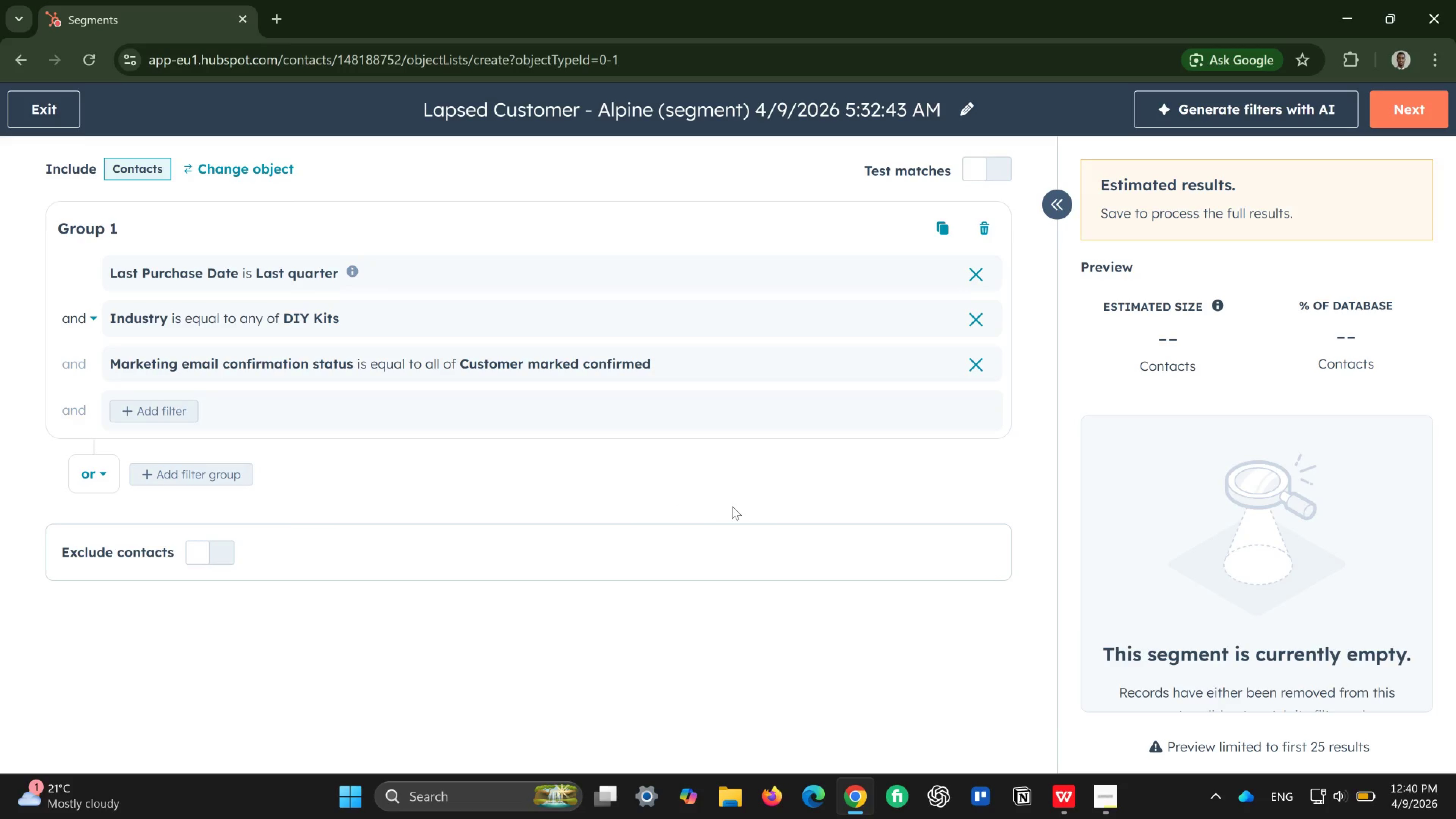 
left_click([1404, 102])
 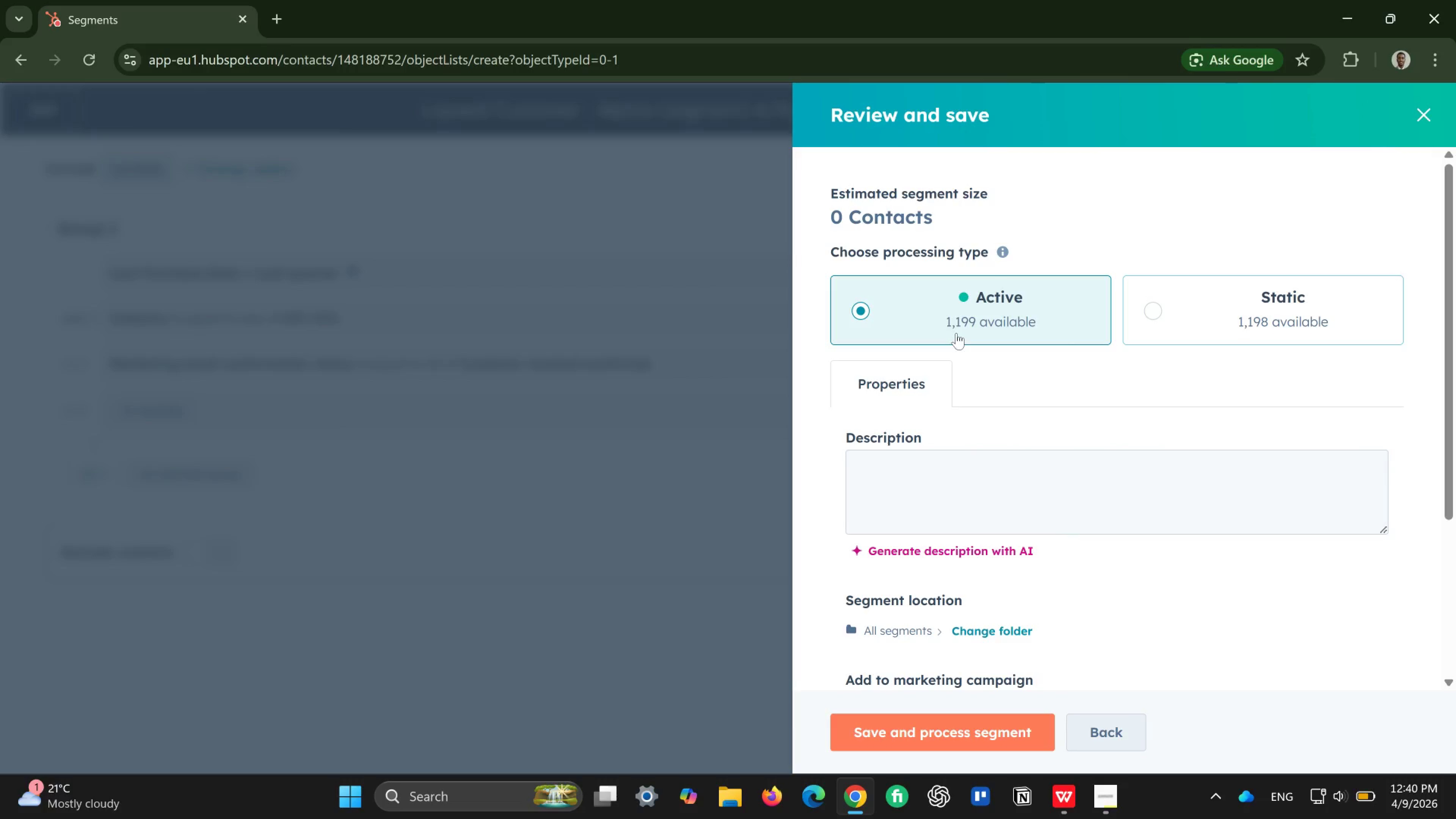 
wait(6.85)
 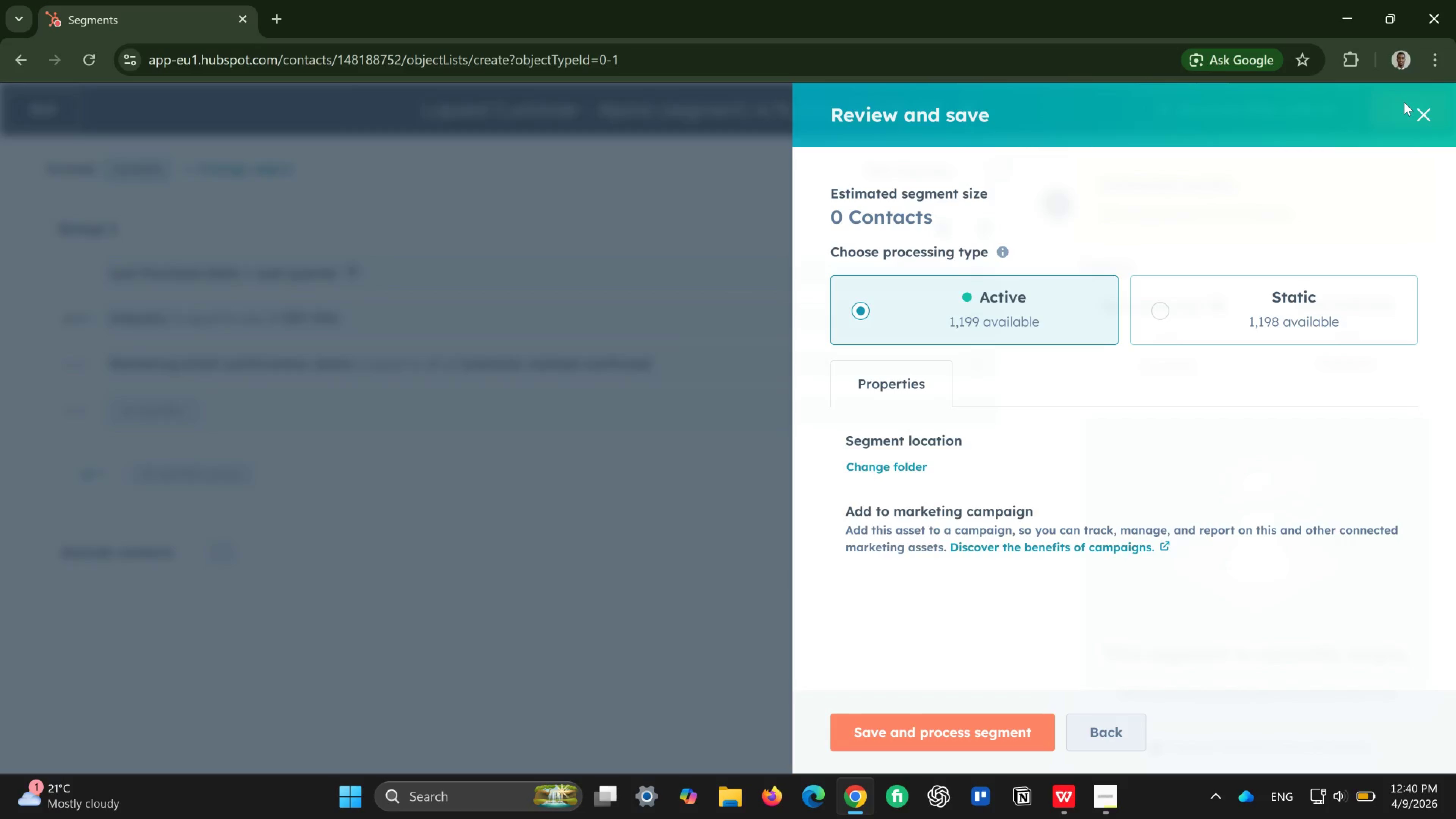 
mouse_move([987, 503])
 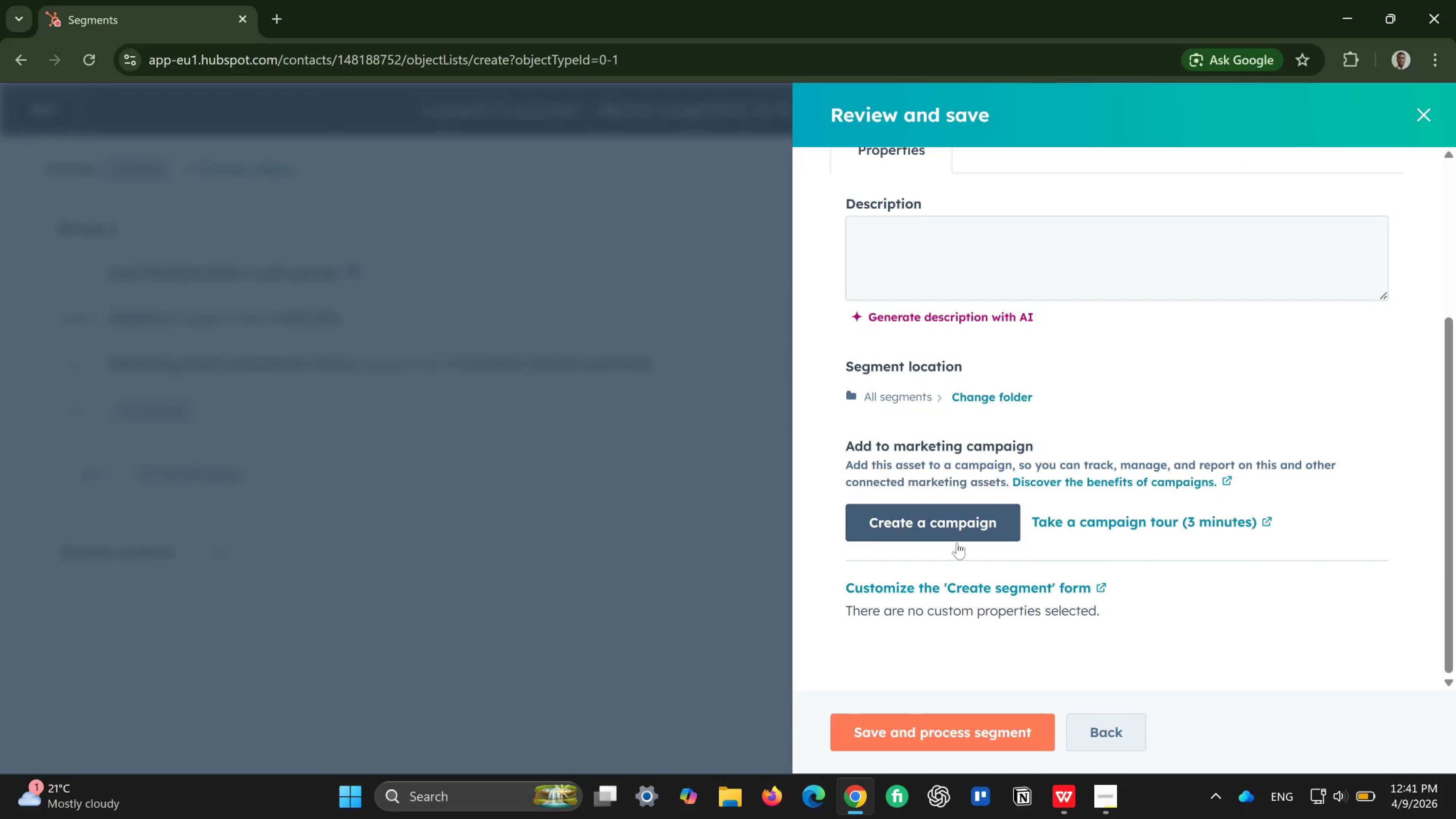 
wait(15.47)
 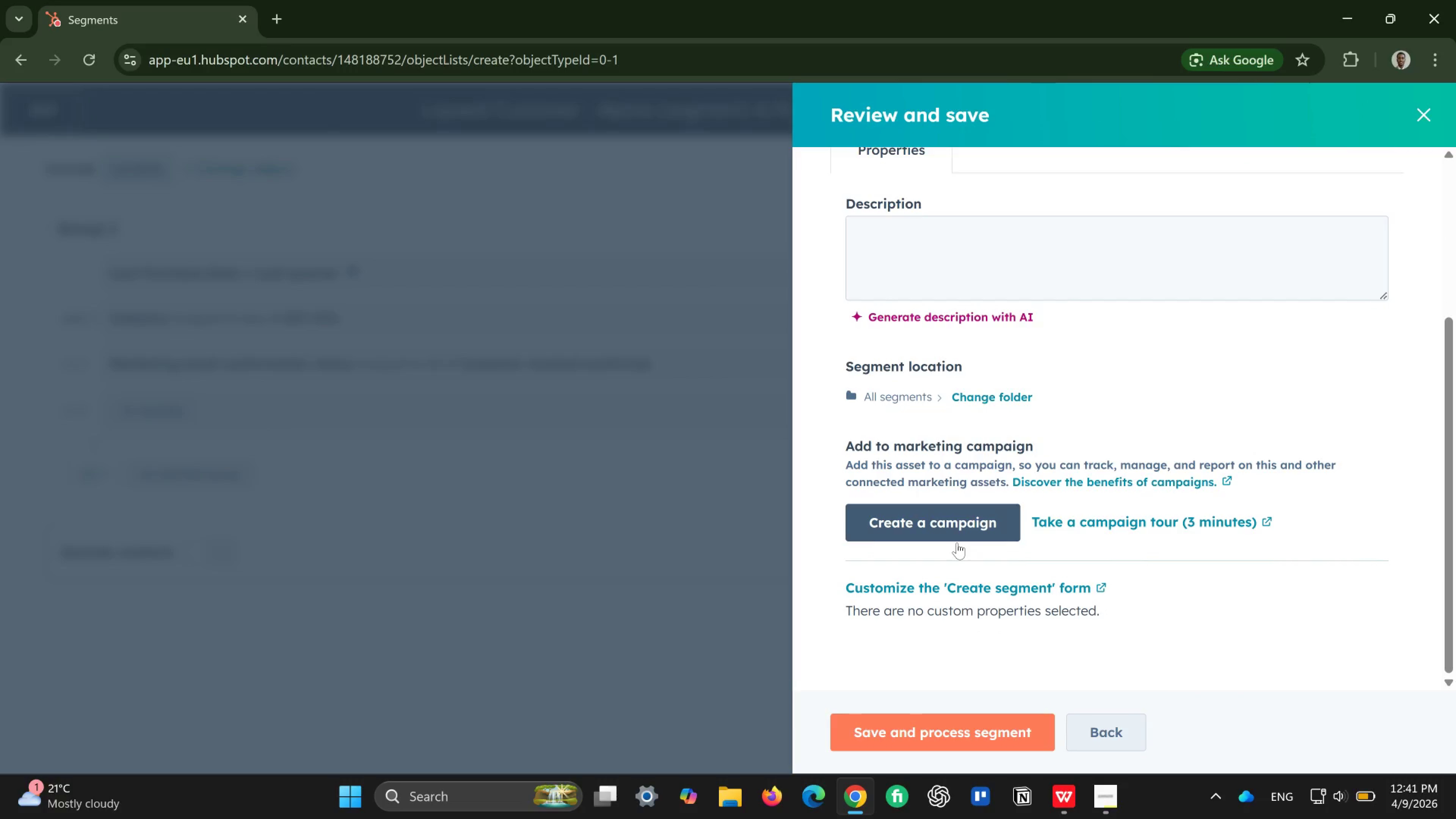 
left_click([940, 737])
 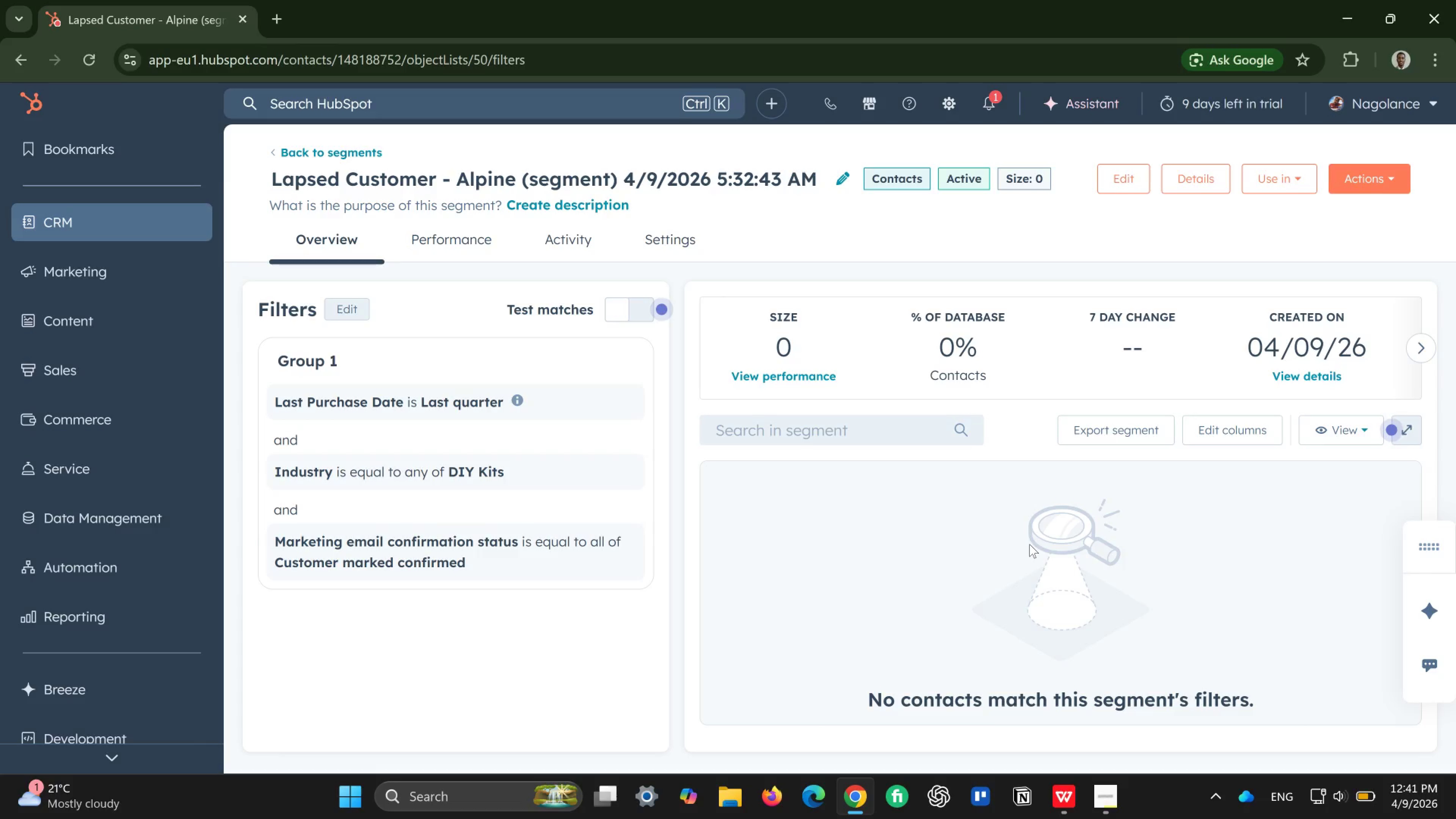 
wait(49.77)
 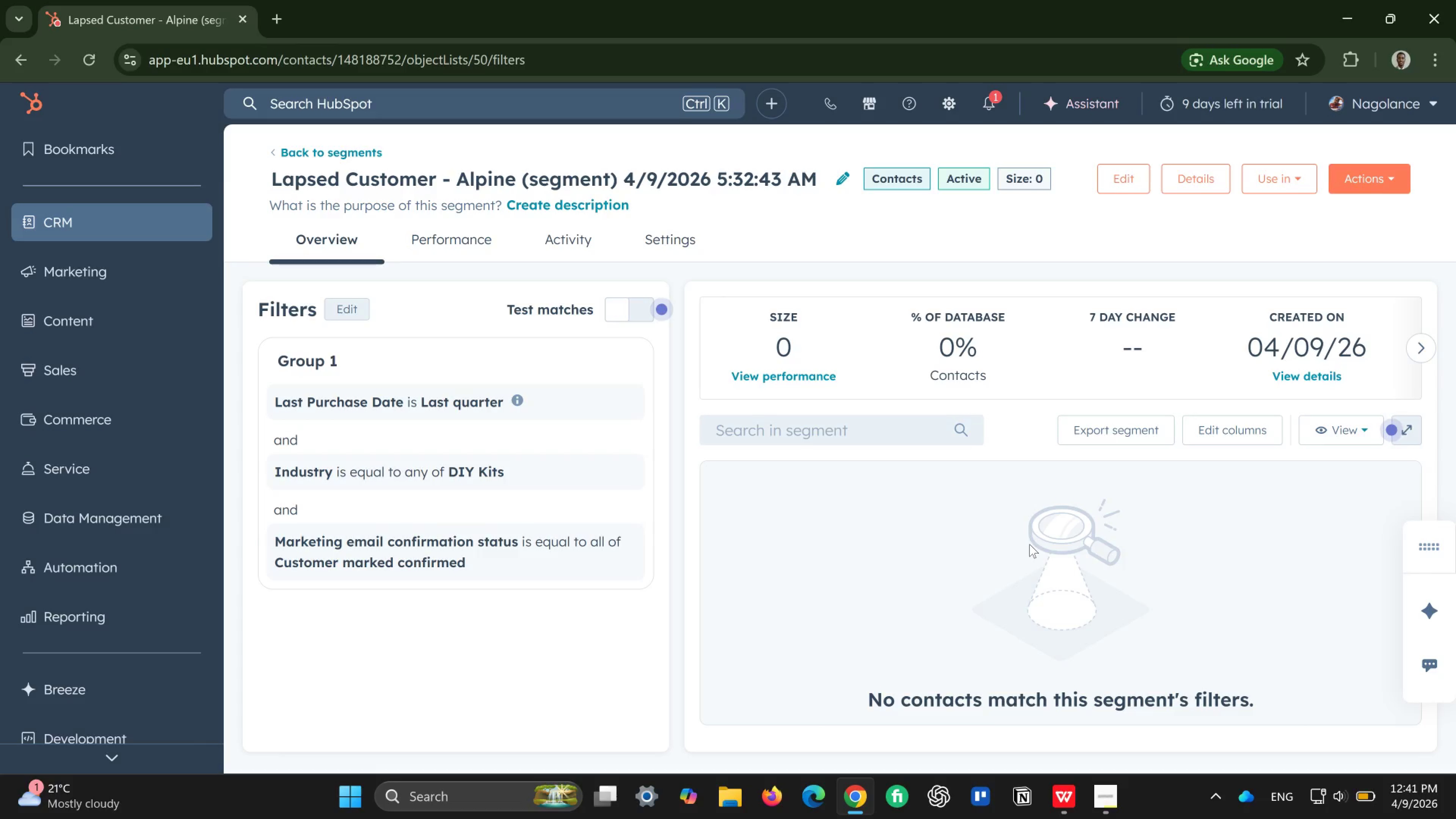 
left_click([1358, 190])
 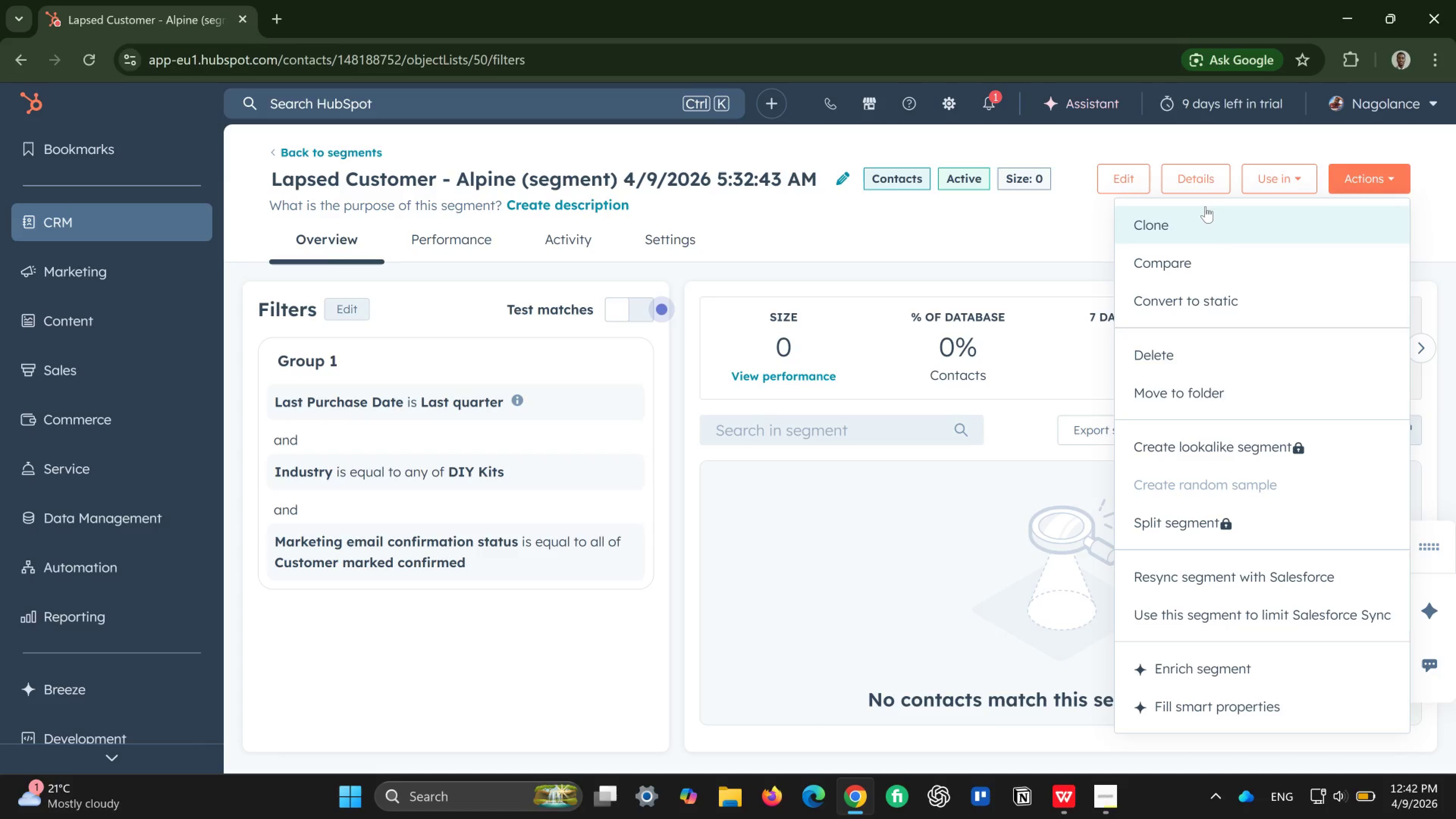 
wait(38.54)
 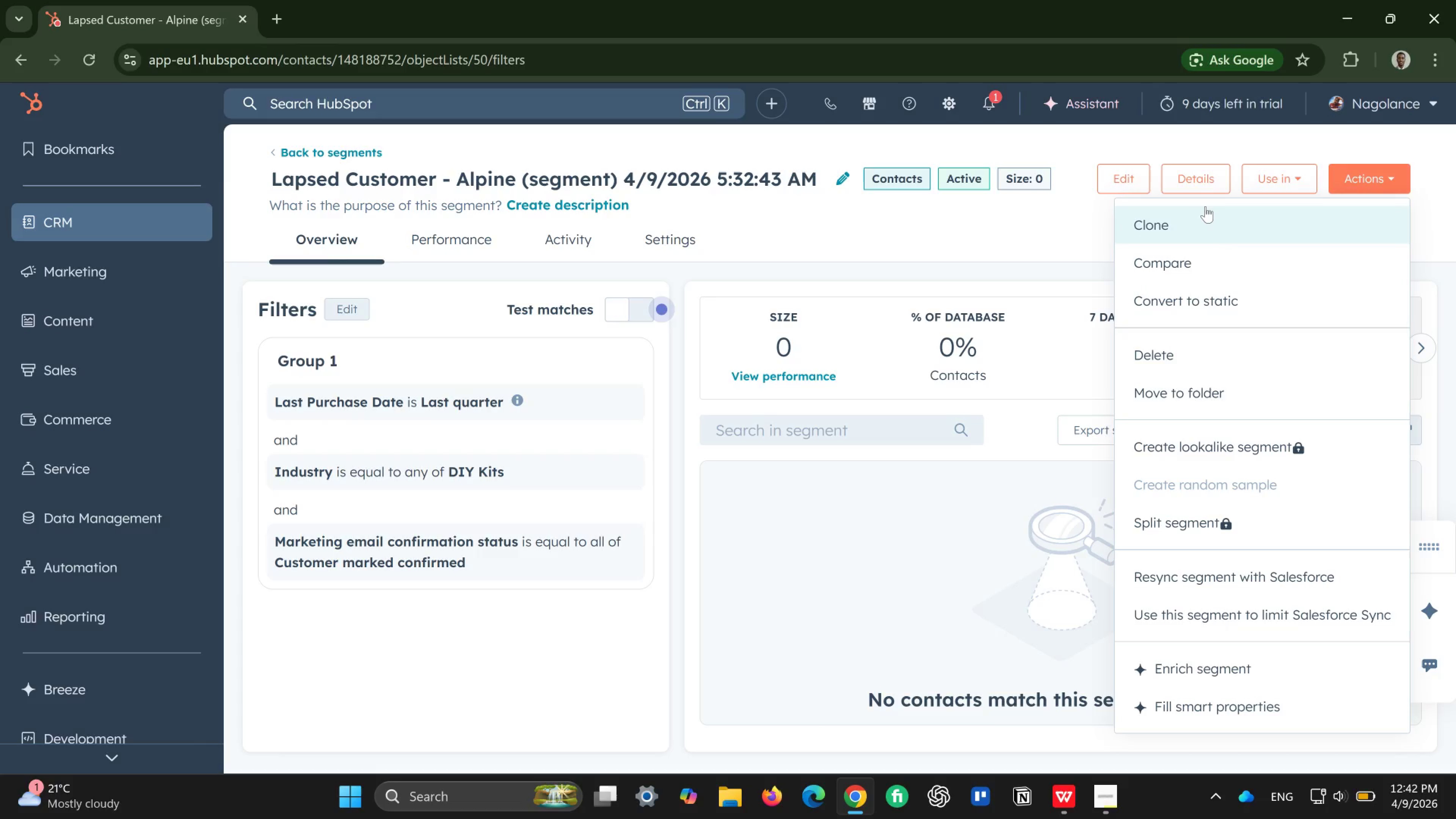 
left_click([348, 303])
 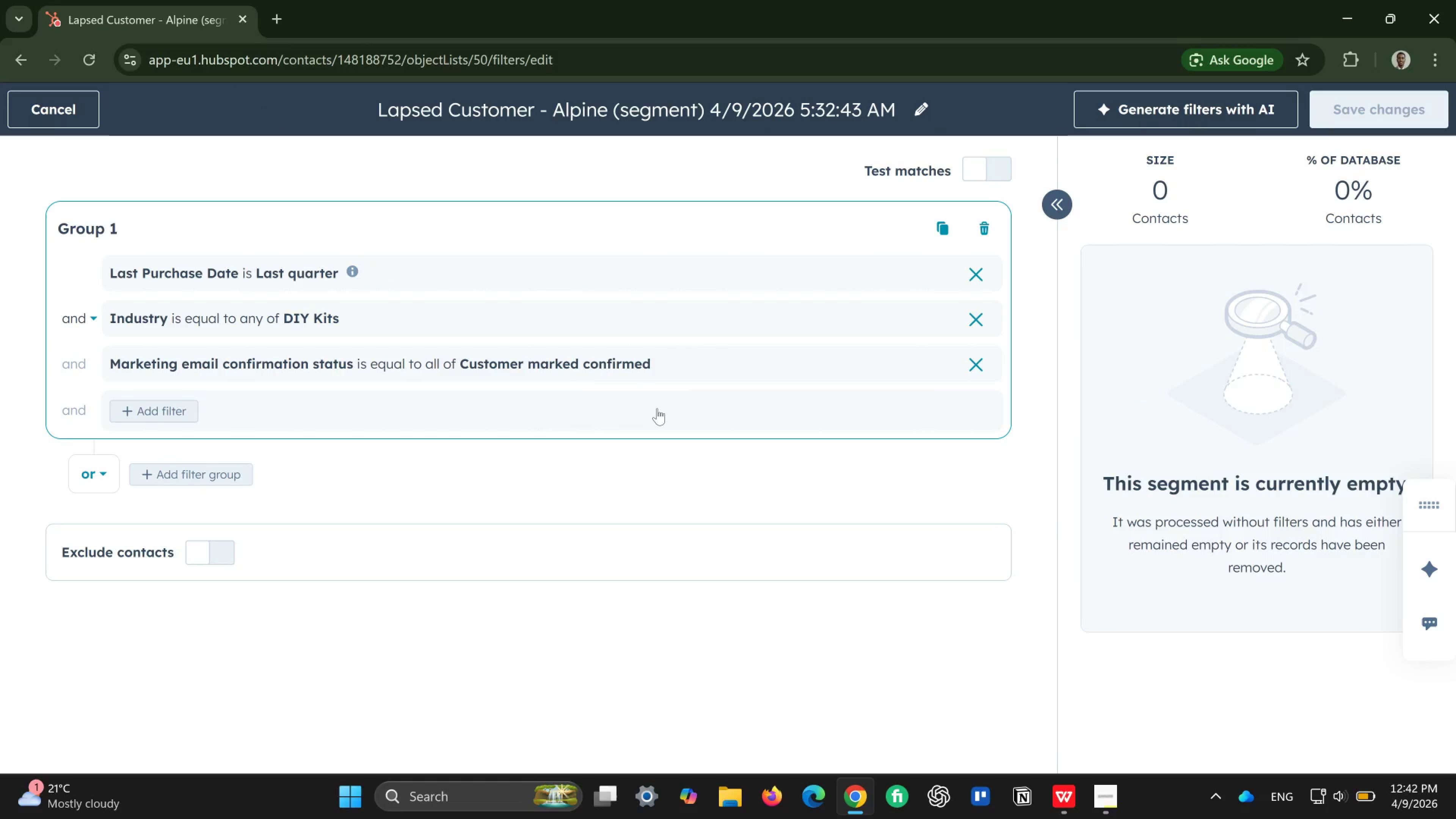 
wait(12.39)
 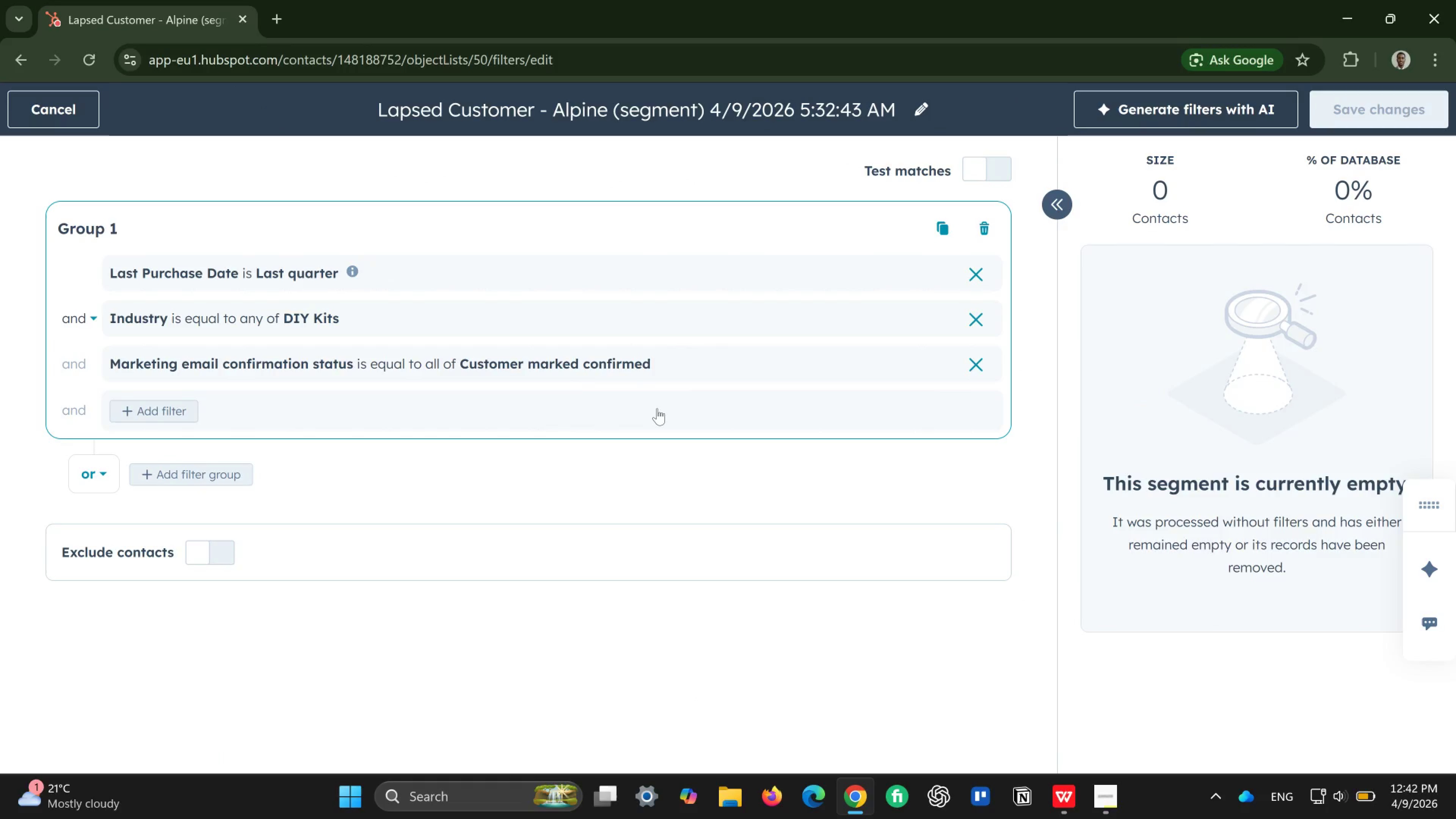 
left_click([894, 363])
 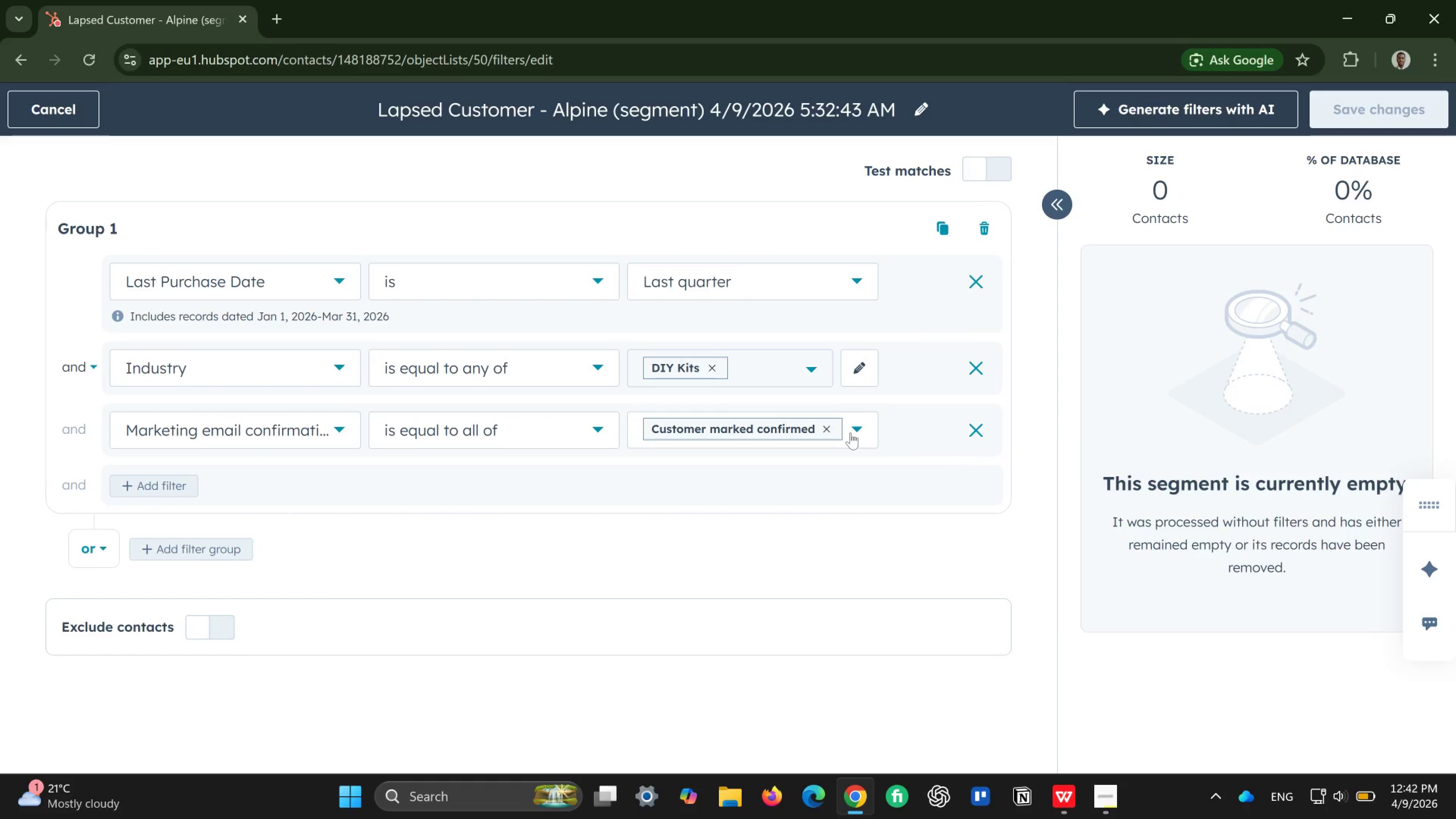 
left_click([832, 426])
 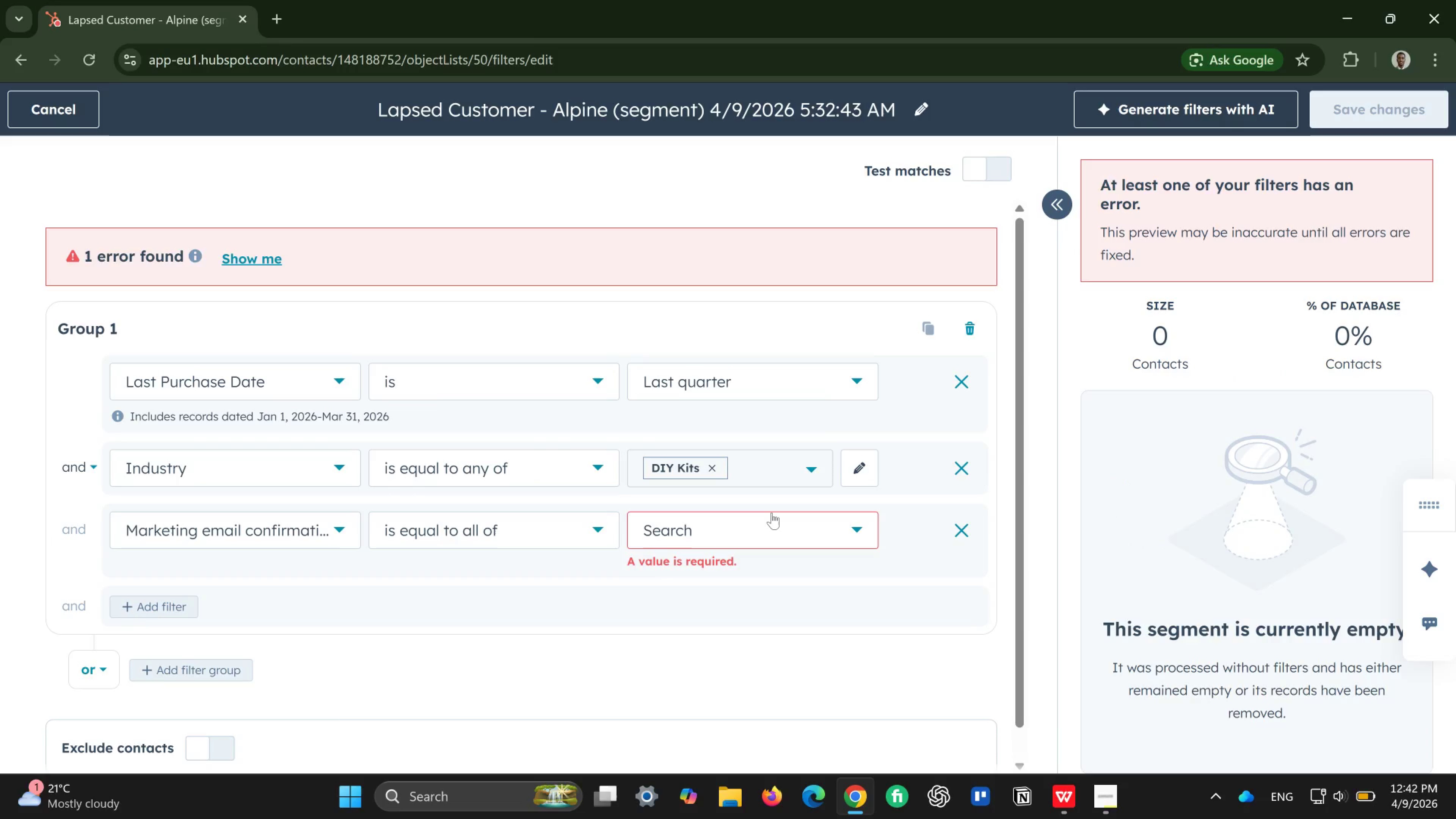 
type(cus)
 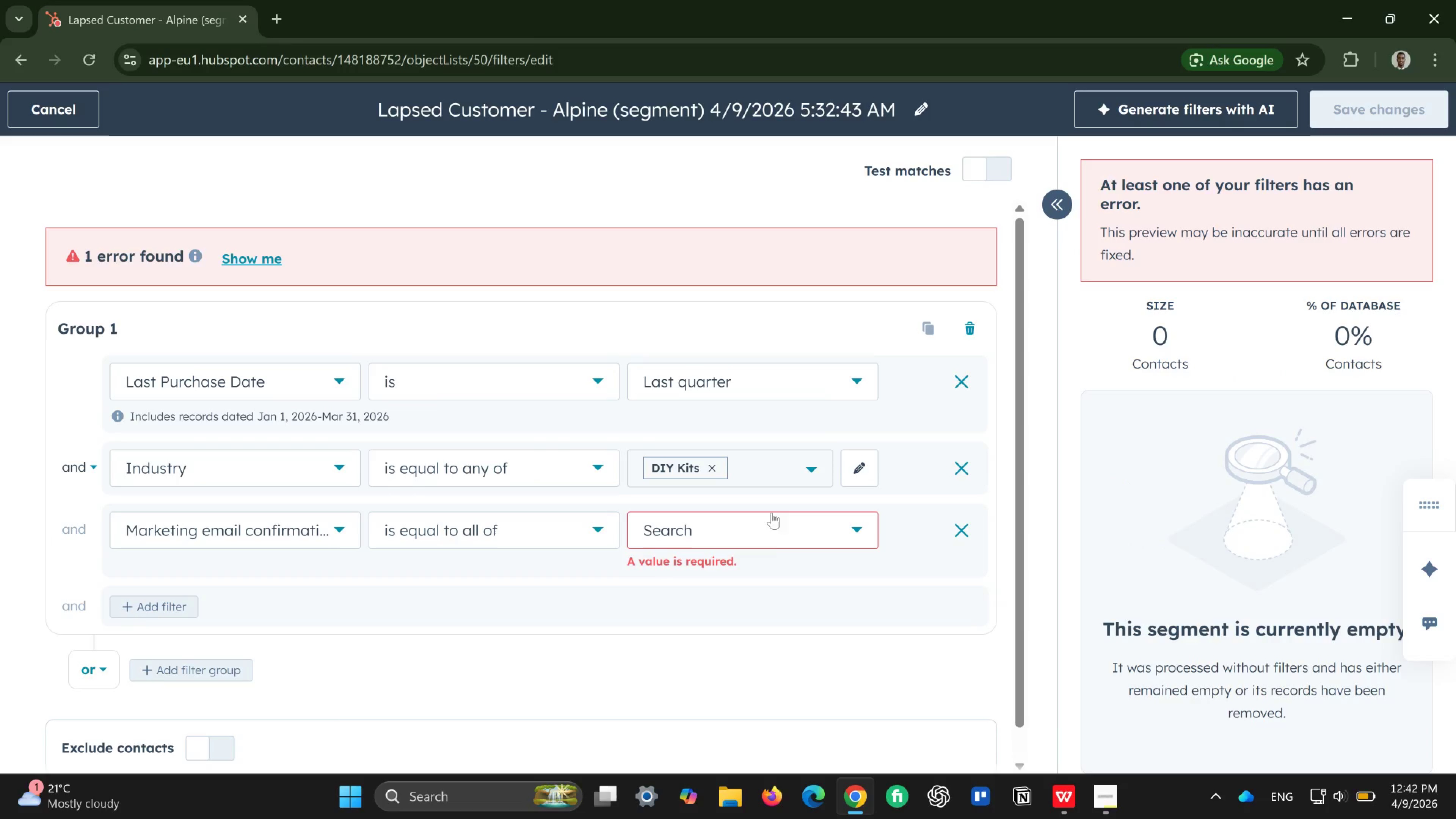 
left_click_drag(start_coordinate=[769, 555], to_coordinate=[786, 521])
 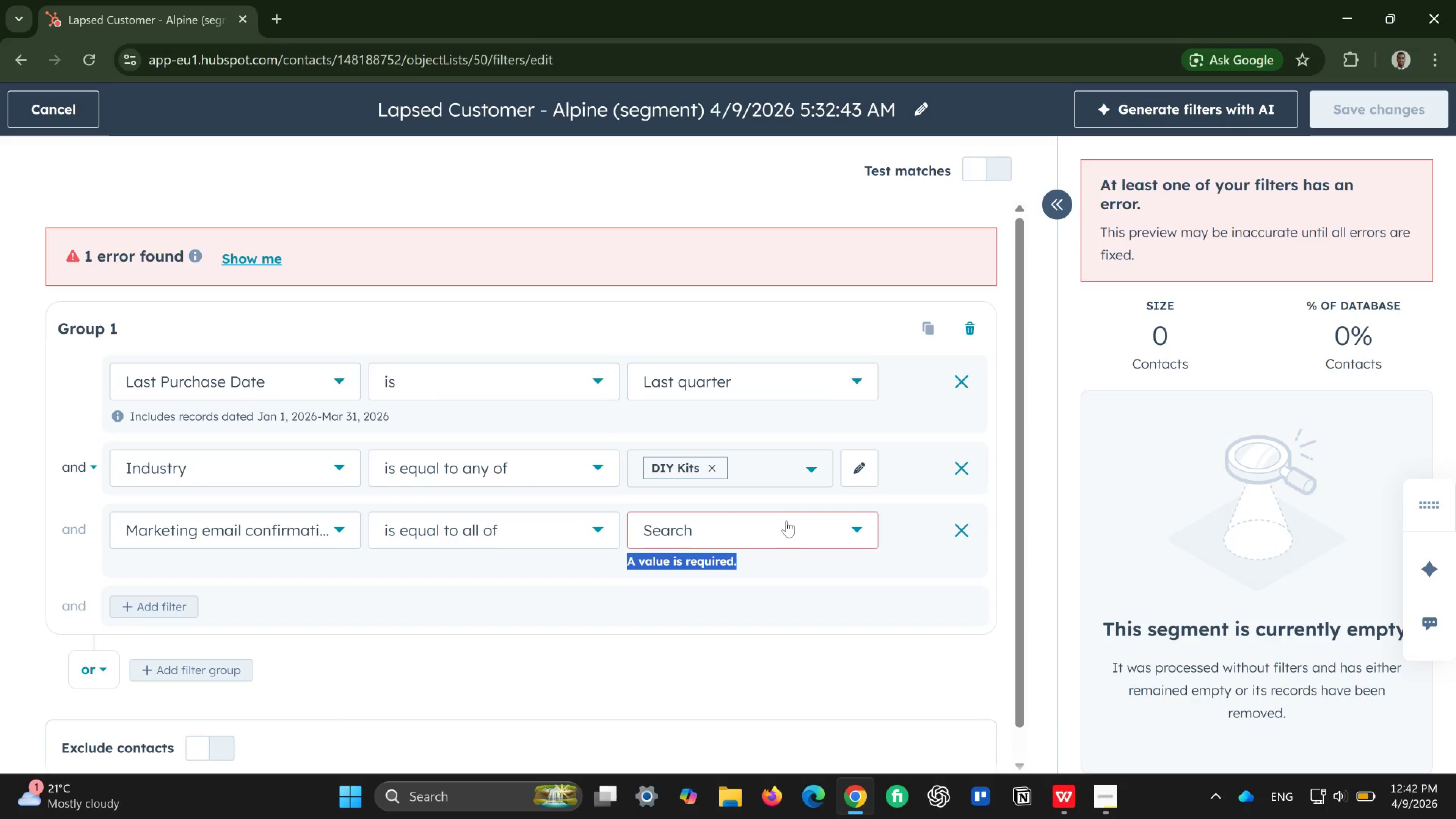 
left_click([786, 521])
 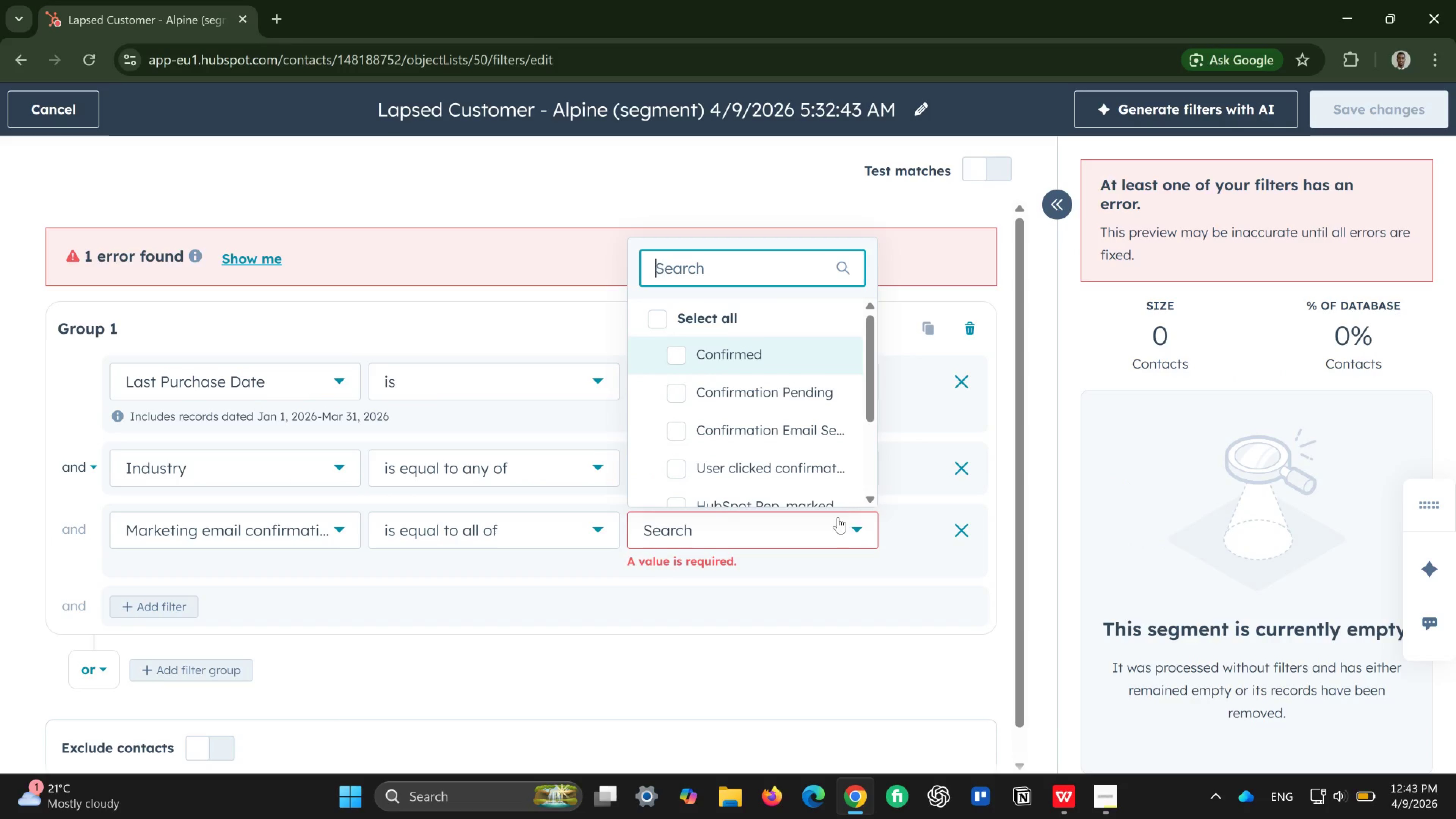 
mouse_move([791, 409])
 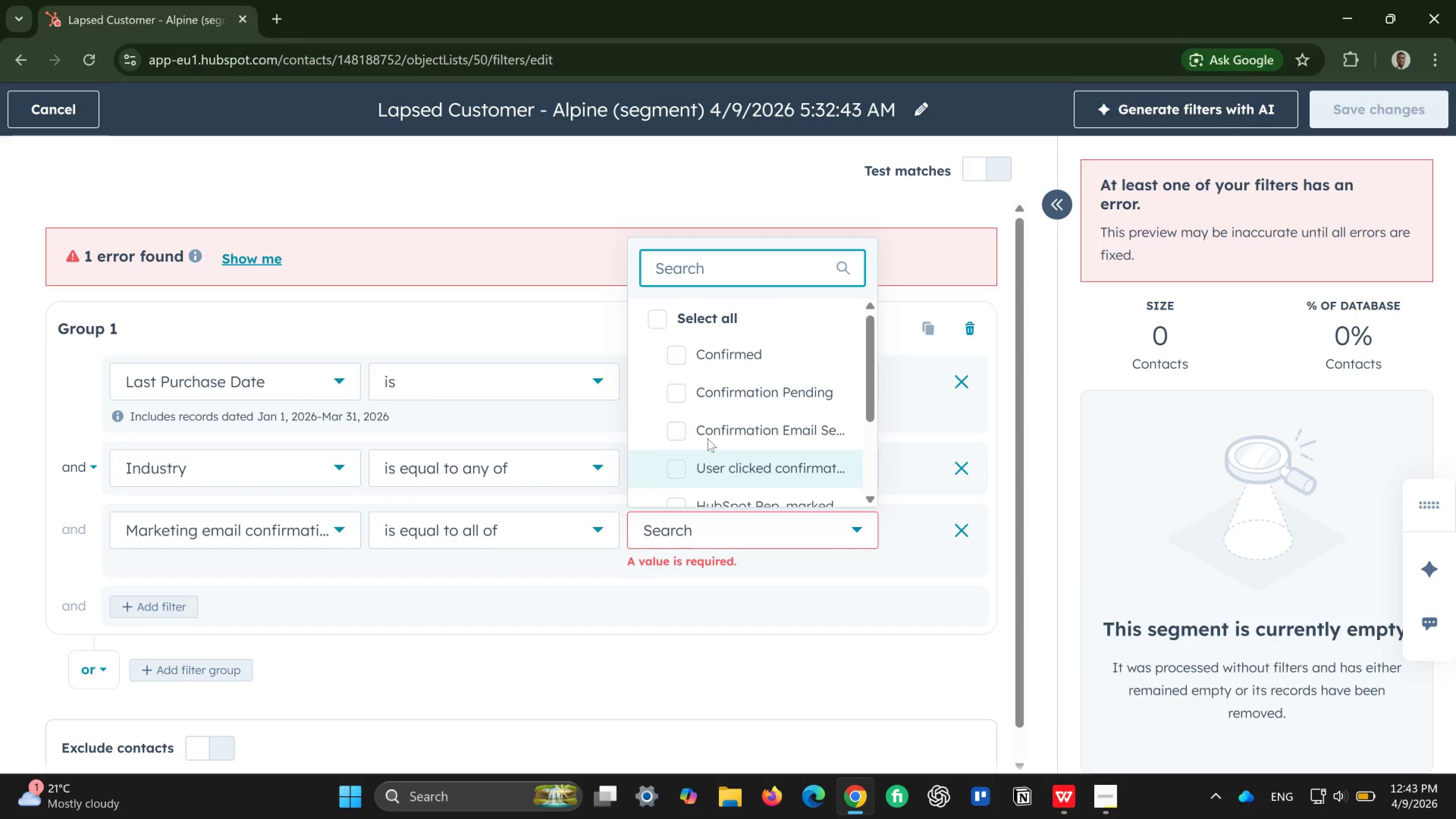 
mouse_move([730, 414])
 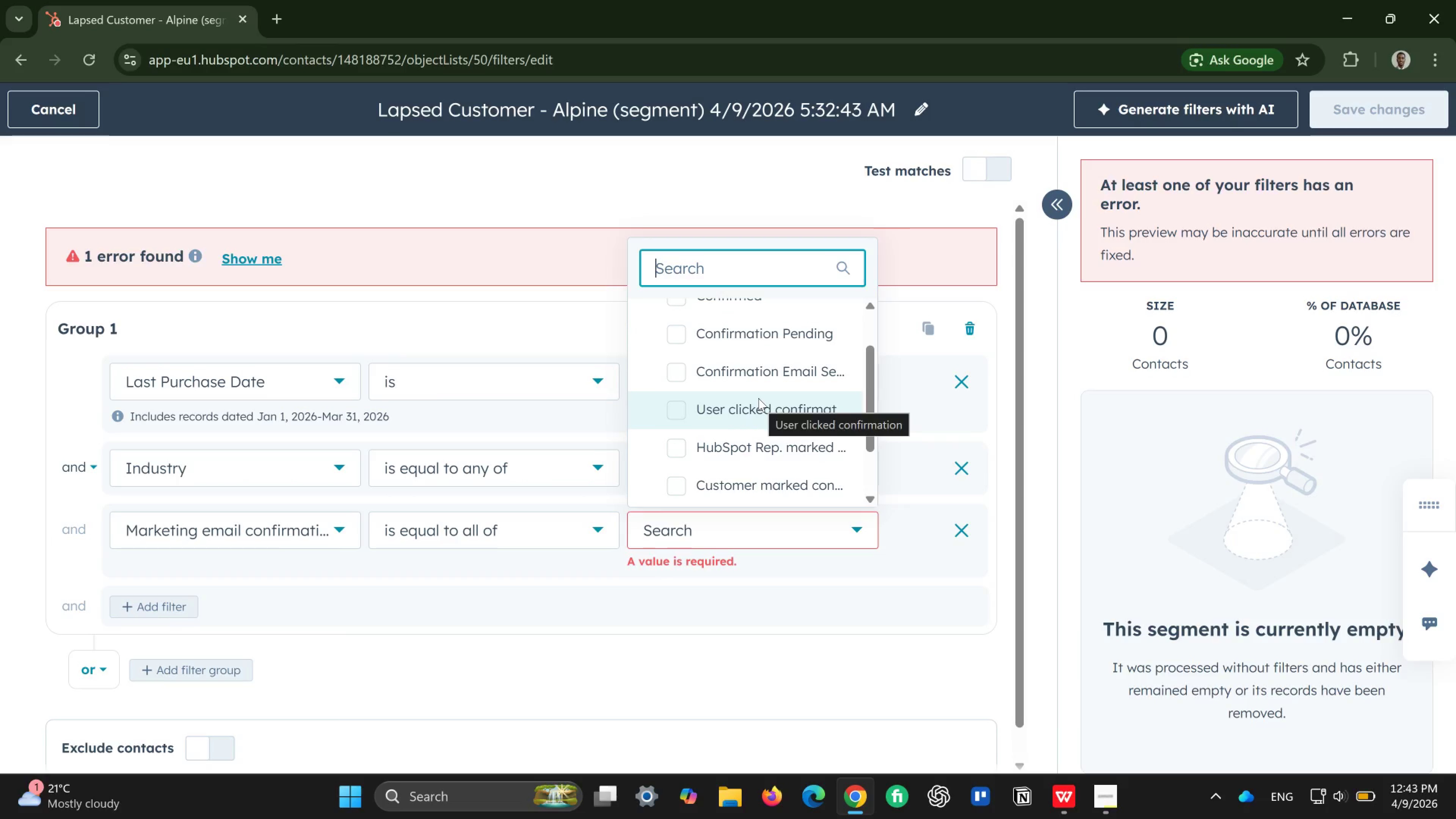 
wait(9.13)
 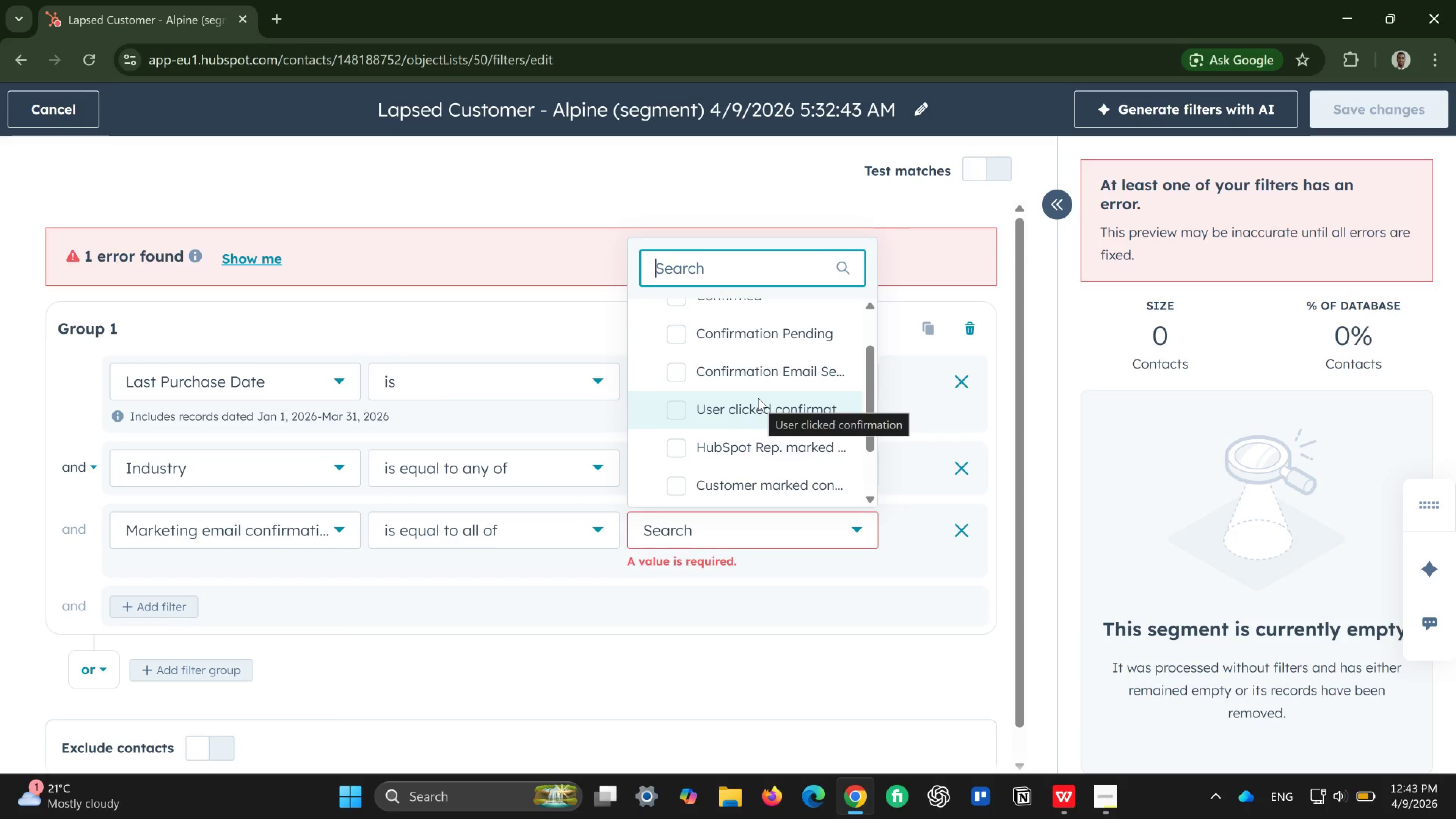 
type(contacts)
 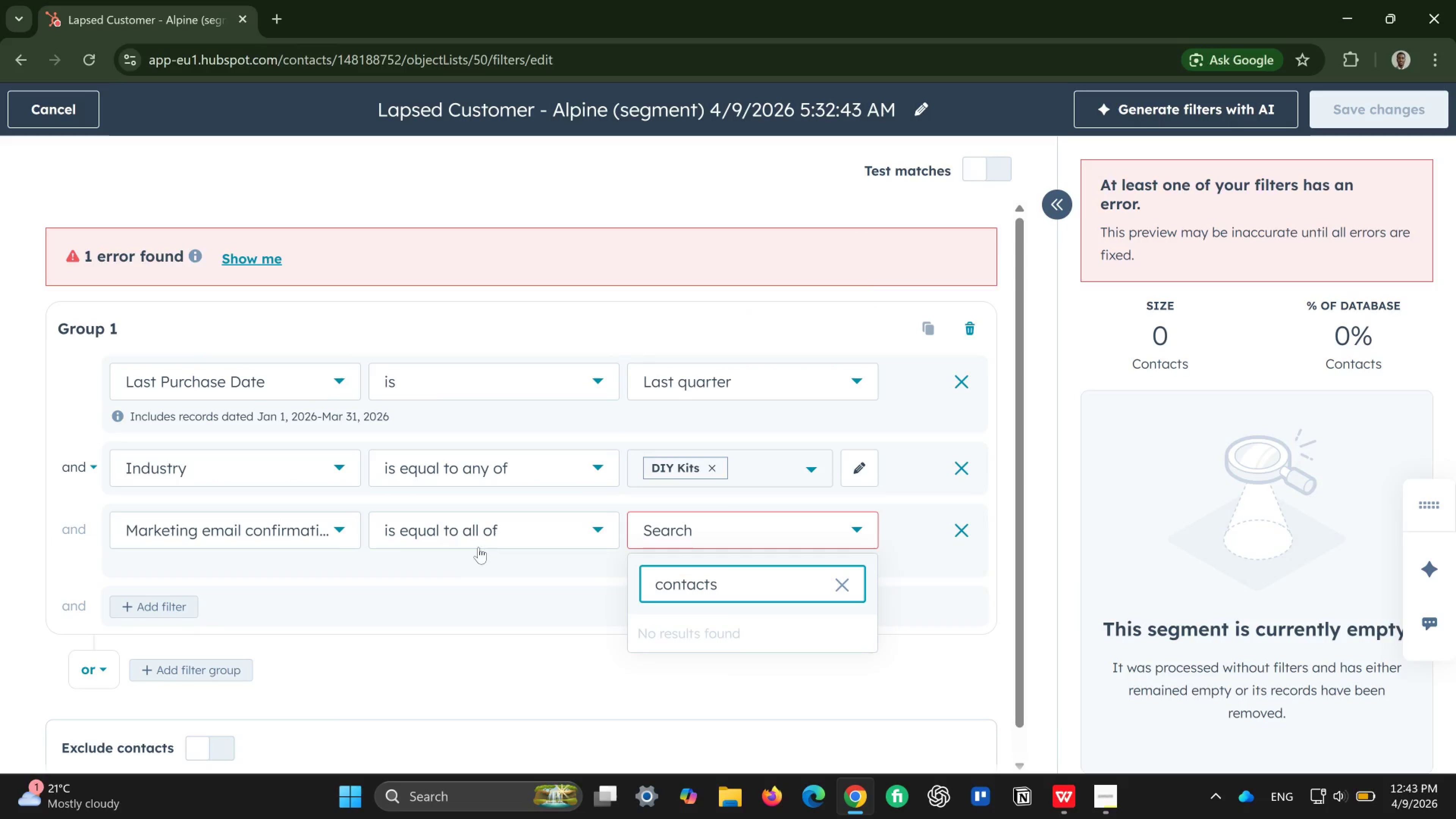 
left_click([334, 524])
 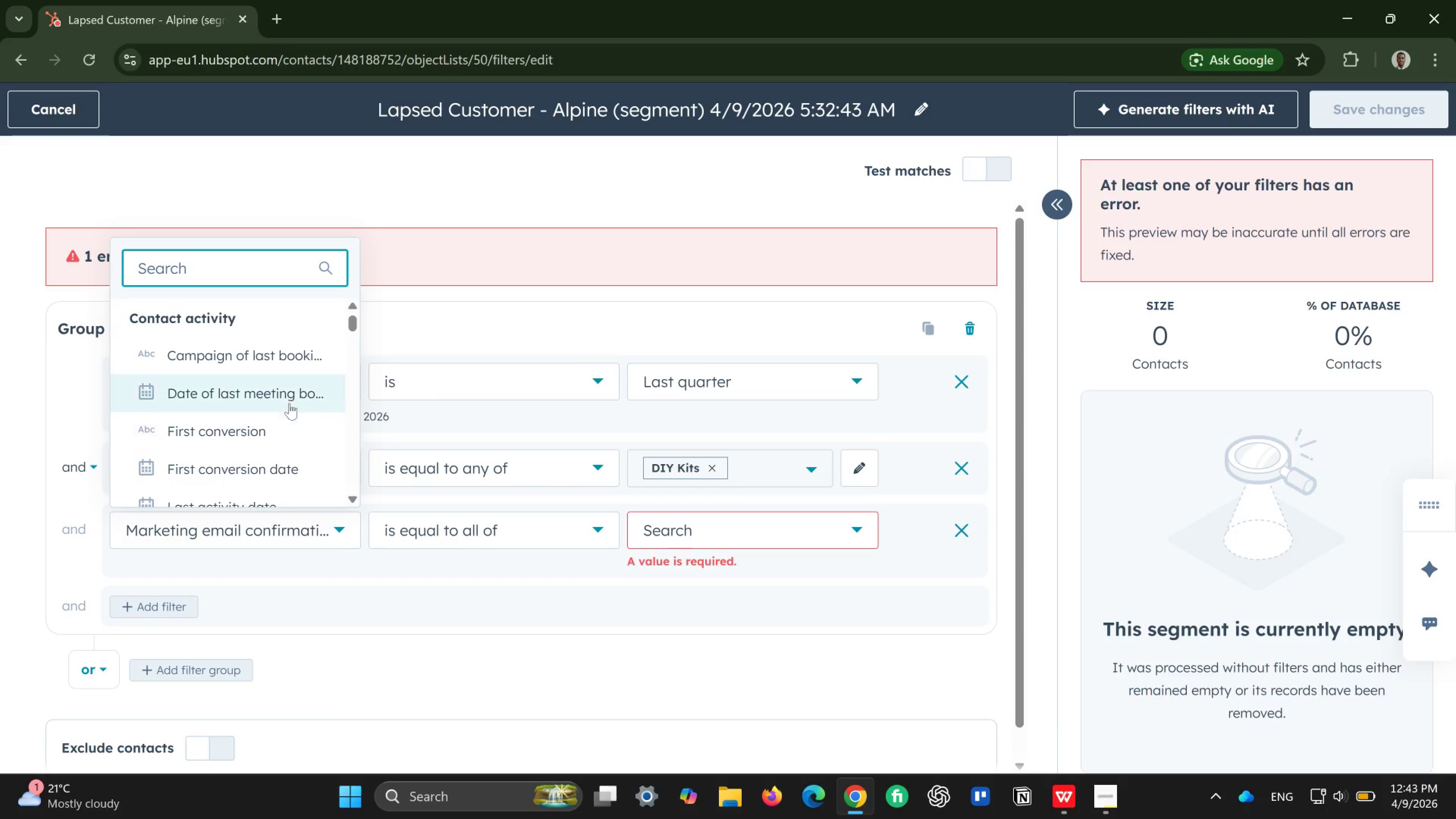 
wait(9.92)
 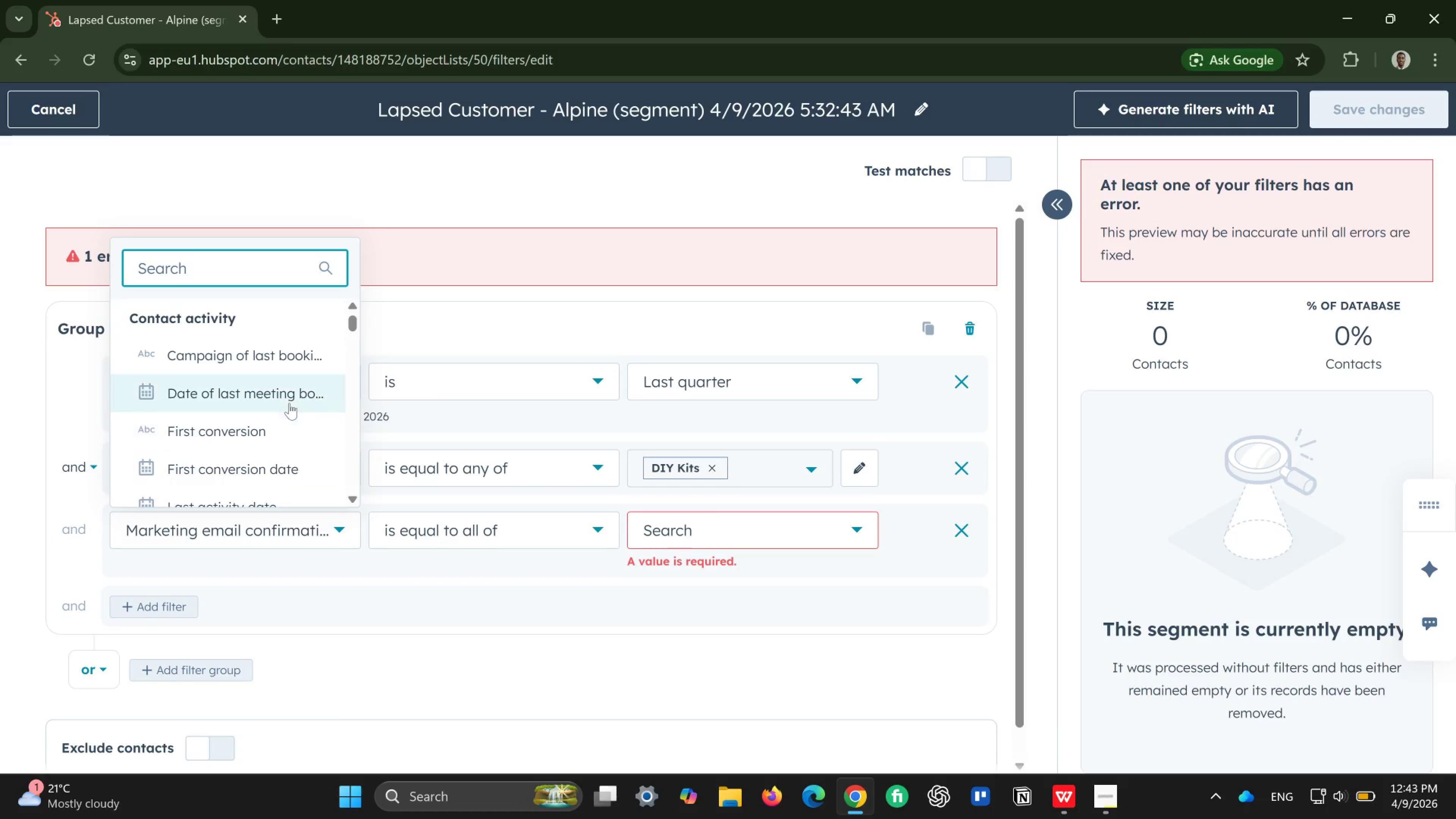 
type(sat)
key(Backspace)
key(Backspace)
type(ta)
 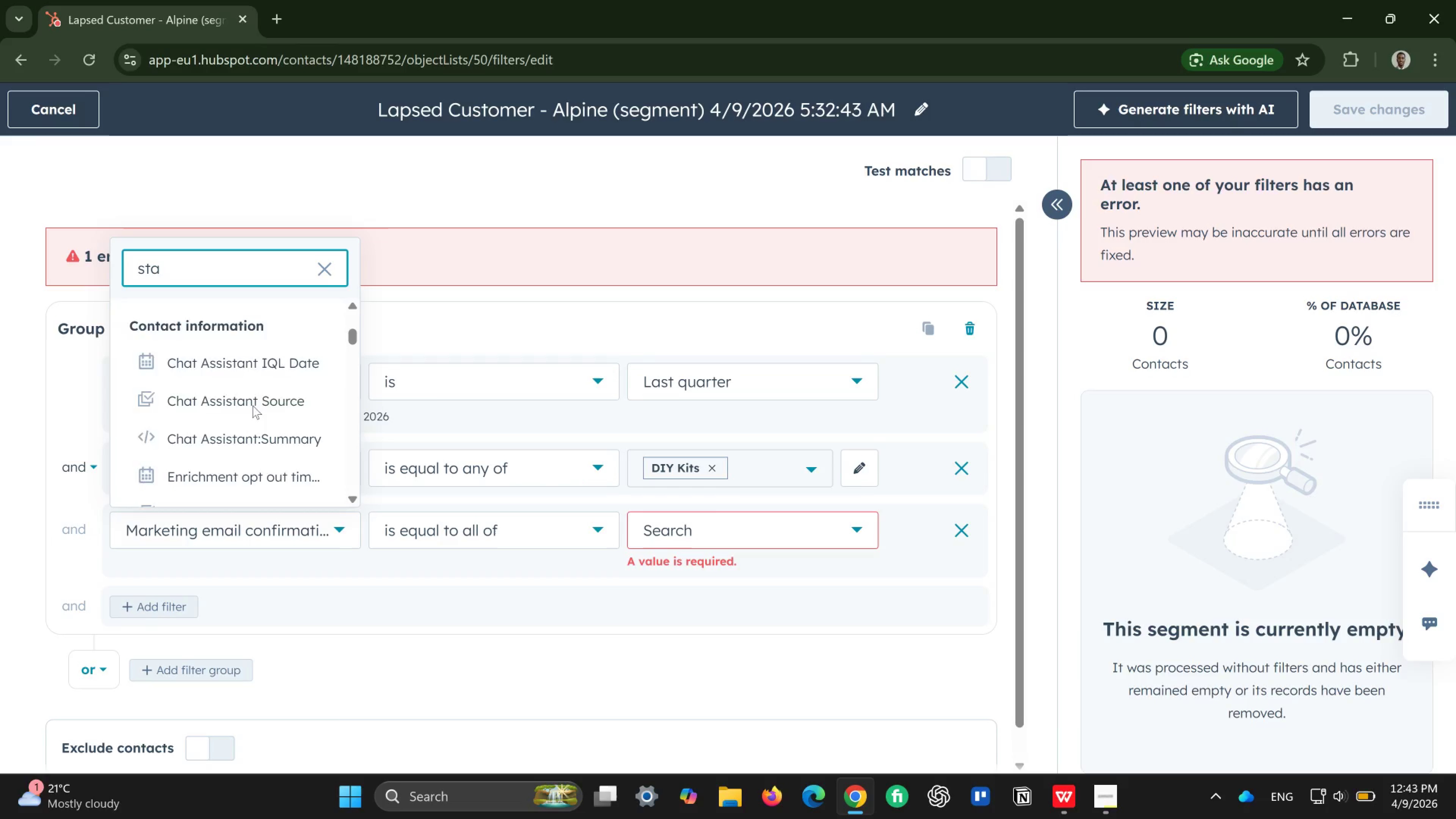 
wait(16.83)
 